 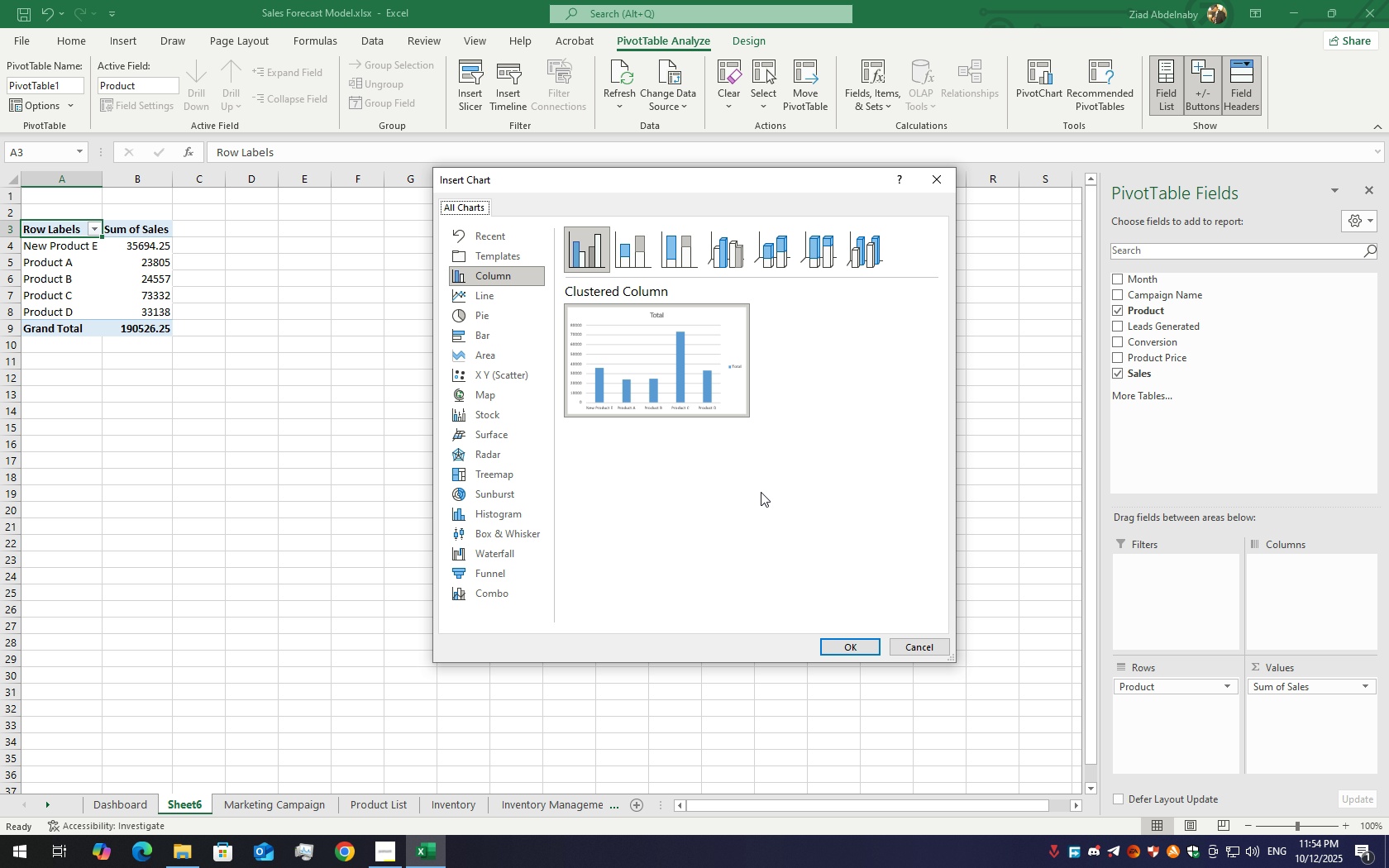 
left_click([482, 302])
 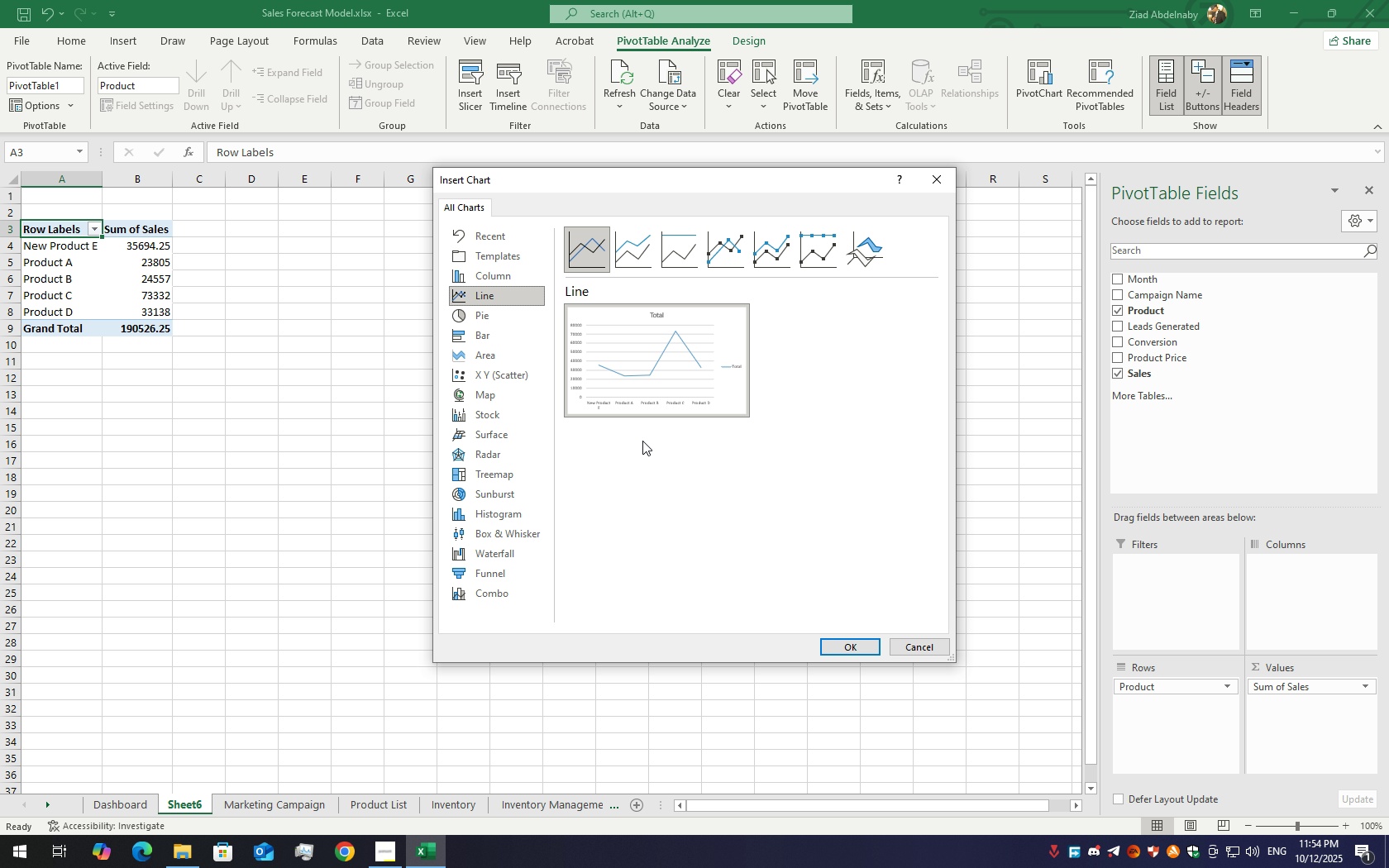 
mouse_move([632, 370])
 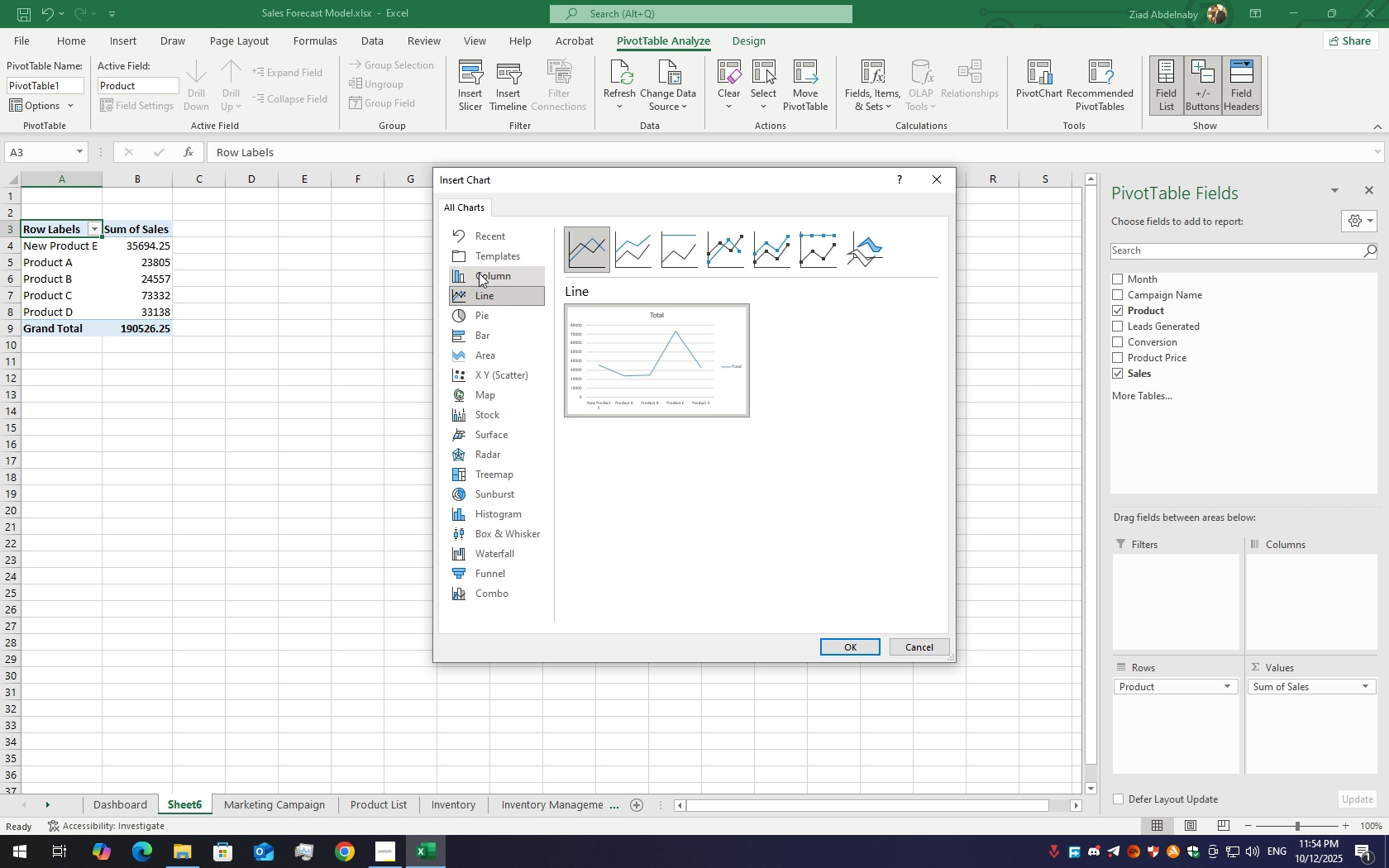 
left_click([479, 273])
 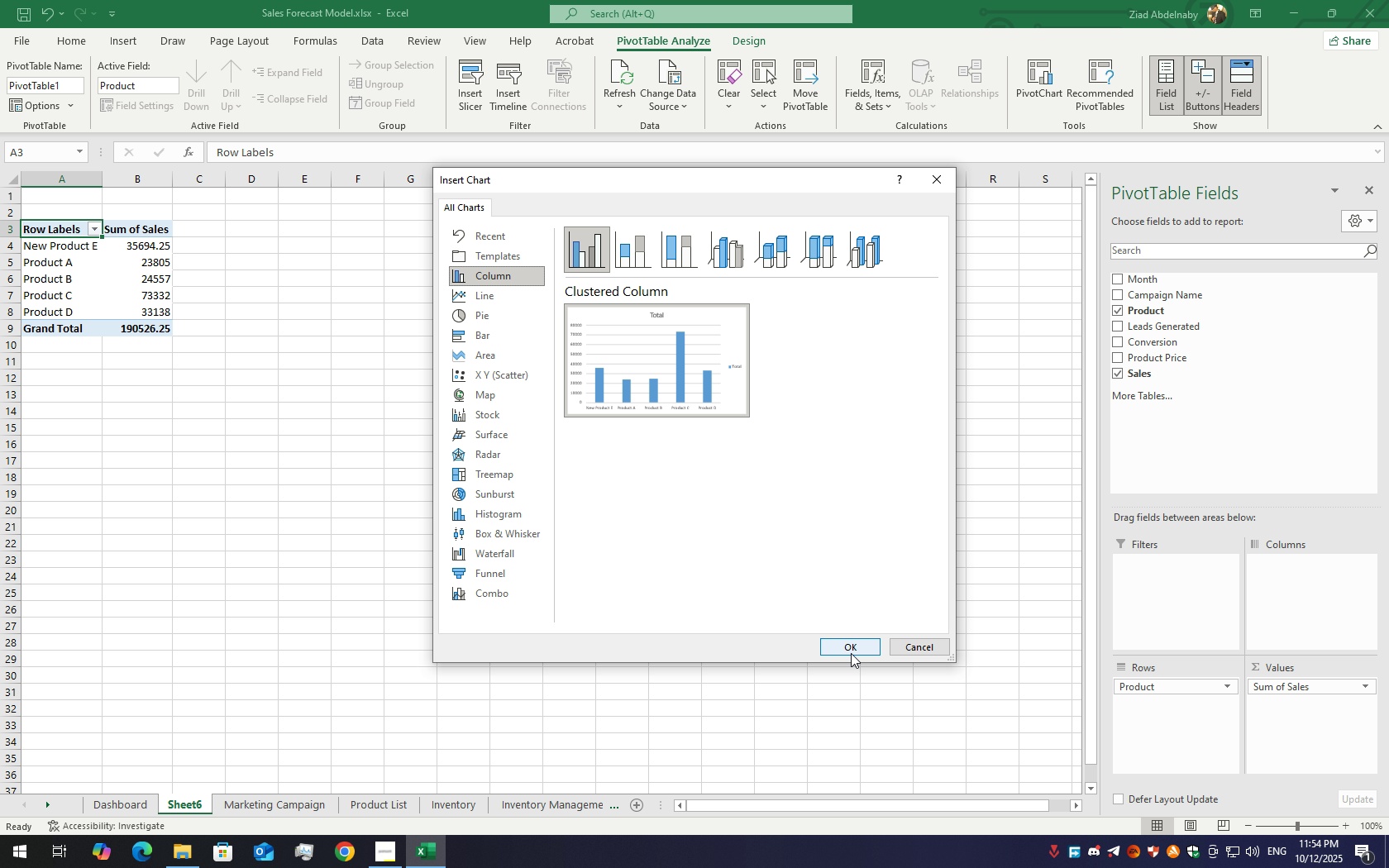 
left_click([851, 653])
 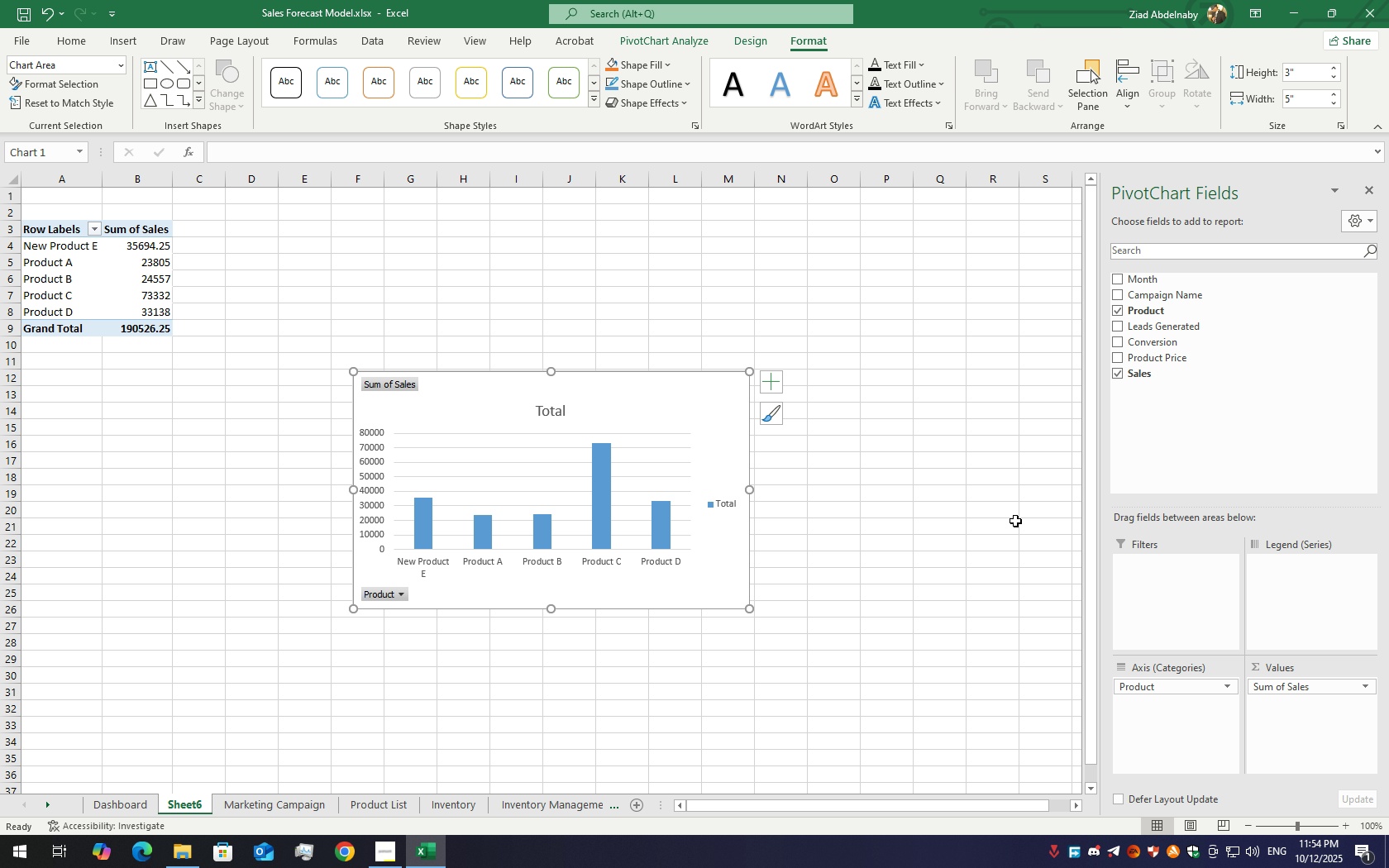 
wait(8.01)
 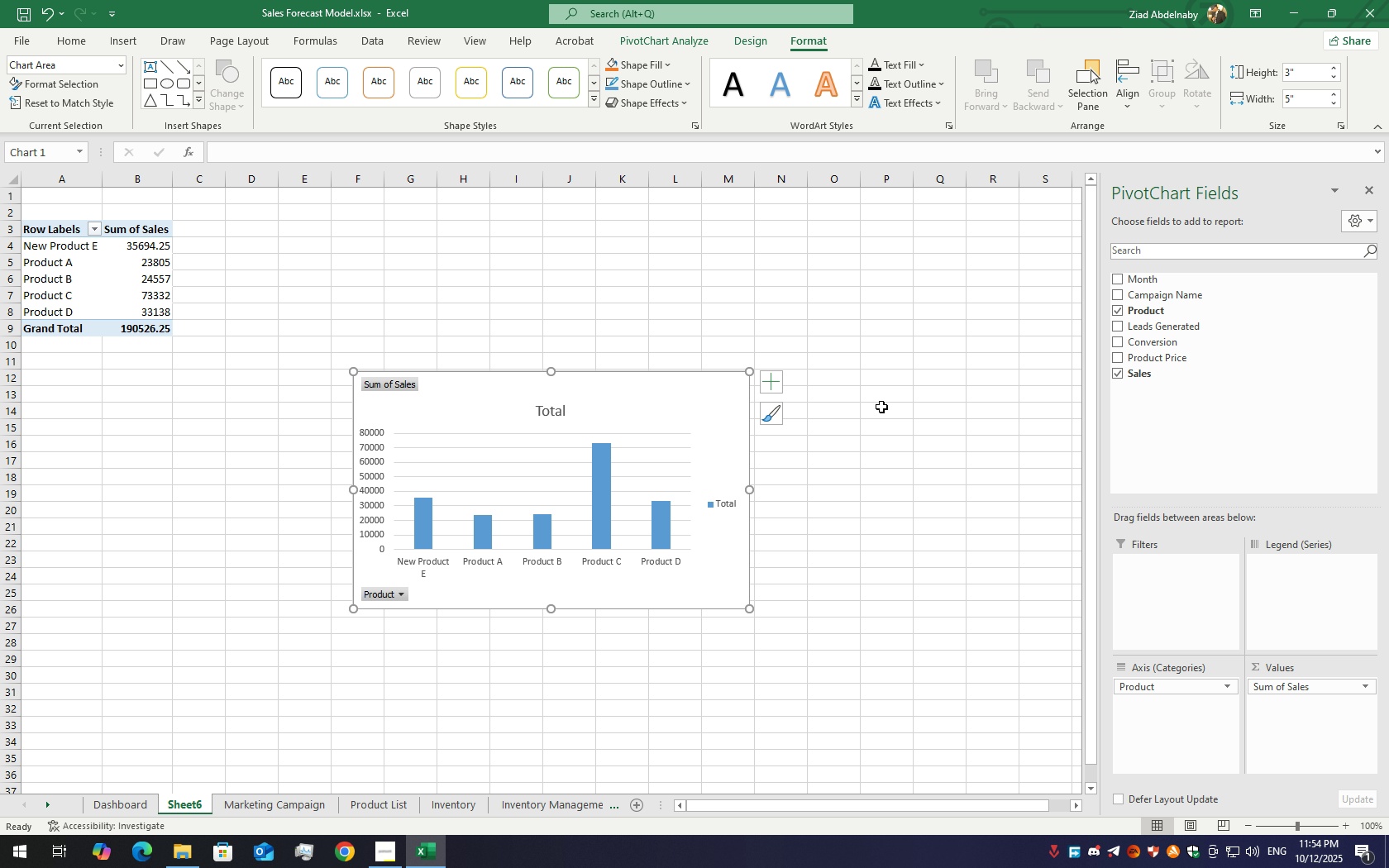 
left_click_drag(start_coordinate=[1134, 284], to_coordinate=[1267, 571])
 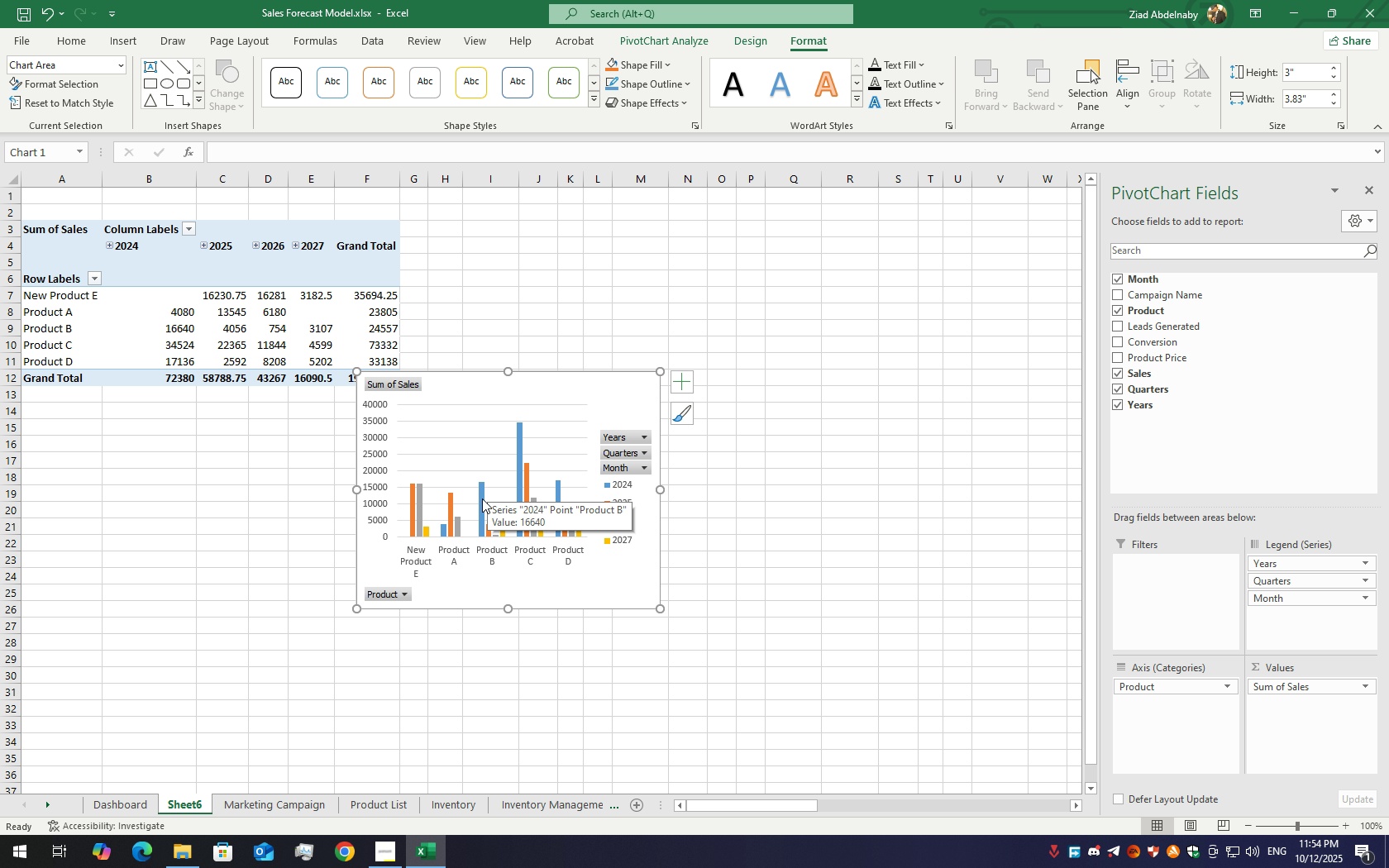 
wait(14.49)
 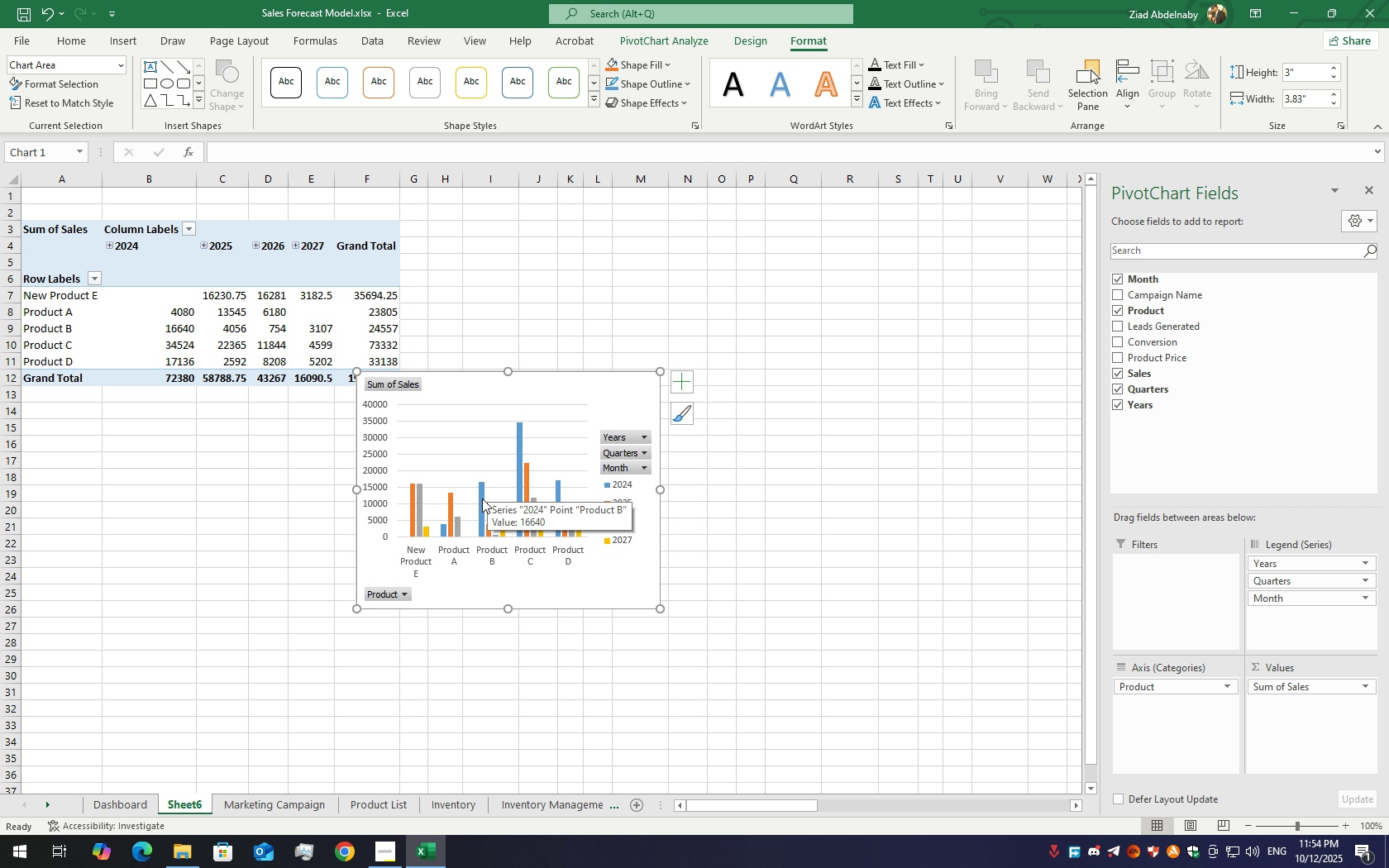 
left_click_drag(start_coordinate=[542, 431], to_coordinate=[675, 320])
 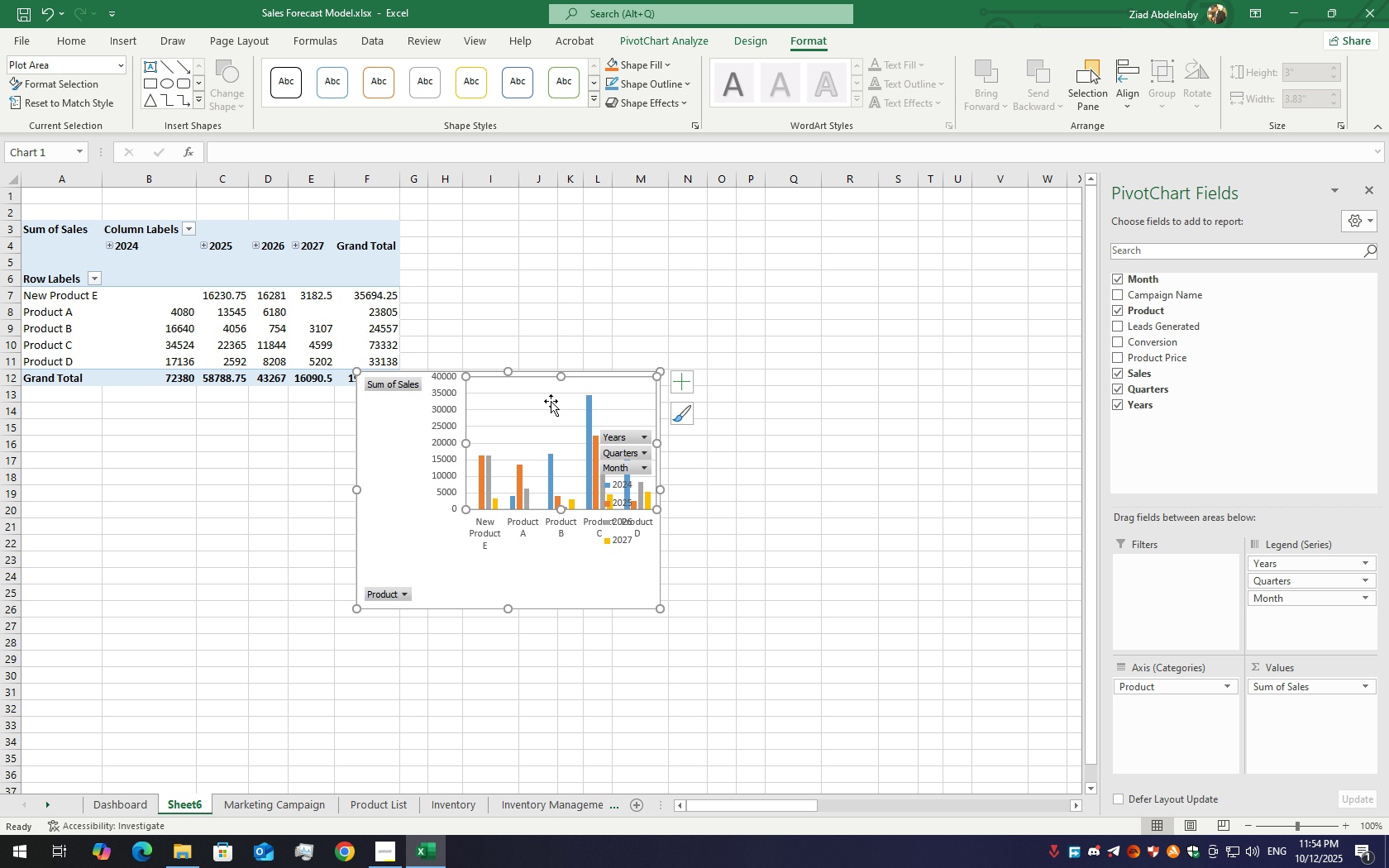 
key(Control+Z)
 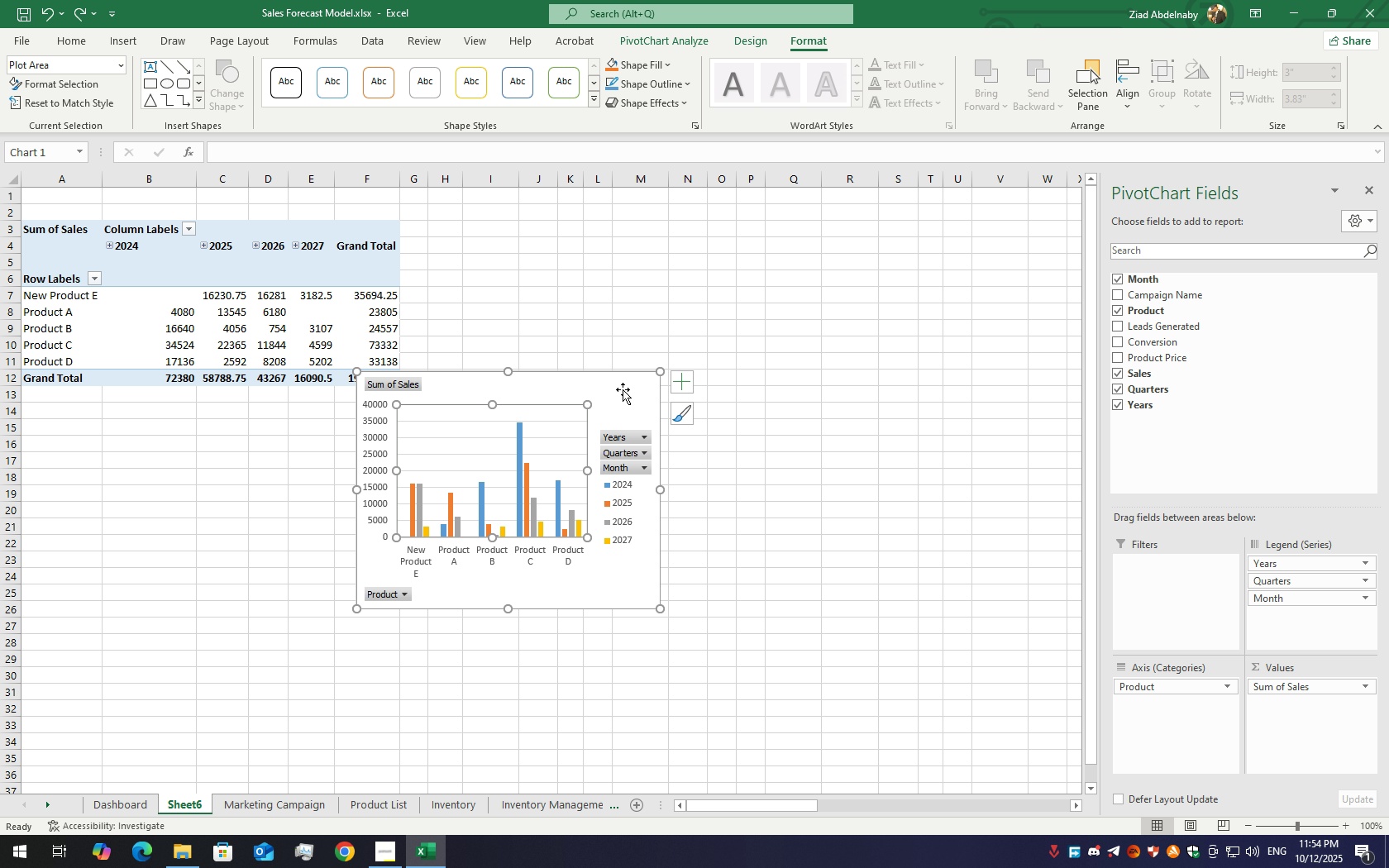 
left_click_drag(start_coordinate=[620, 390], to_coordinate=[679, 232])
 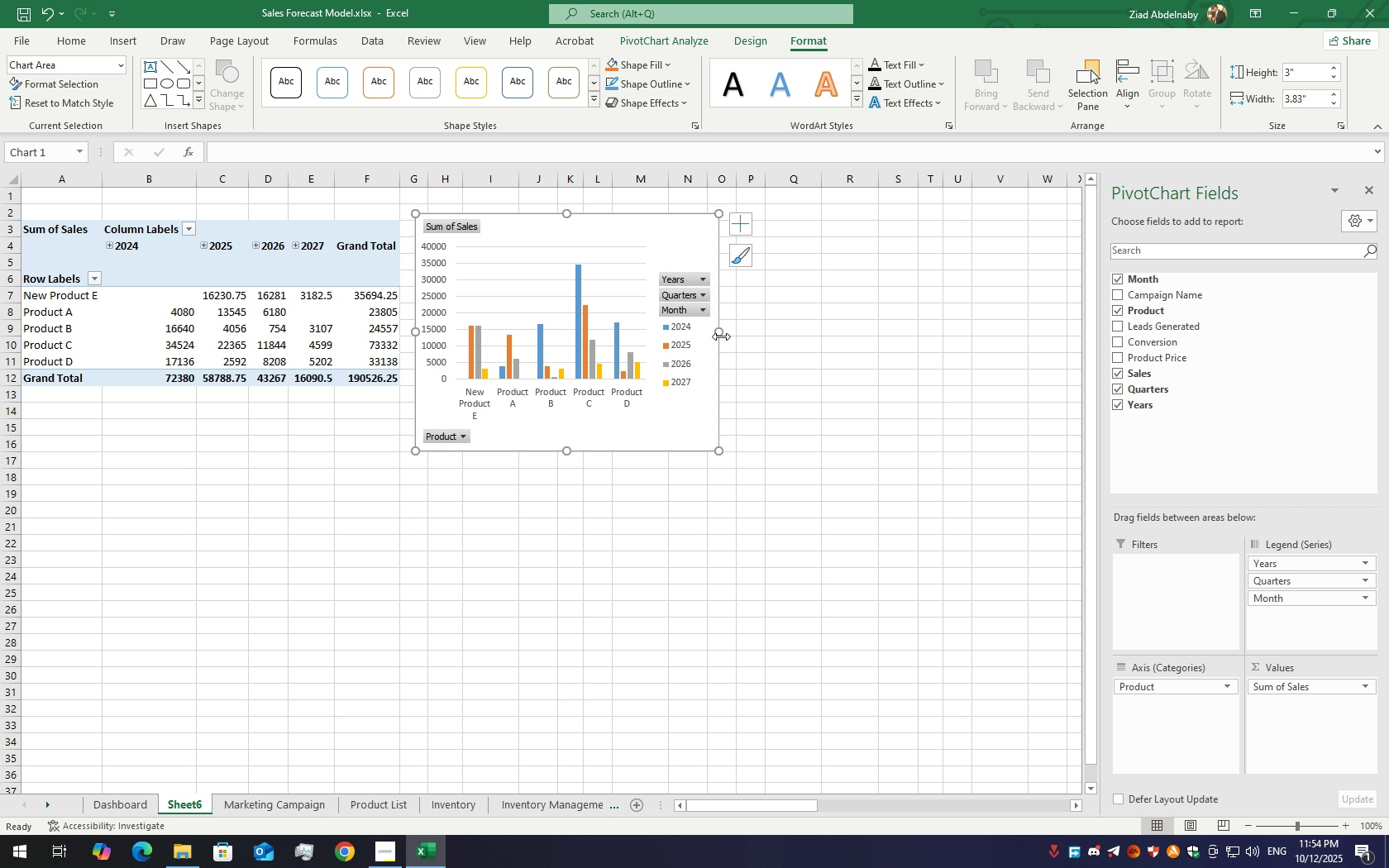 
left_click_drag(start_coordinate=[719, 334], to_coordinate=[1000, 342])
 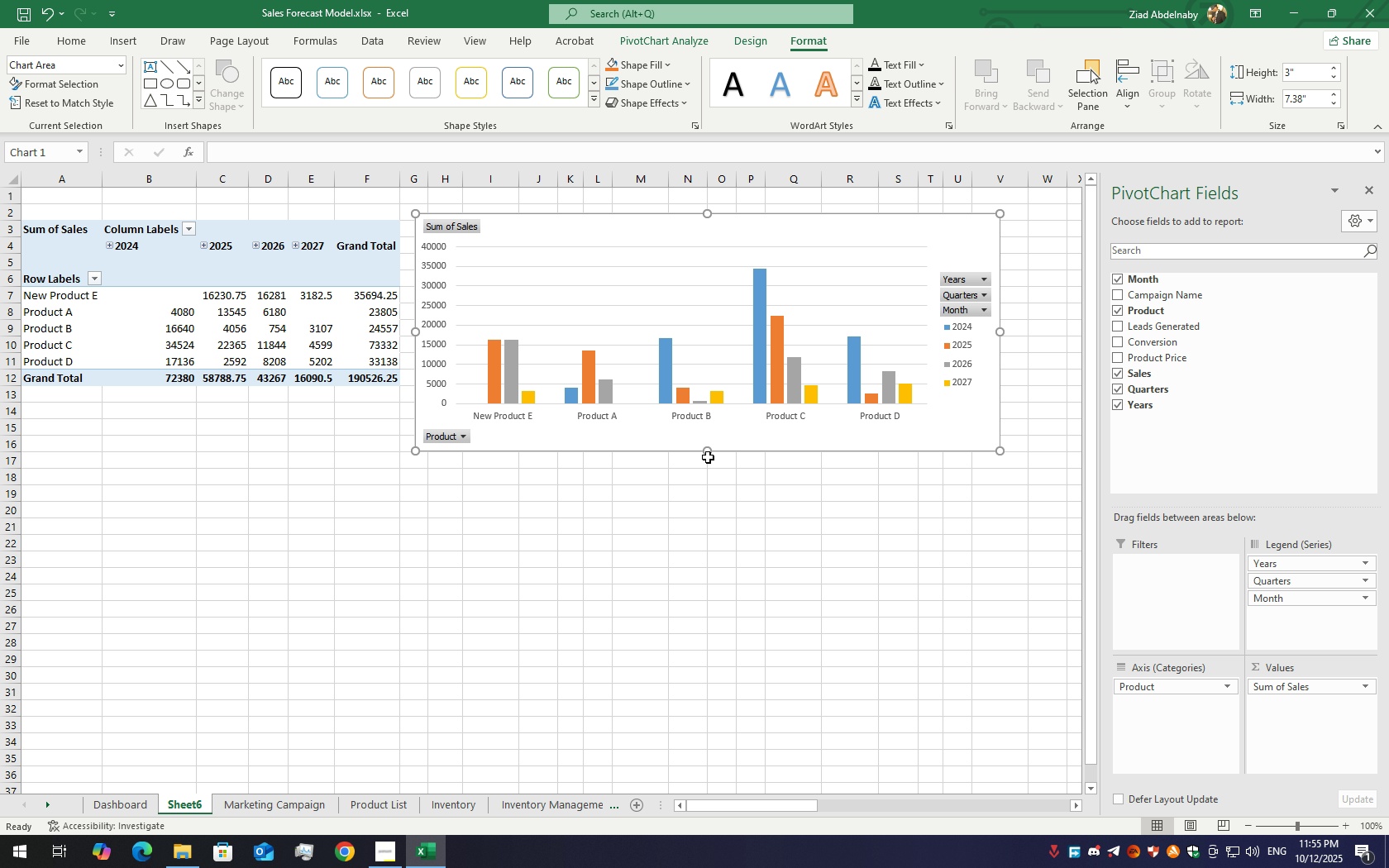 
left_click_drag(start_coordinate=[708, 457], to_coordinate=[705, 528])
 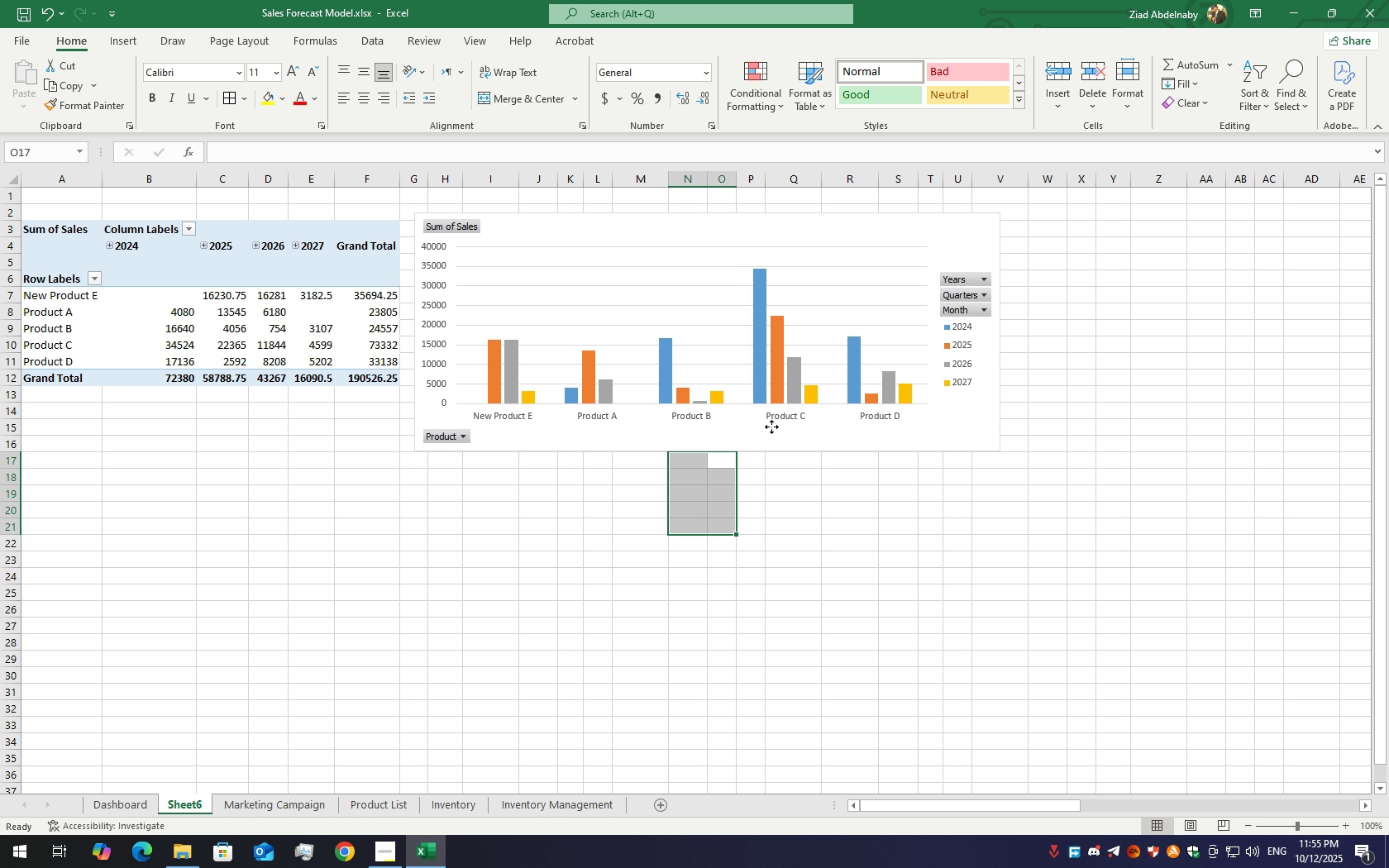 
left_click([771, 427])
 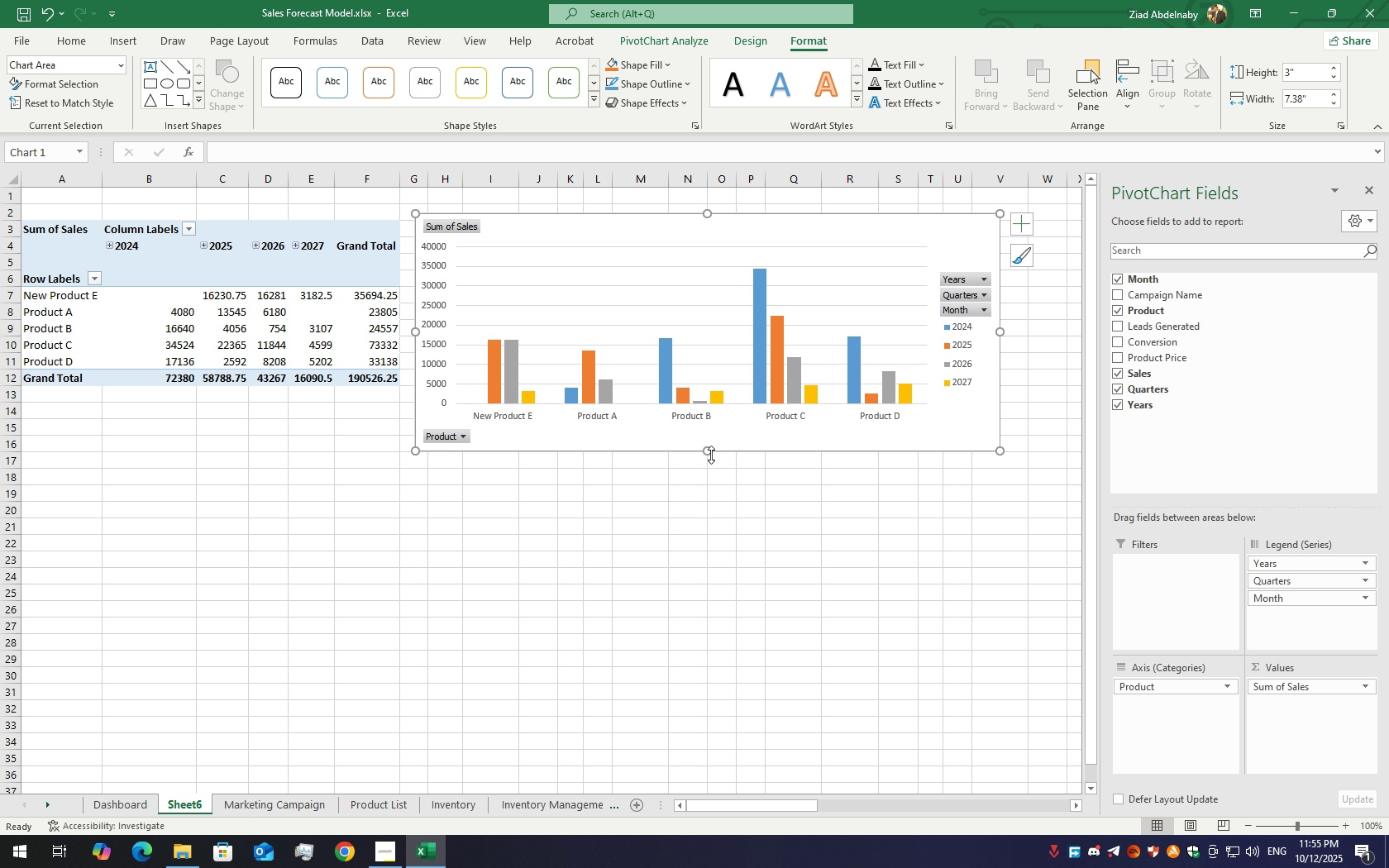 
left_click_drag(start_coordinate=[711, 455], to_coordinate=[707, 479])
 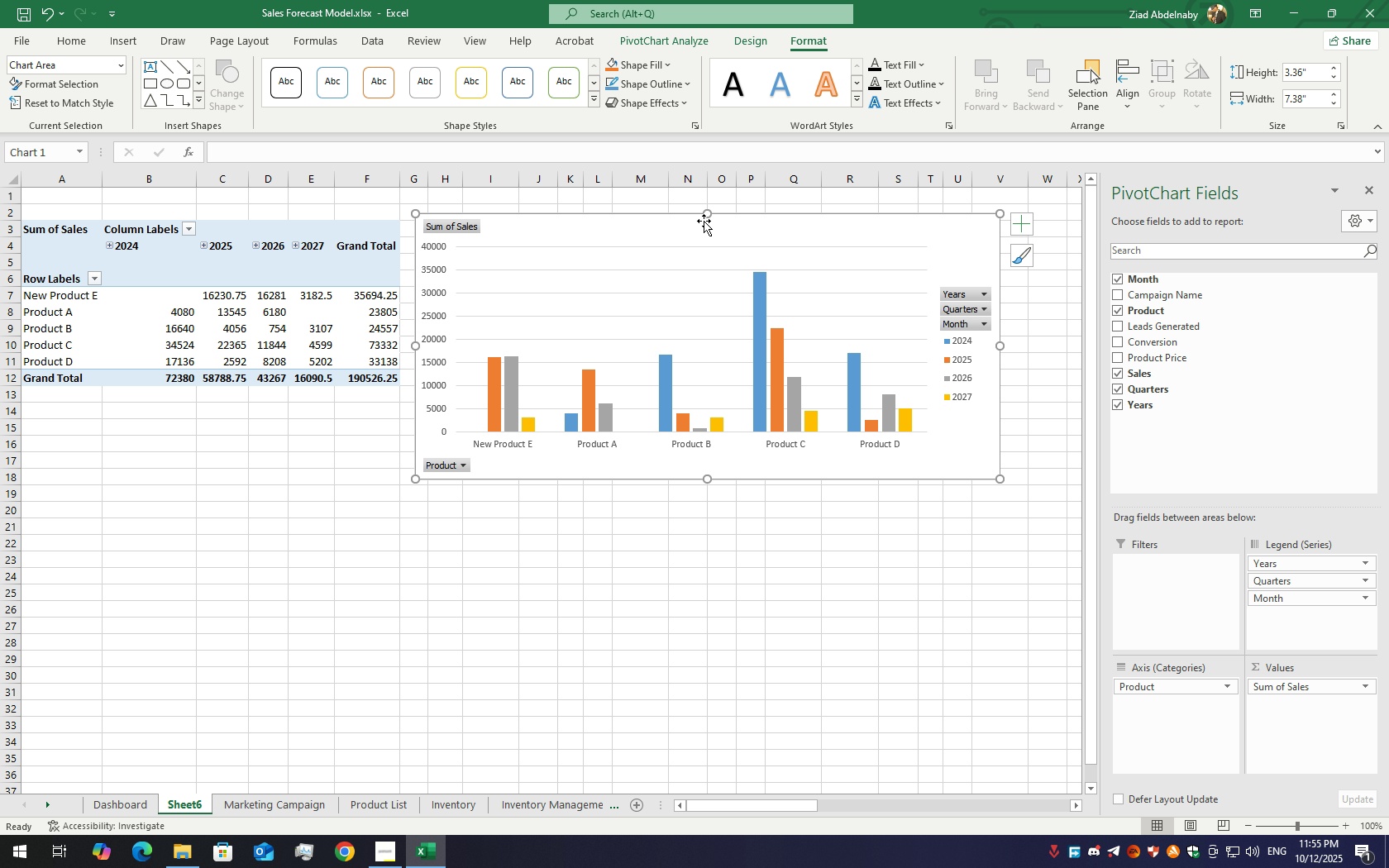 
double_click([704, 221])
 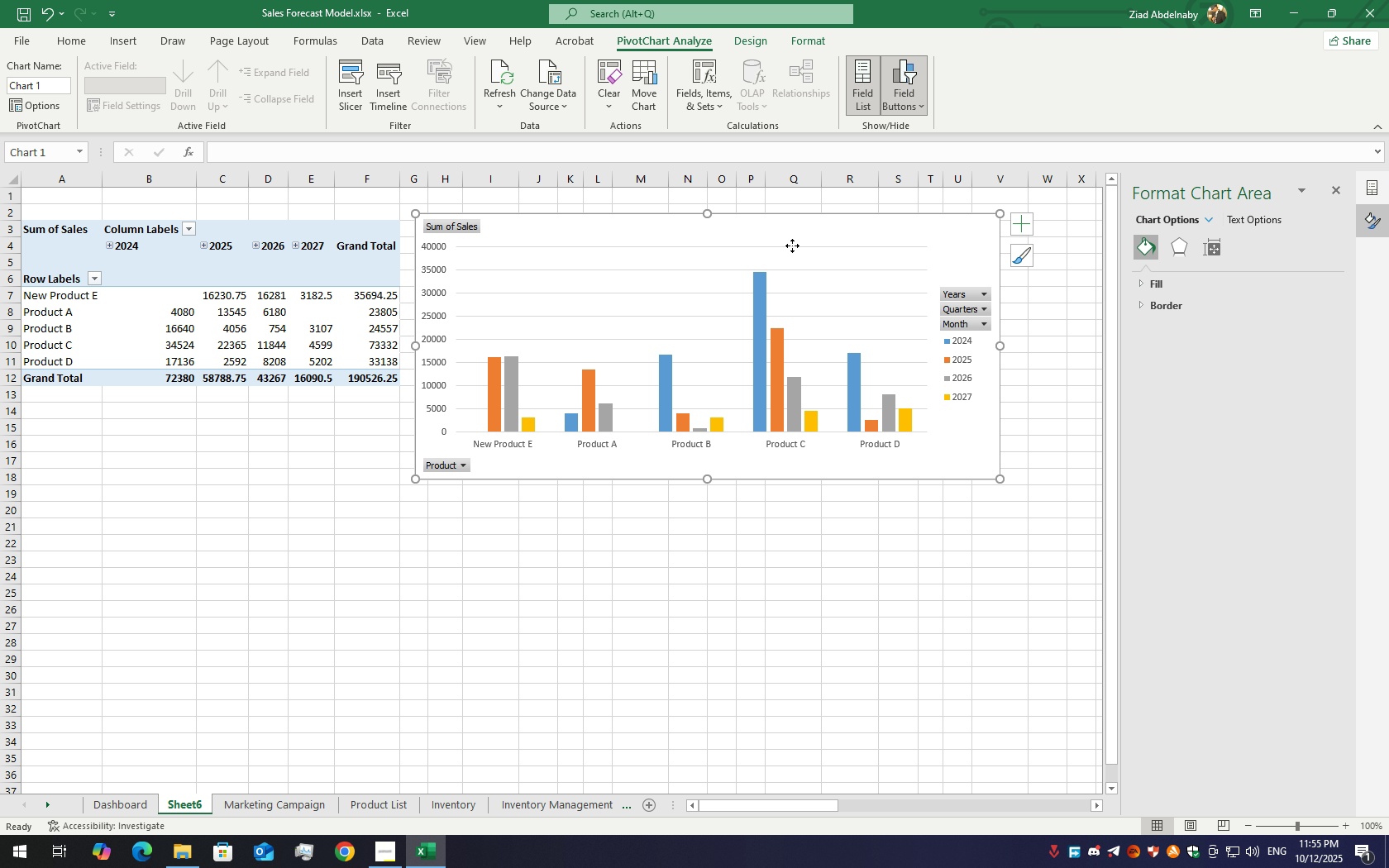 
left_click([792, 246])
 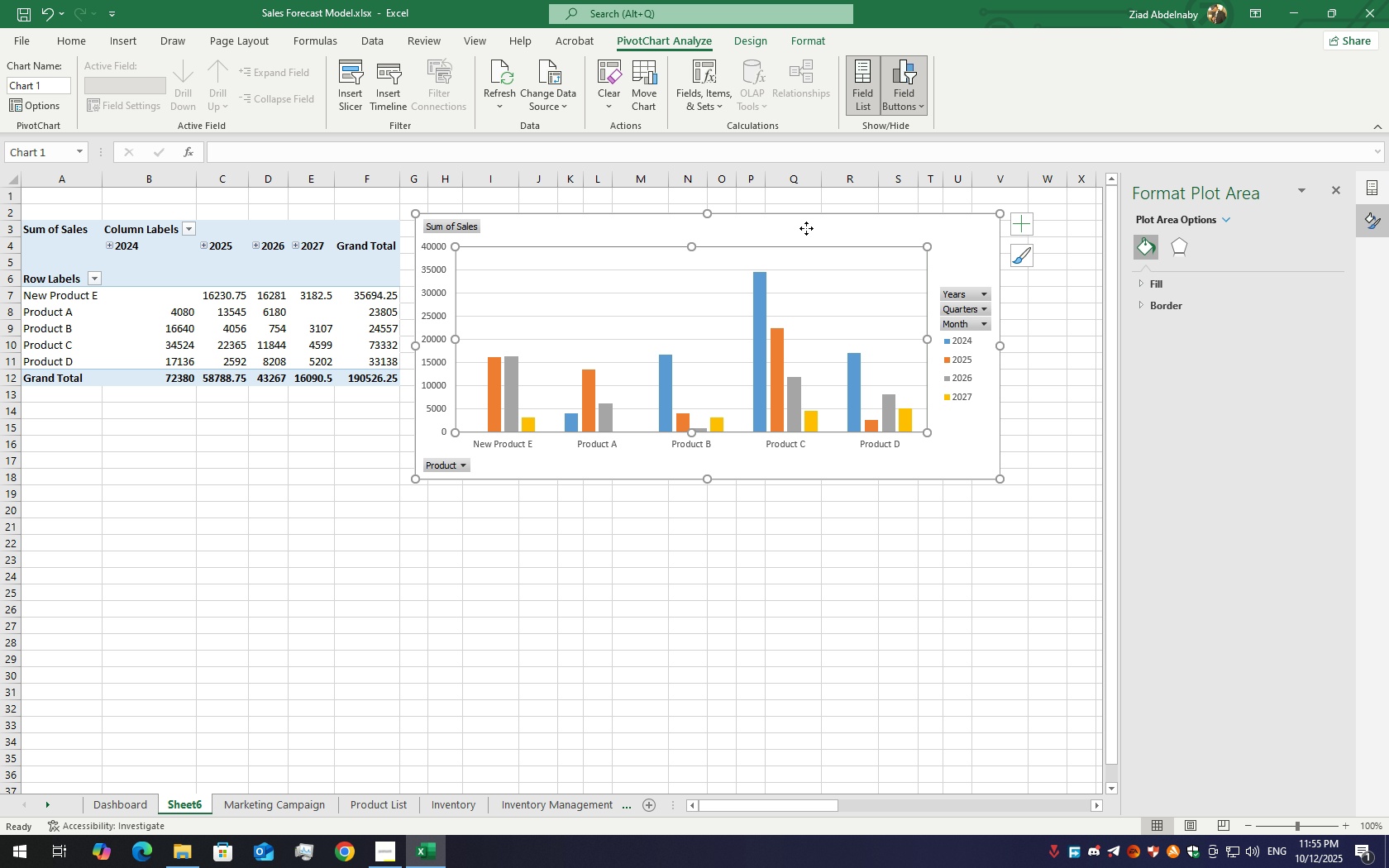 
left_click([806, 228])
 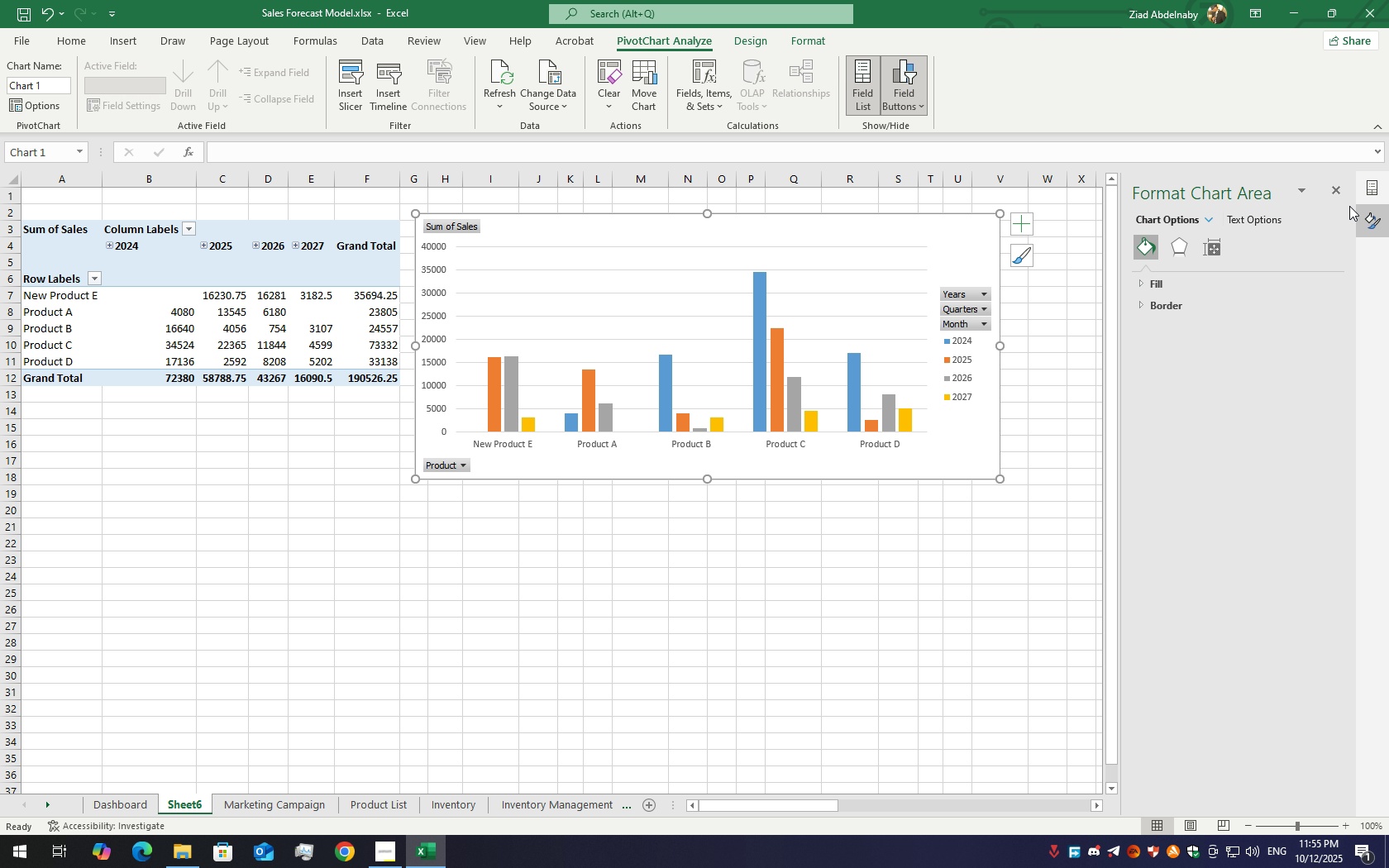 
left_click([1341, 194])
 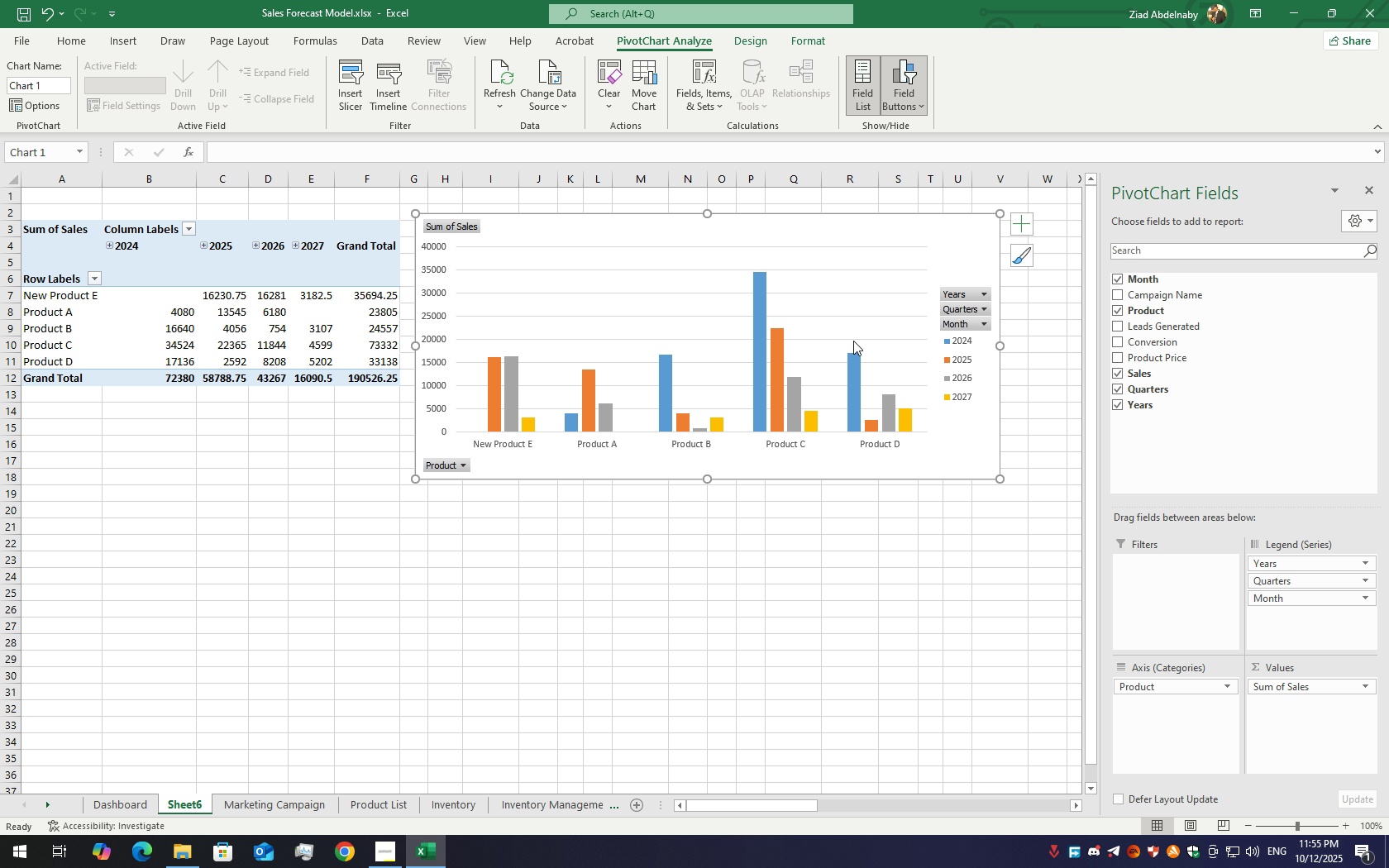 
wait(29.19)
 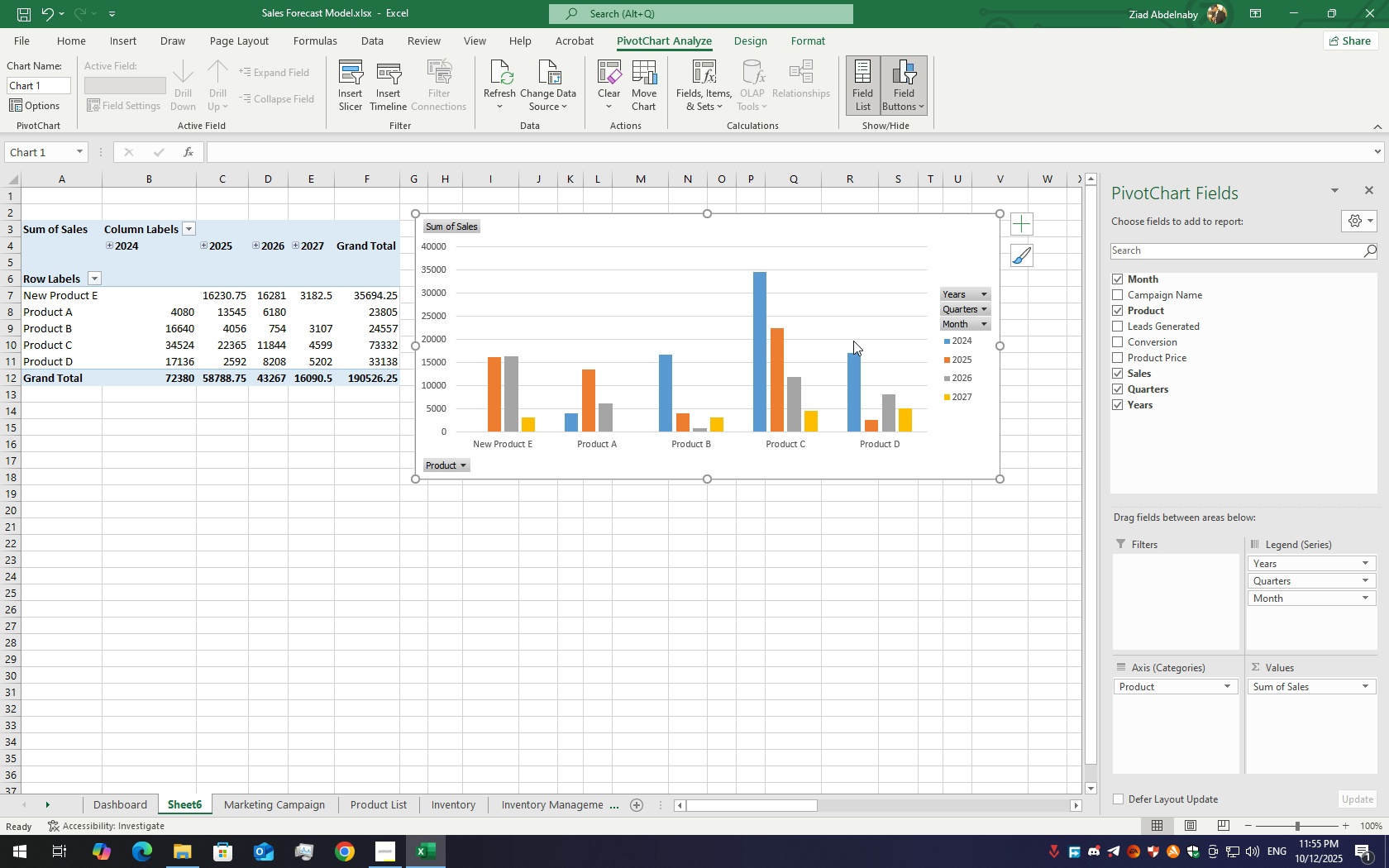 
left_click_drag(start_coordinate=[853, 320], to_coordinate=[878, 339])
 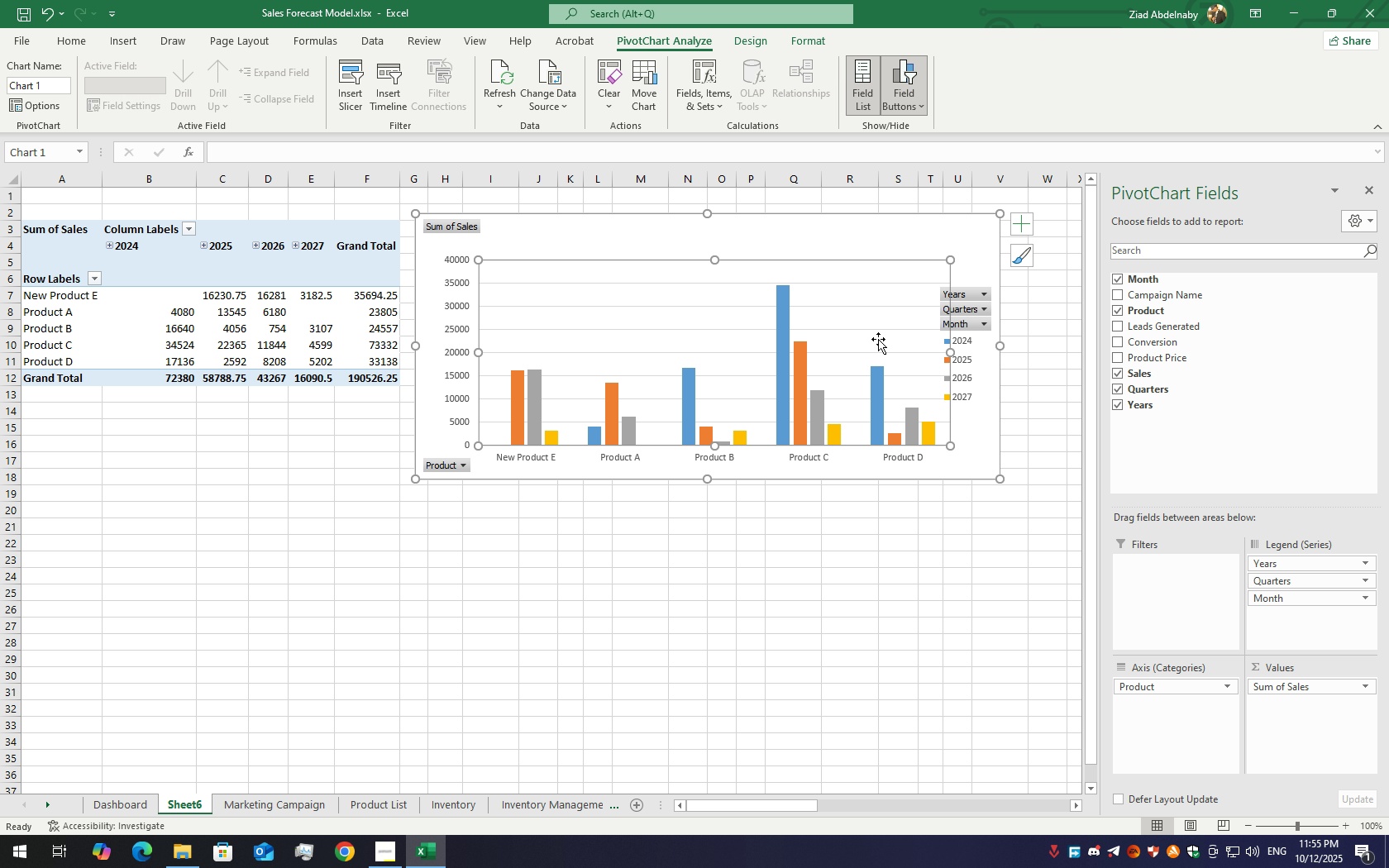 
key(Control+Z)
 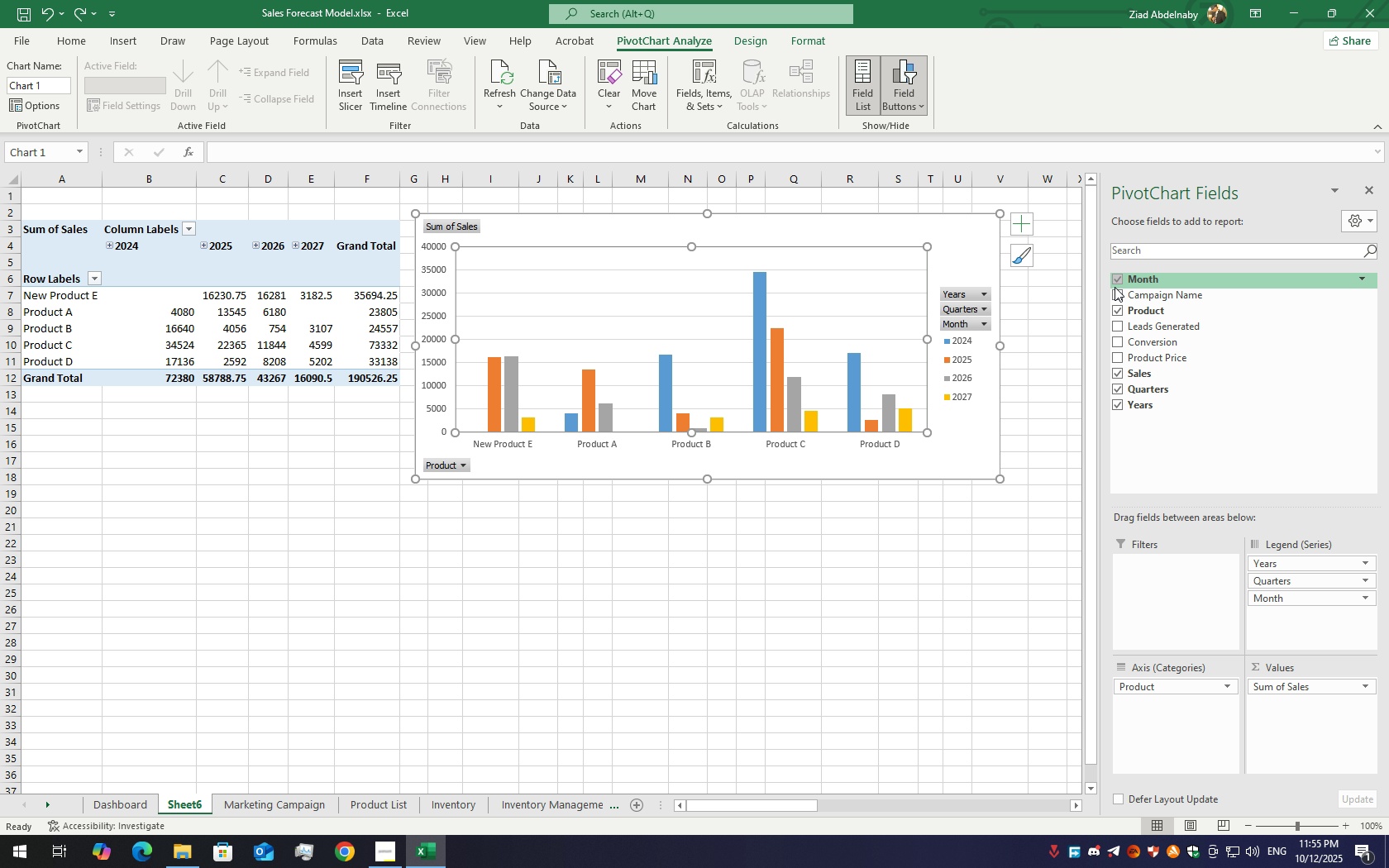 
wait(6.55)
 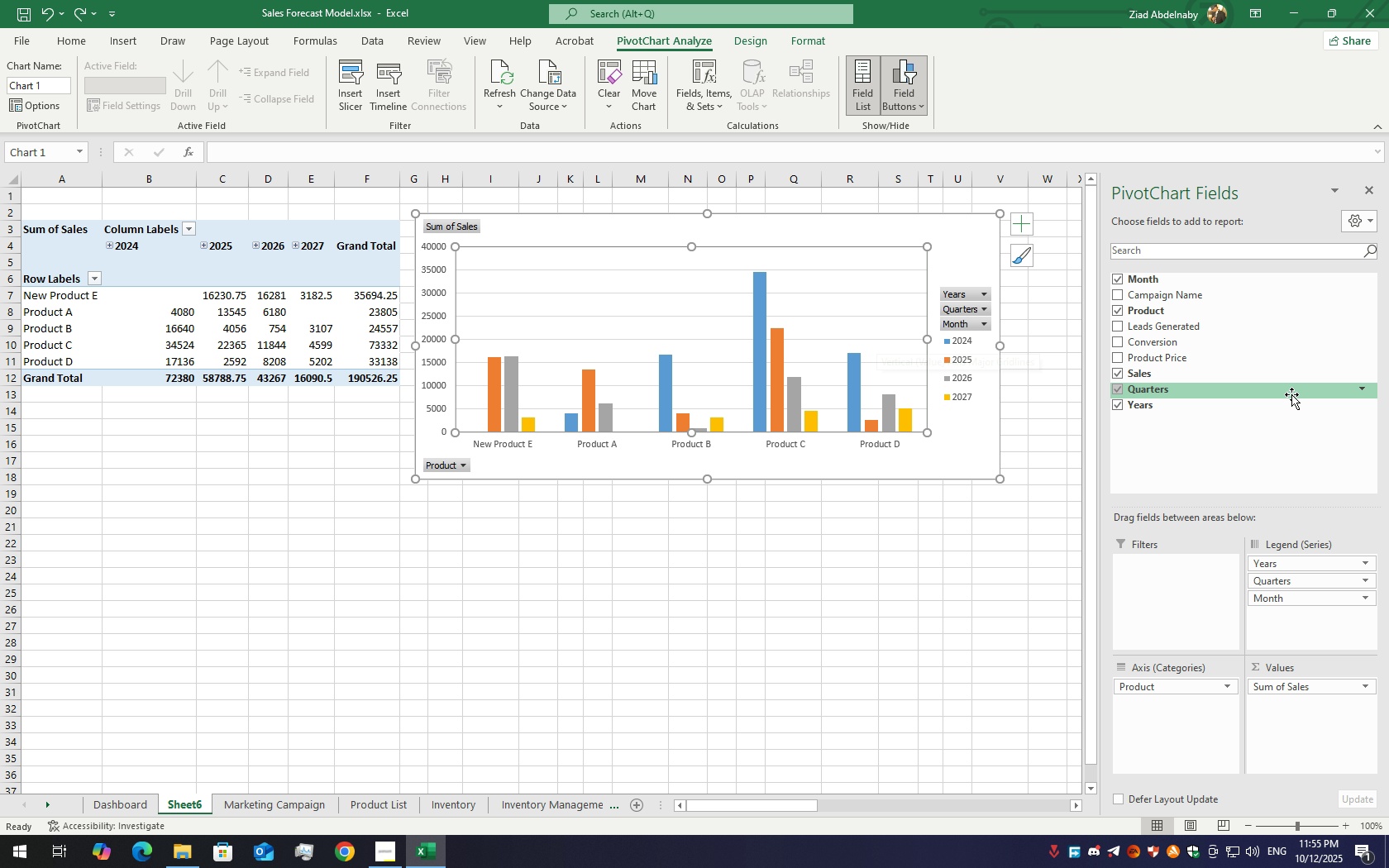 
left_click([1279, 565])
 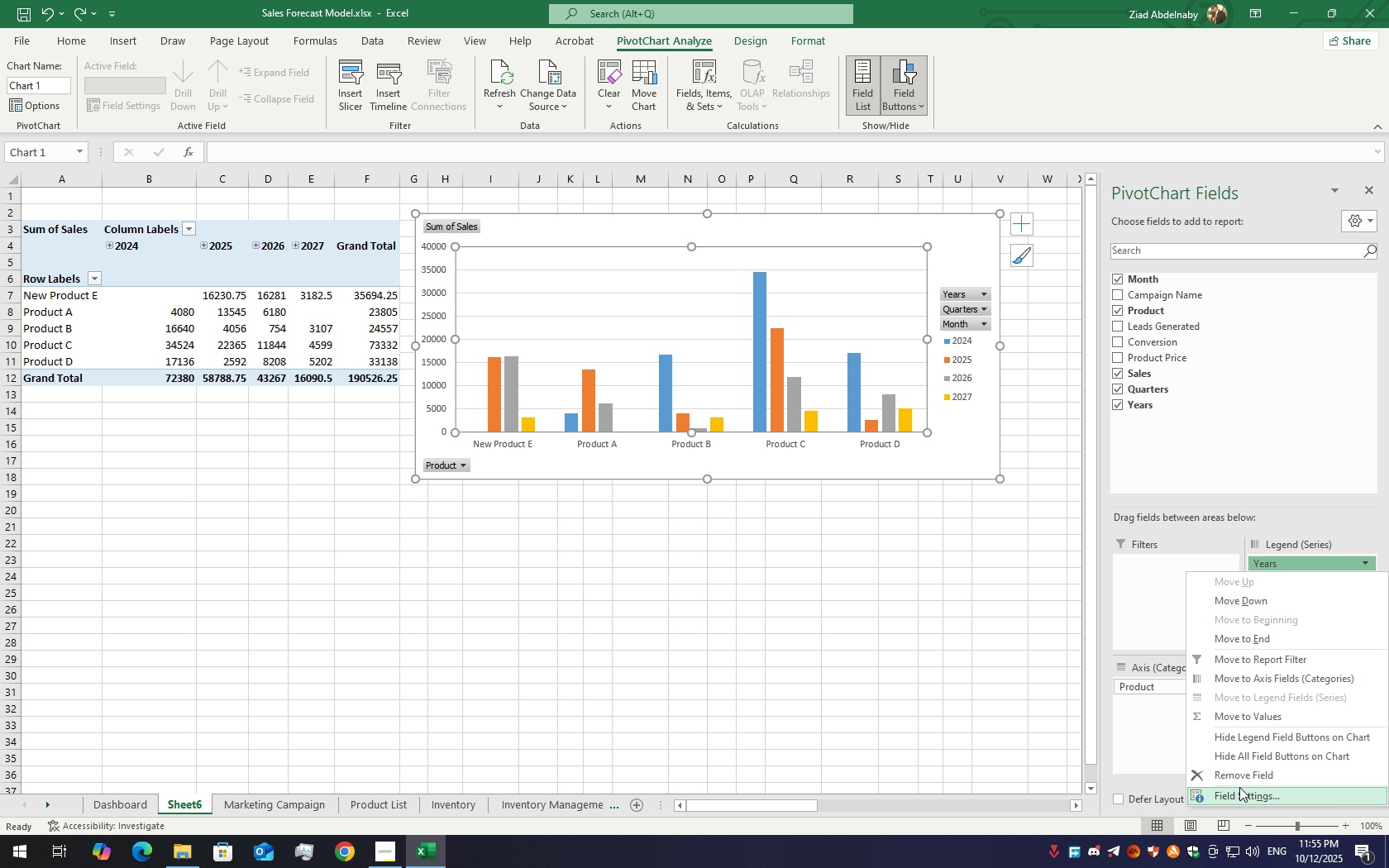 
left_click([1240, 778])
 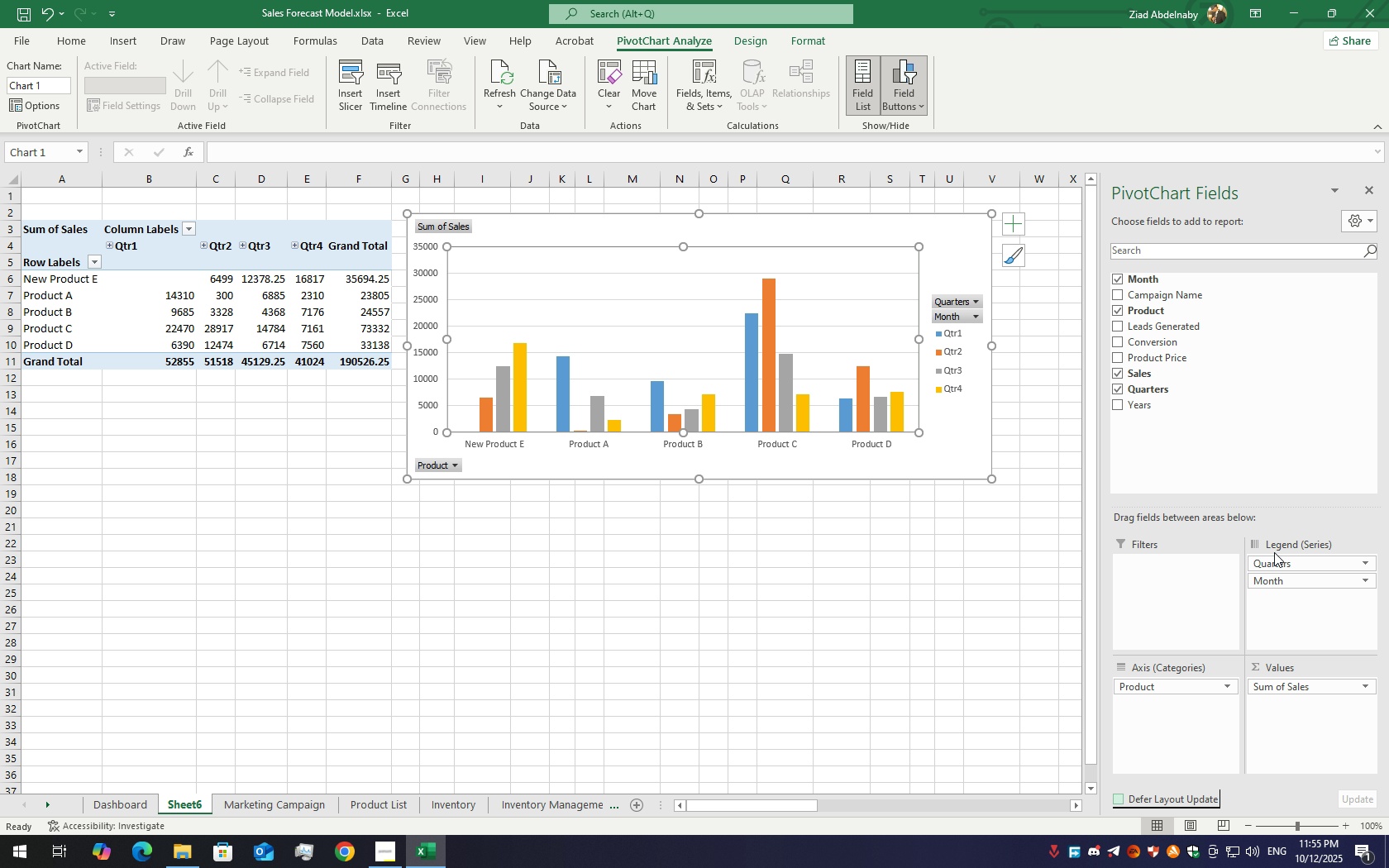 
left_click([1275, 560])
 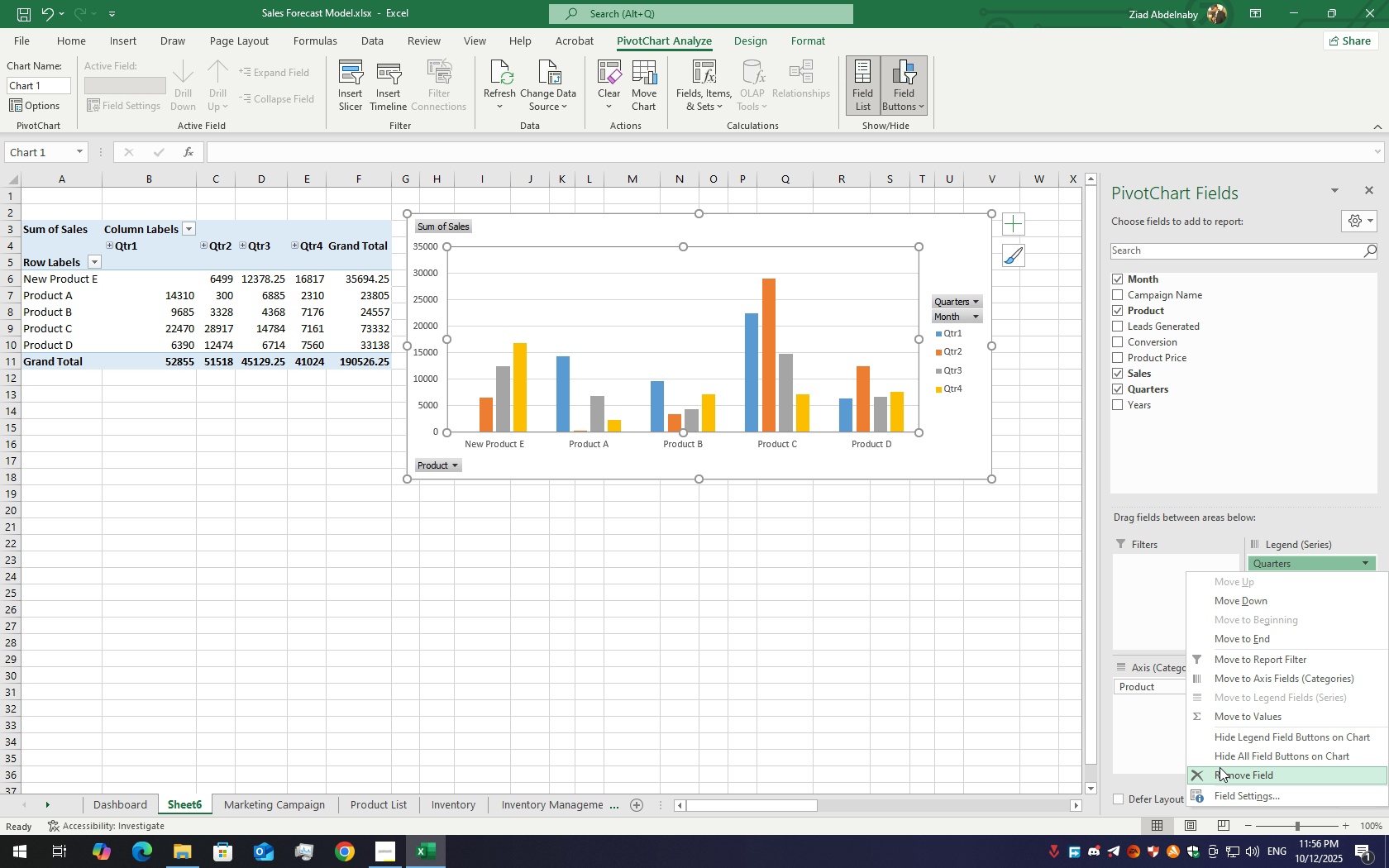 
left_click([1209, 777])
 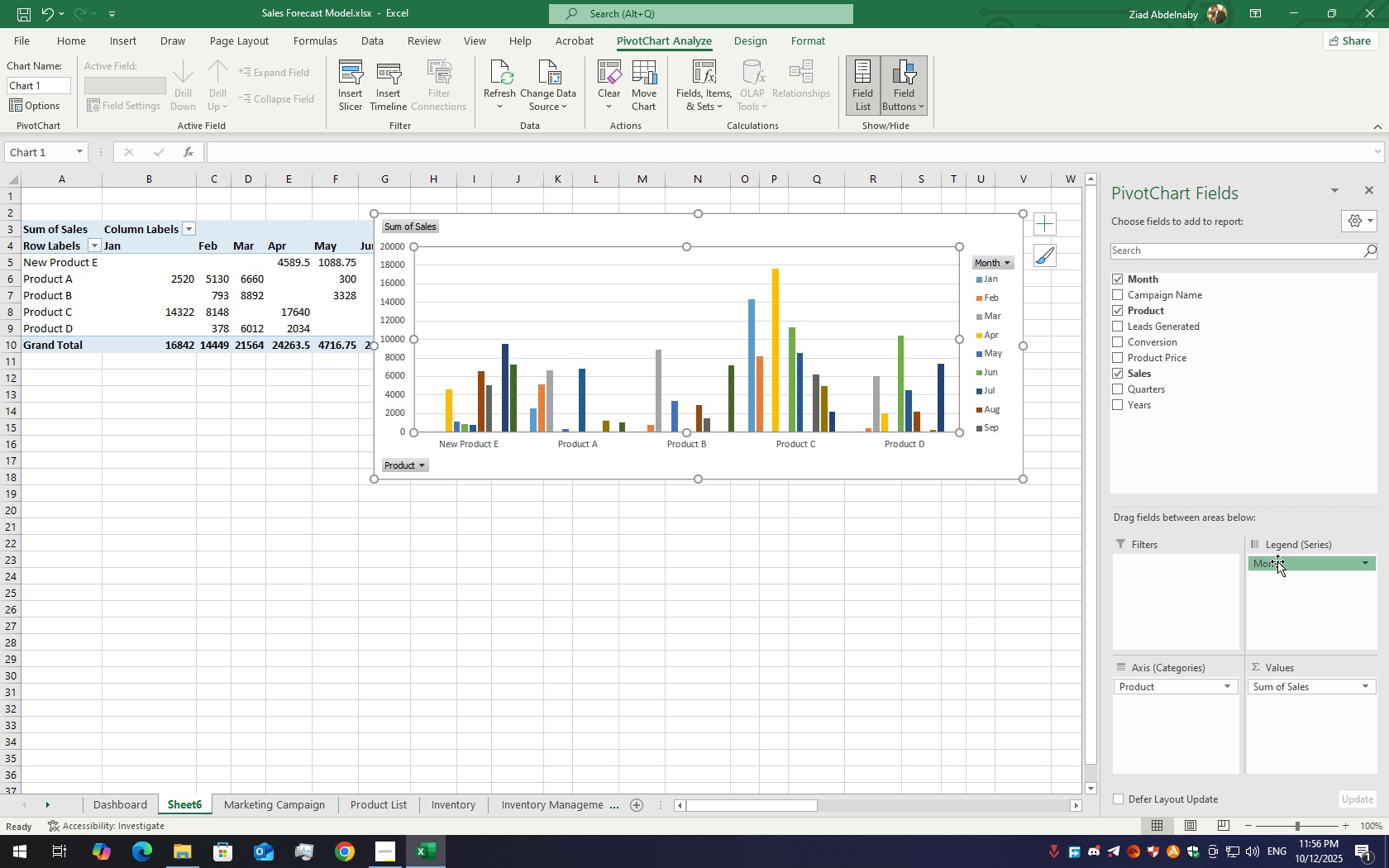 
left_click([1277, 561])
 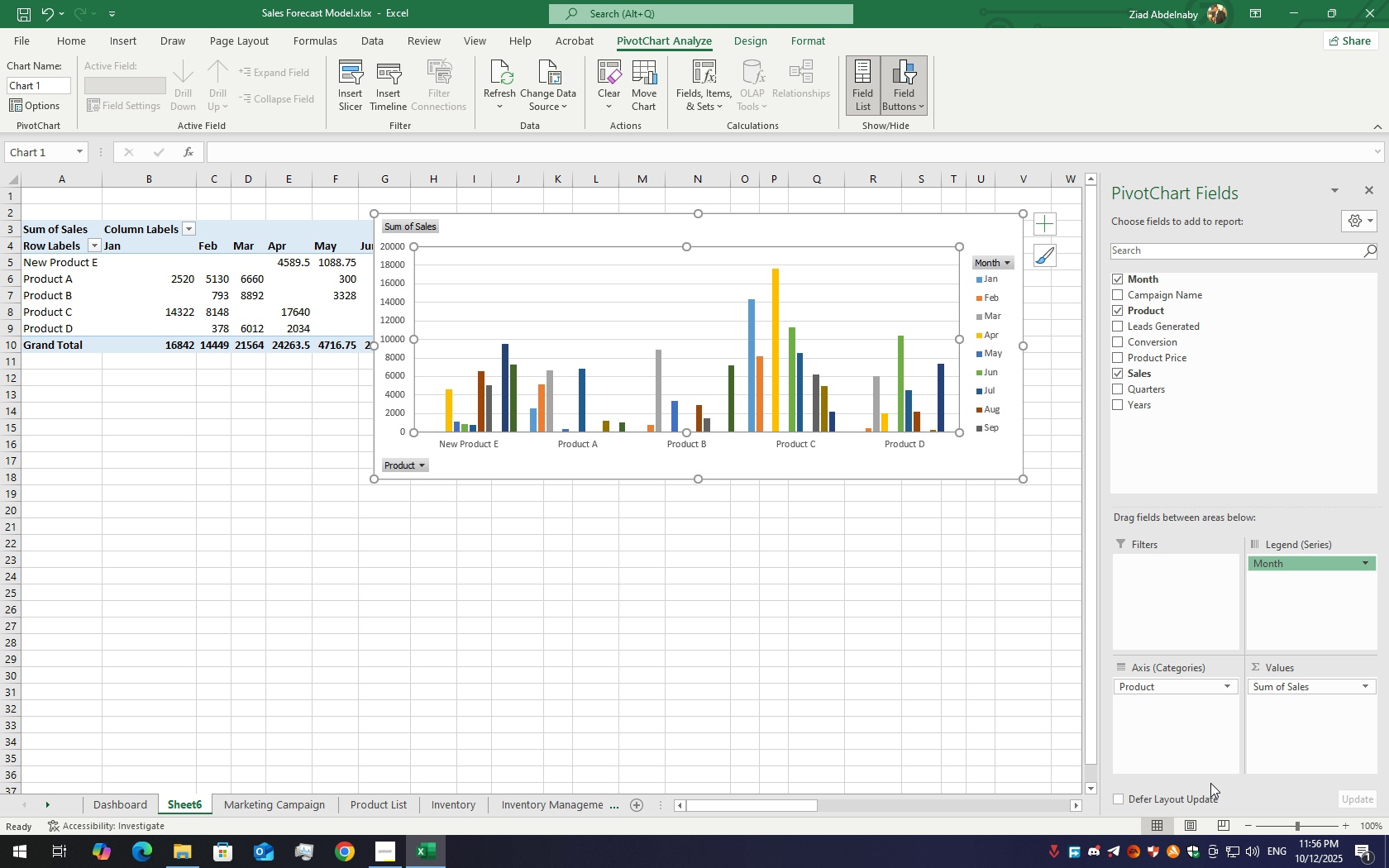 
left_click([1210, 783])
 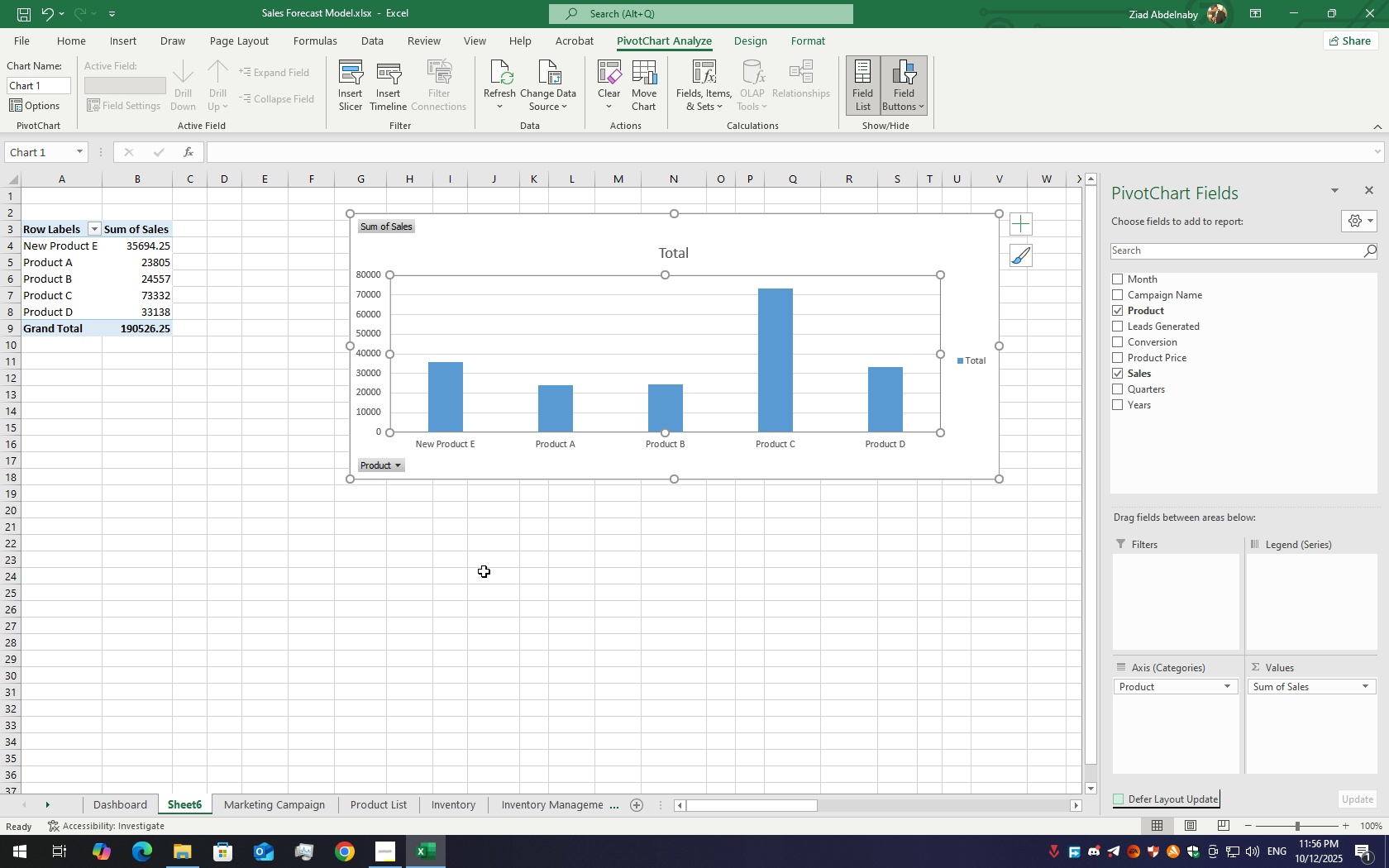 
left_click([505, 599])
 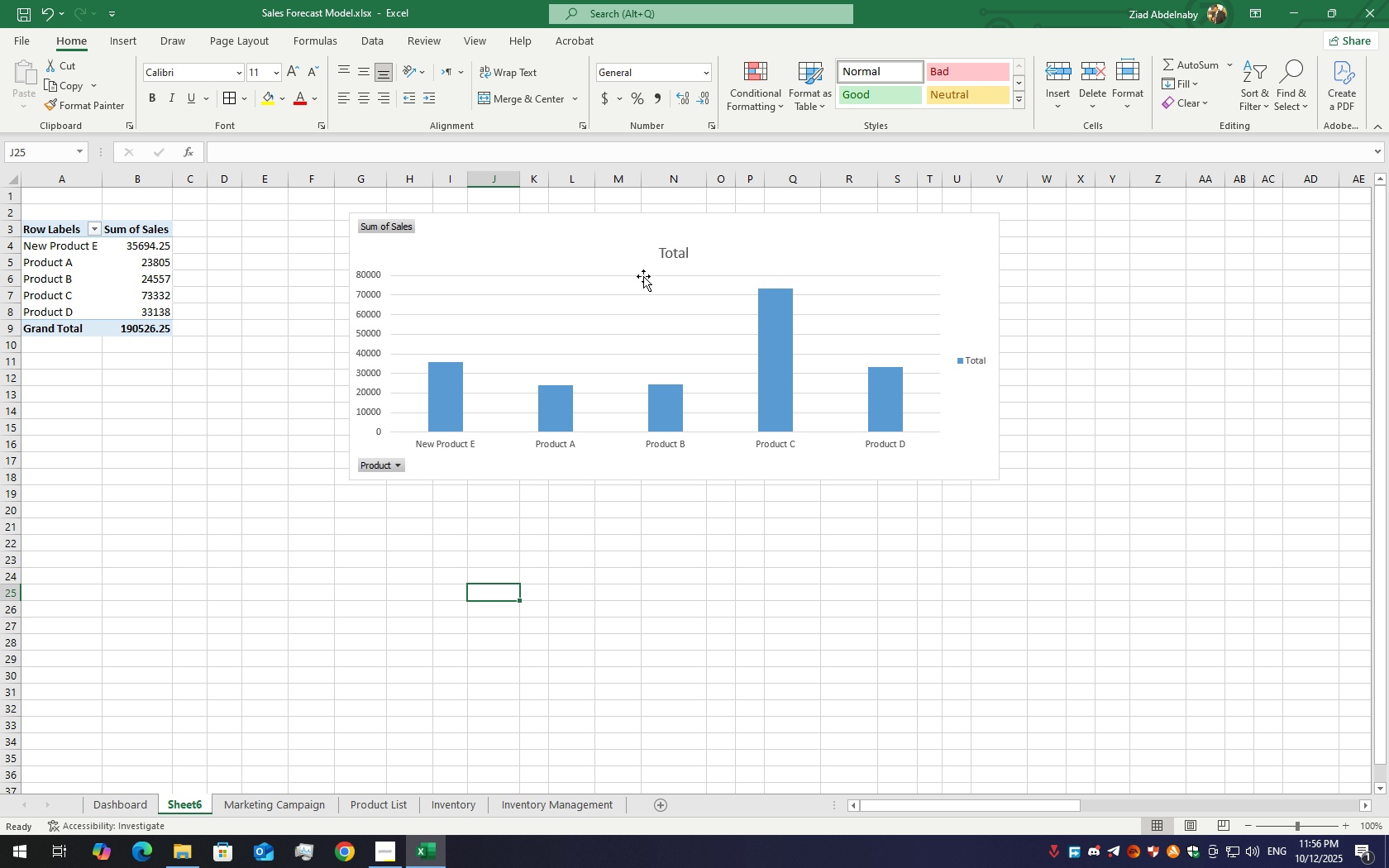 
left_click([657, 255])
 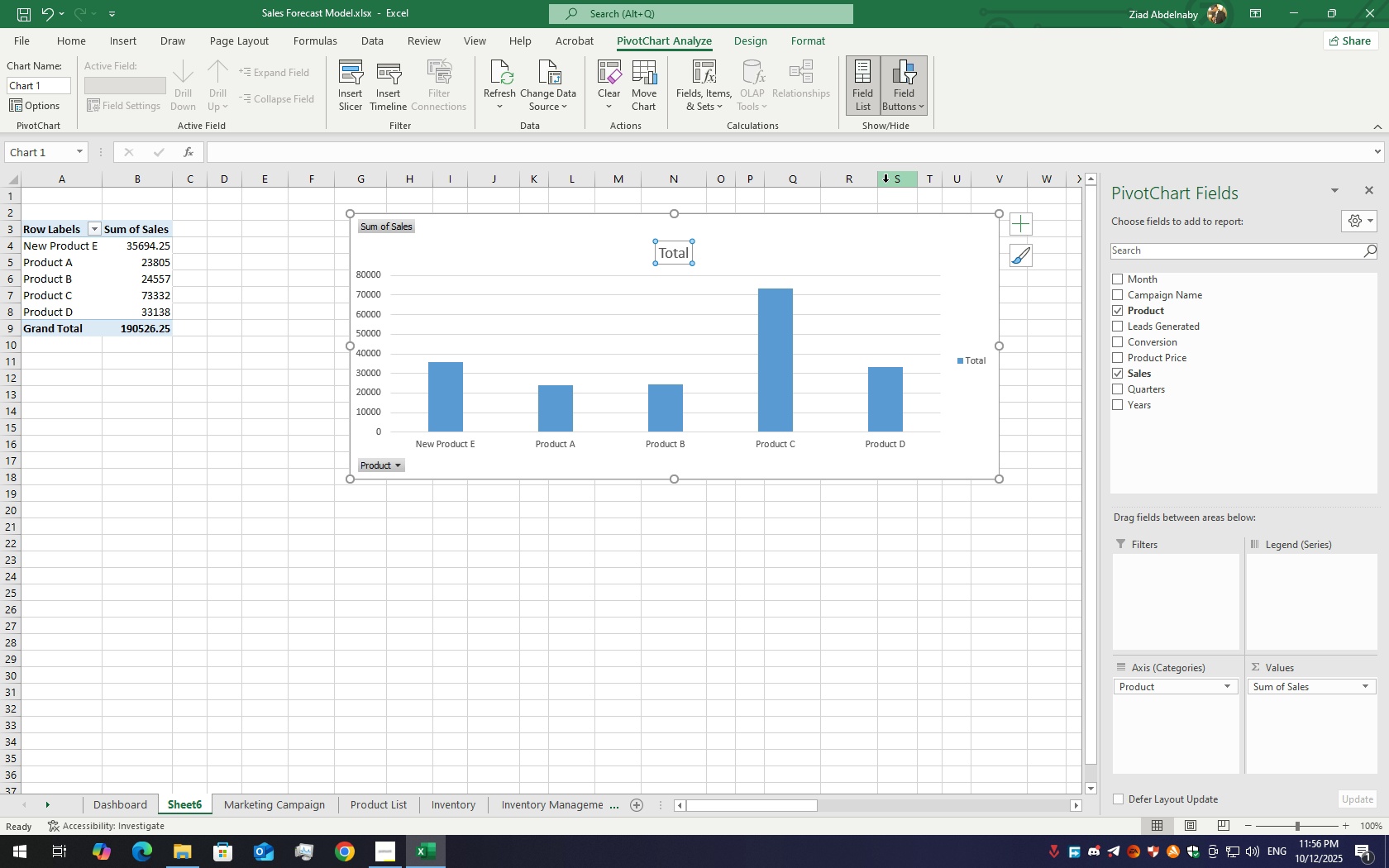 
left_click([858, 222])
 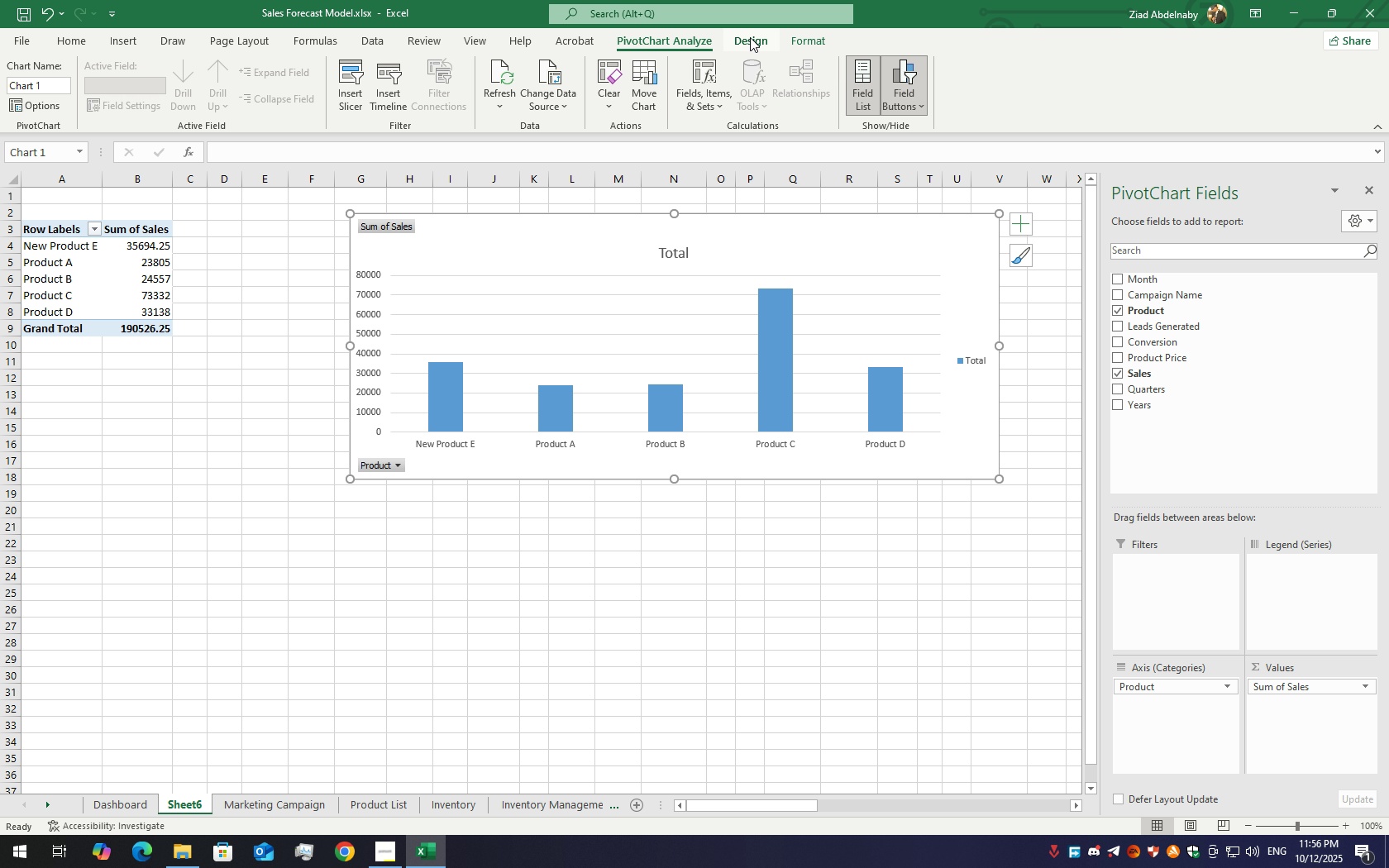 
left_click([750, 34])
 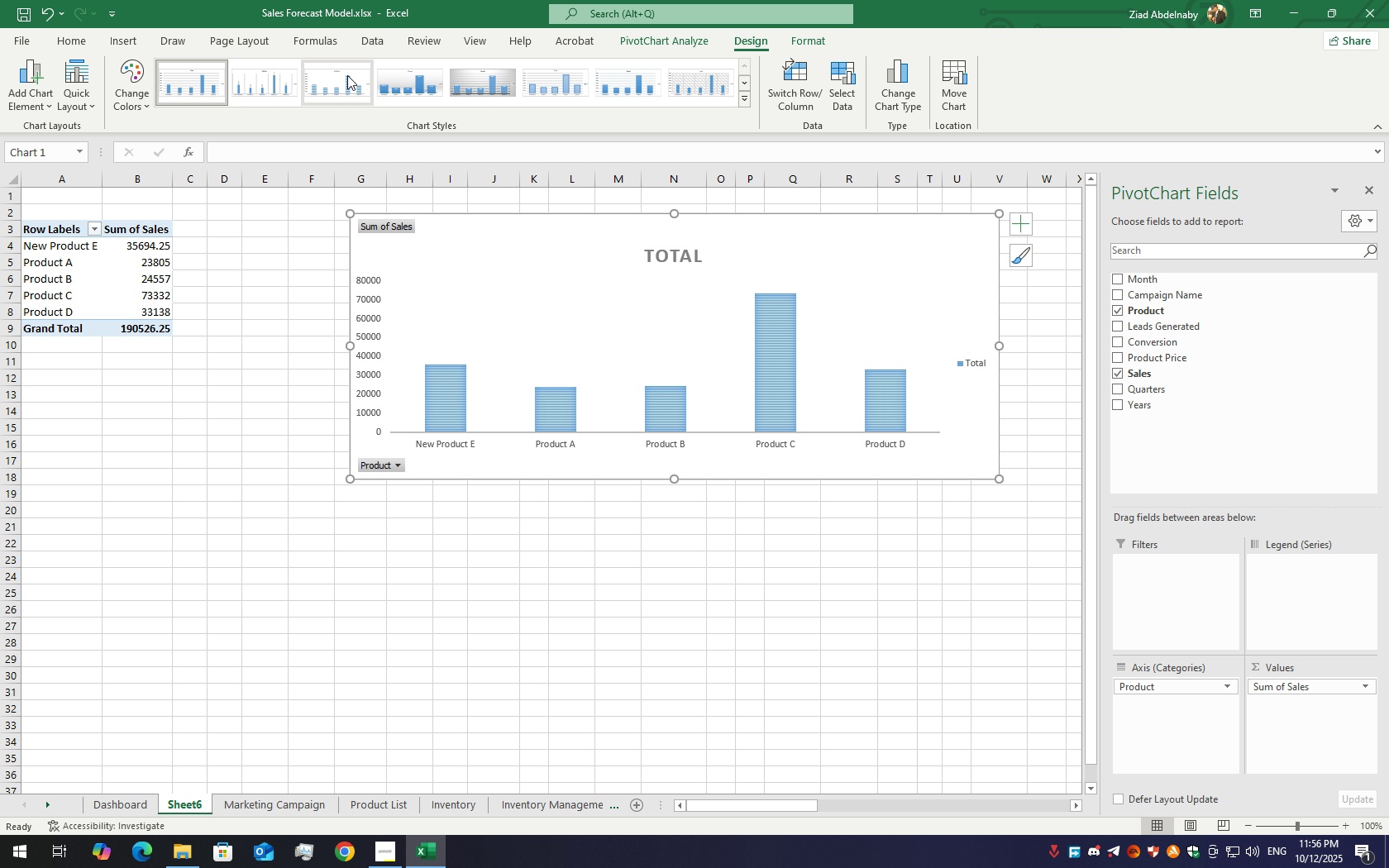 
wait(6.05)
 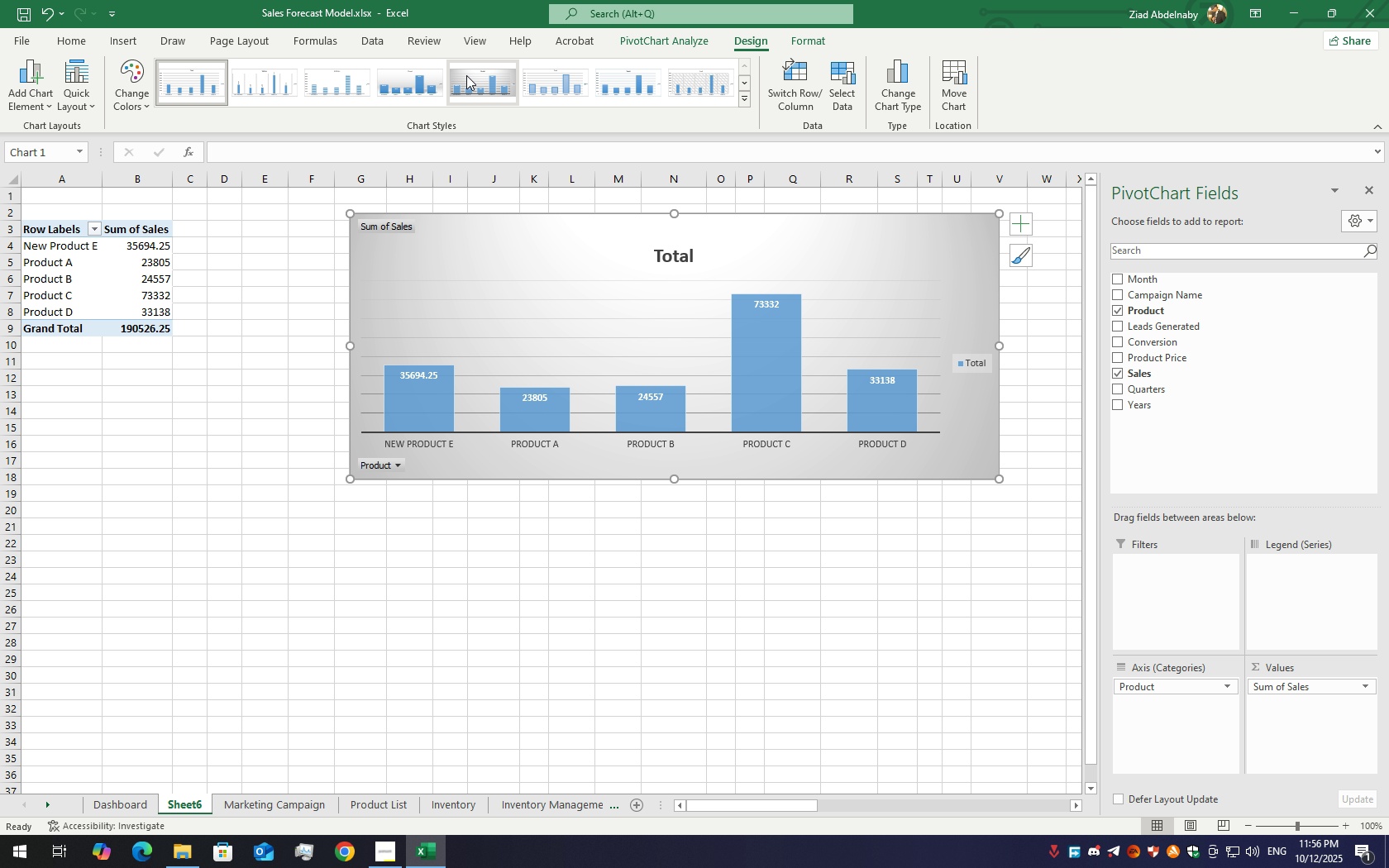 
left_click([744, 92])
 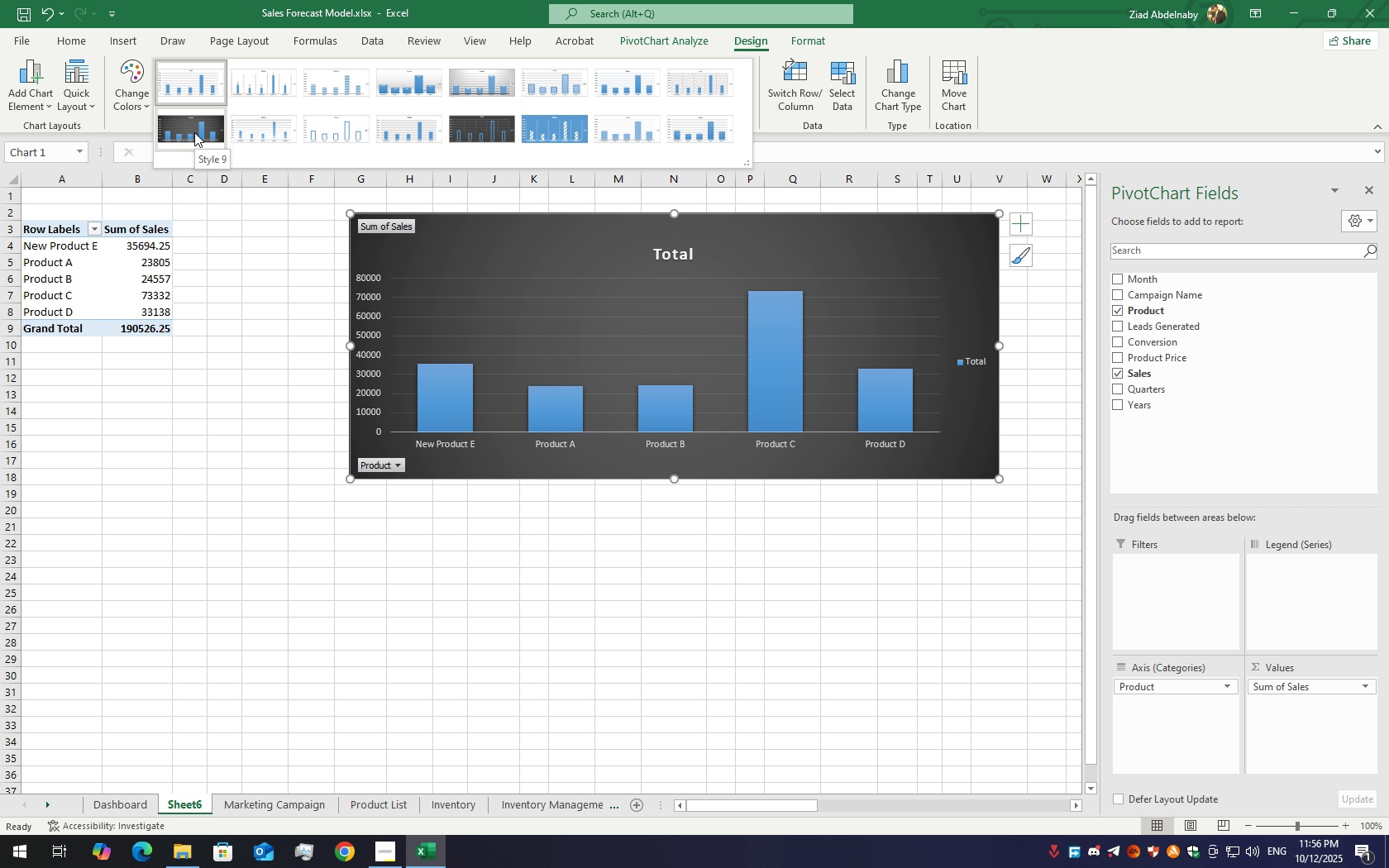 
left_click([194, 132])
 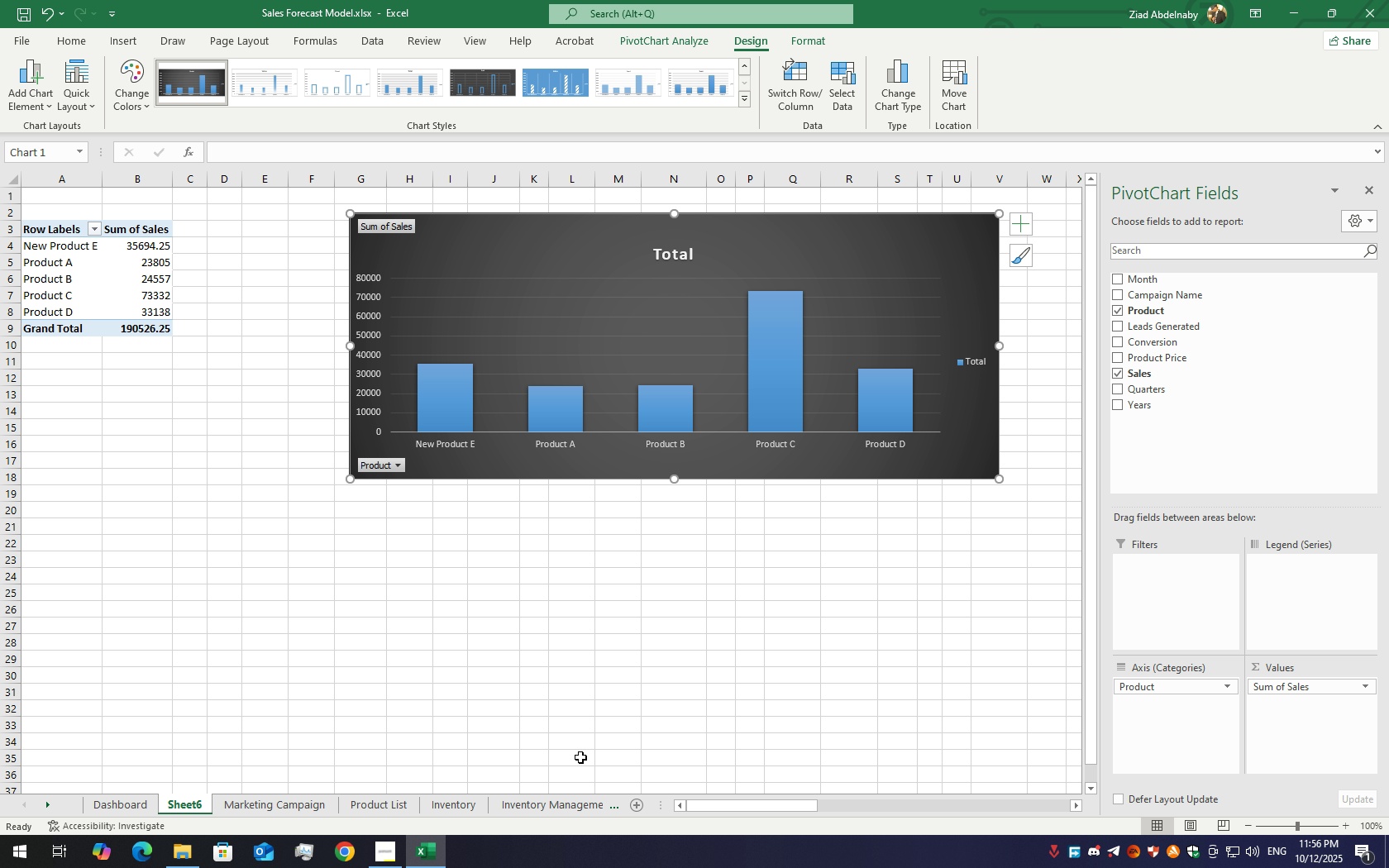 
key(Control+C)
 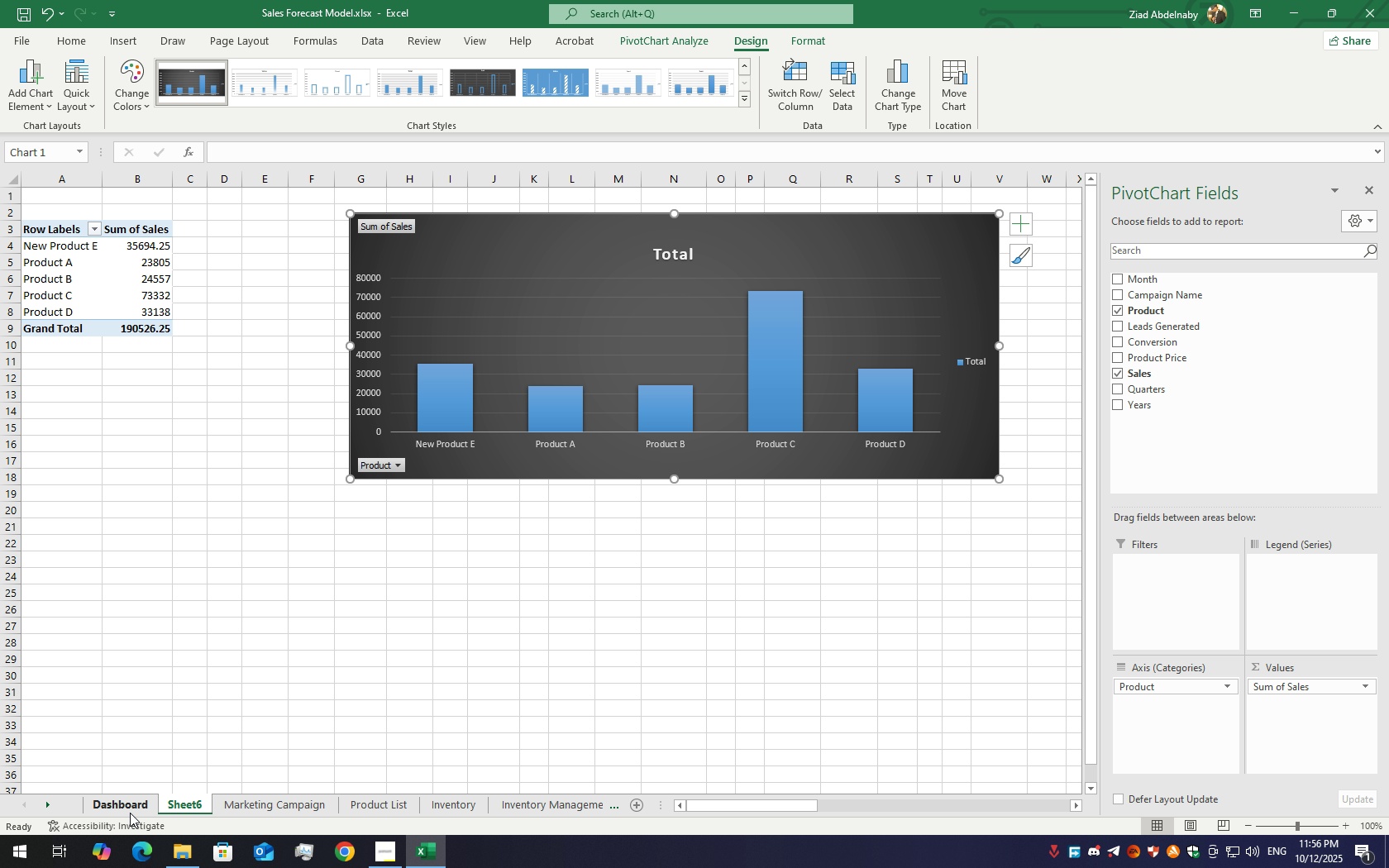 
left_click([127, 813])
 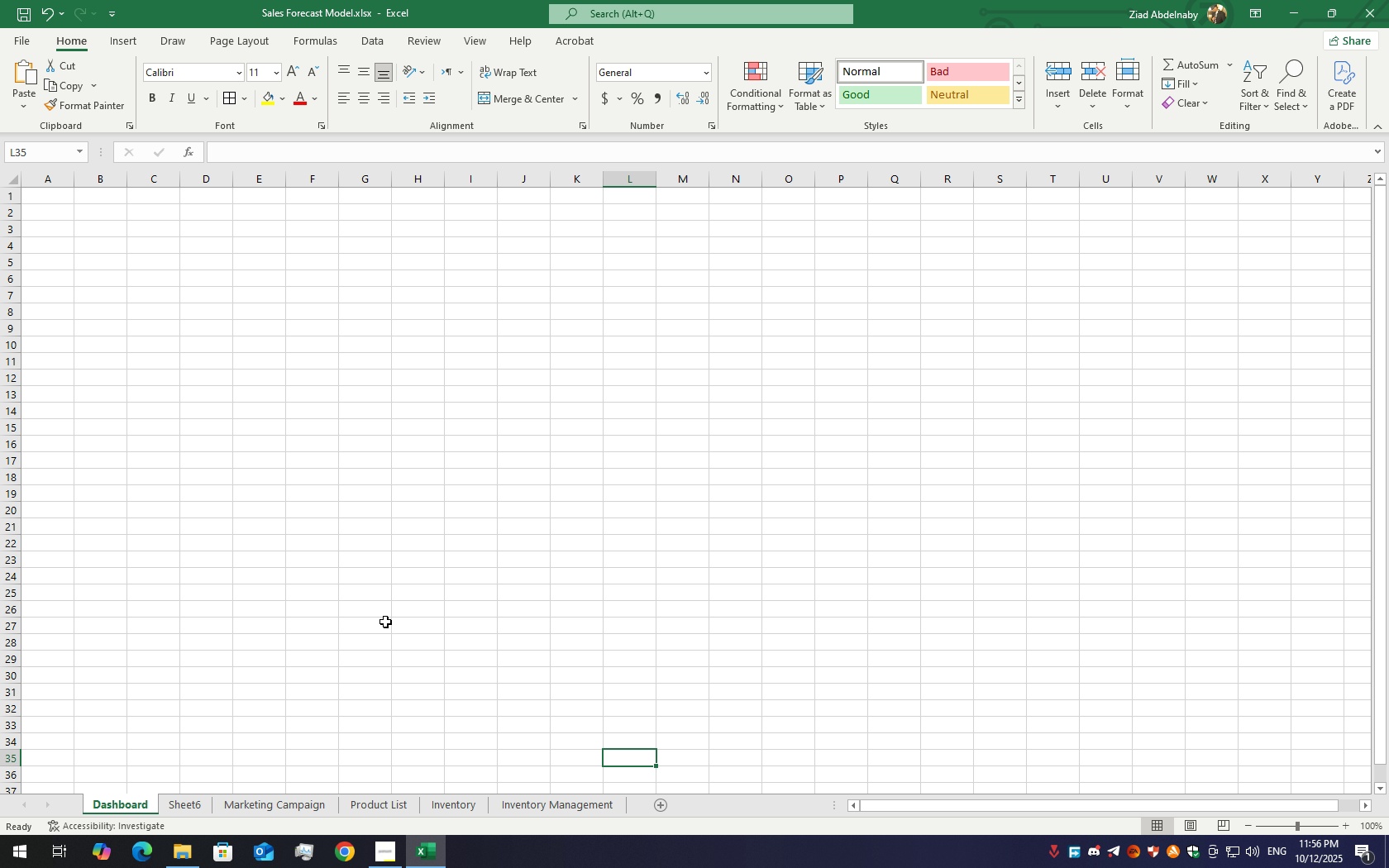 
key(Control+V)
 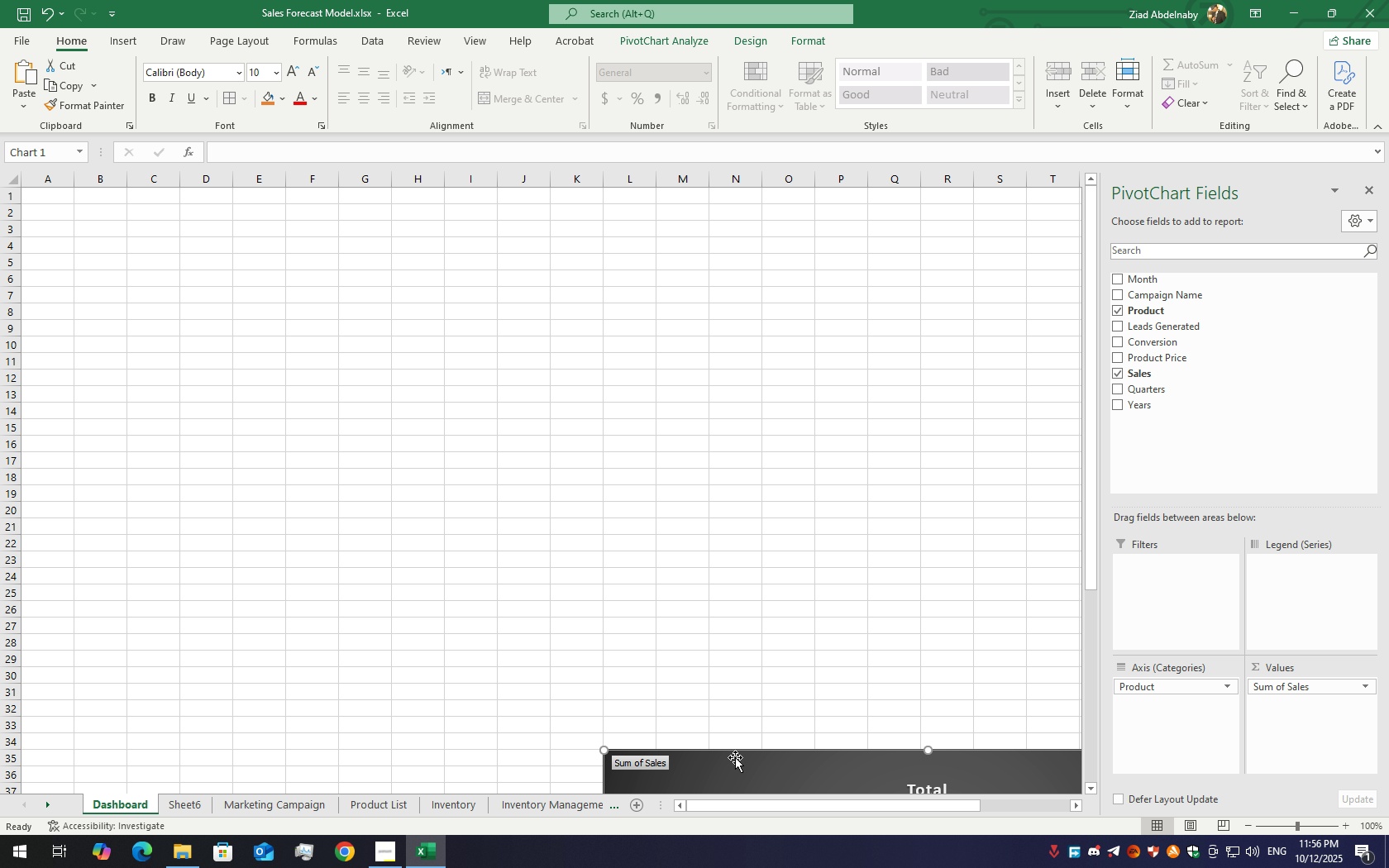 
left_click_drag(start_coordinate=[750, 766], to_coordinate=[177, 414])
 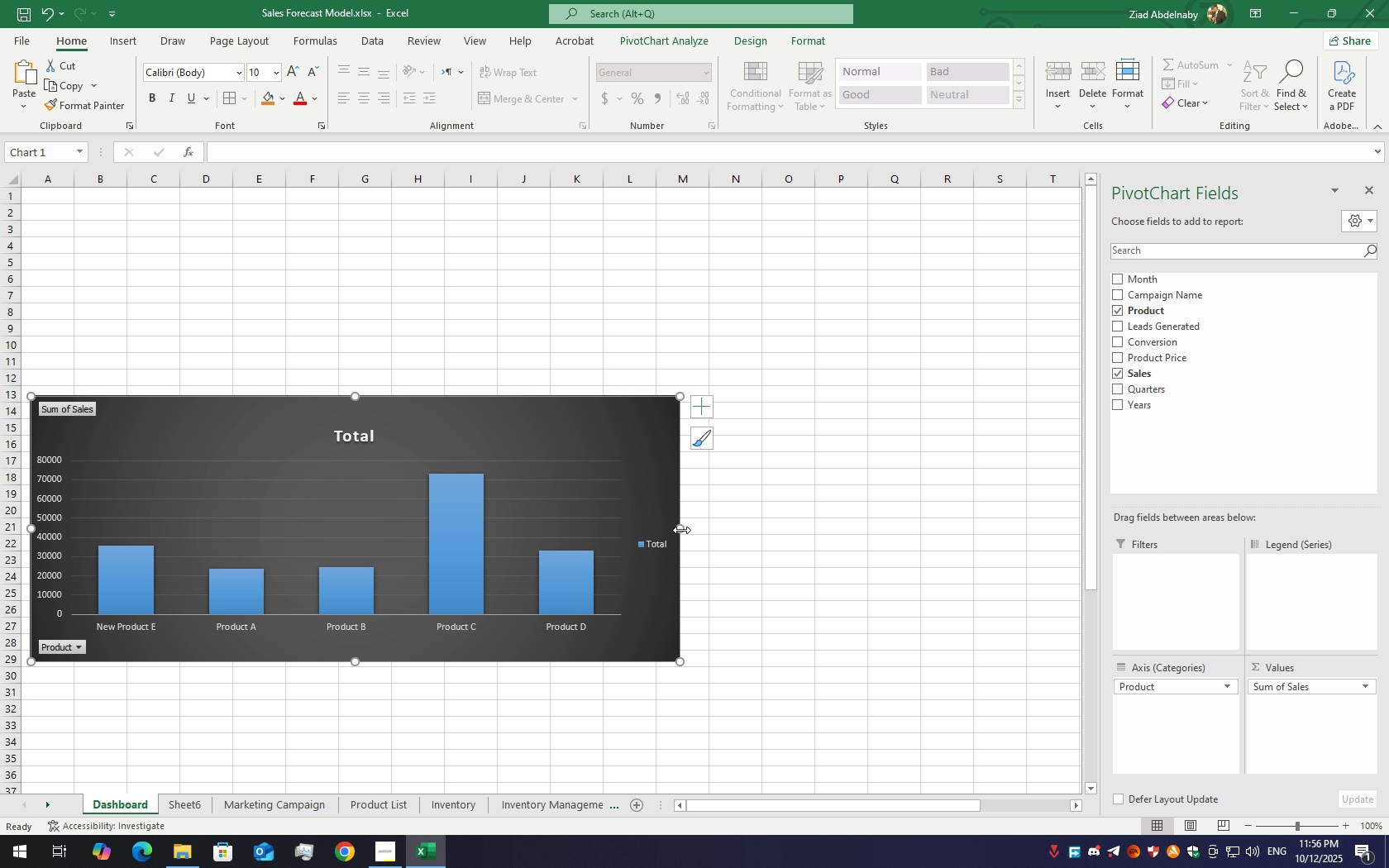 
left_click_drag(start_coordinate=[680, 530], to_coordinate=[971, 541])
 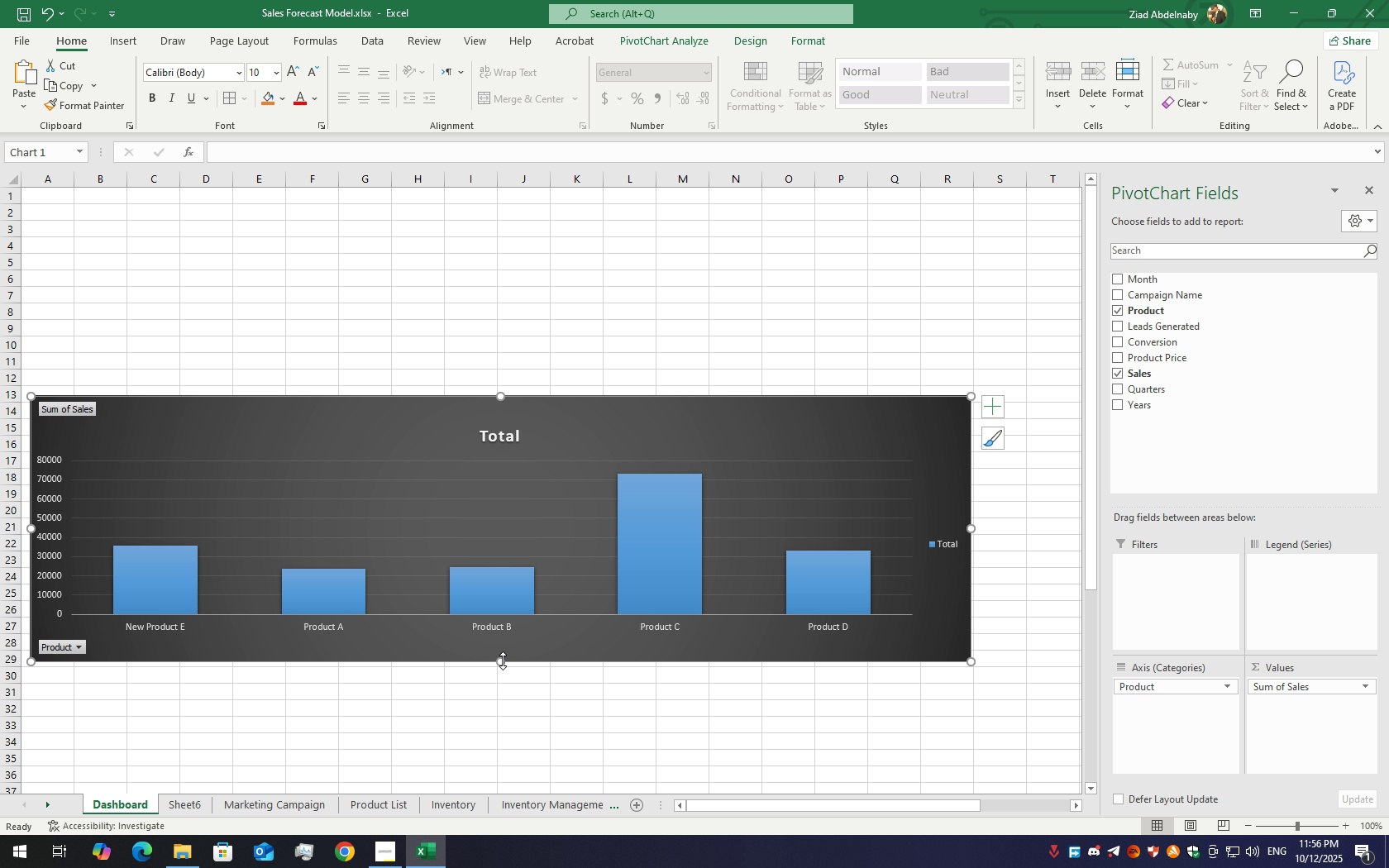 
left_click_drag(start_coordinate=[504, 660], to_coordinate=[505, 730])
 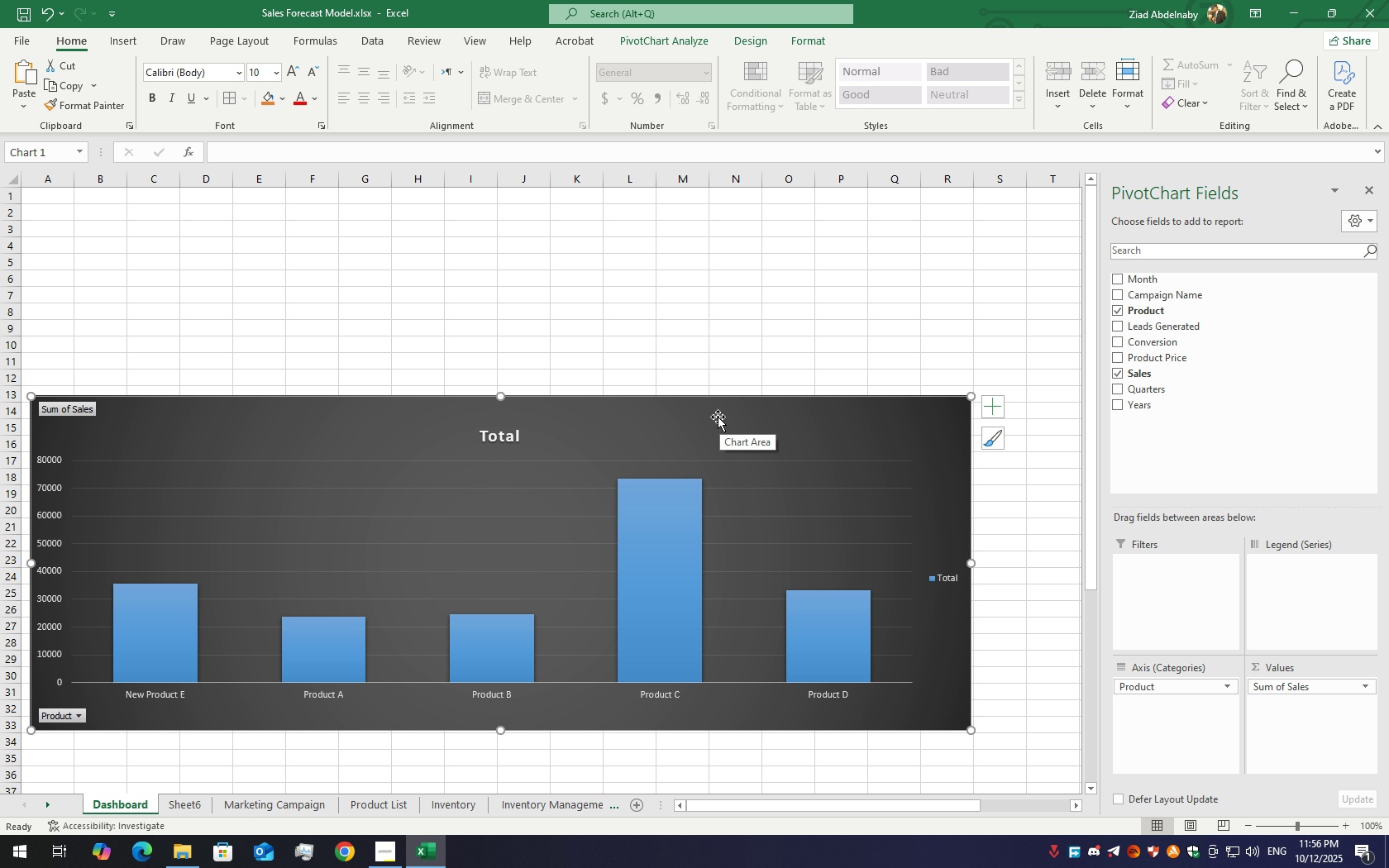 
wait(8.26)
 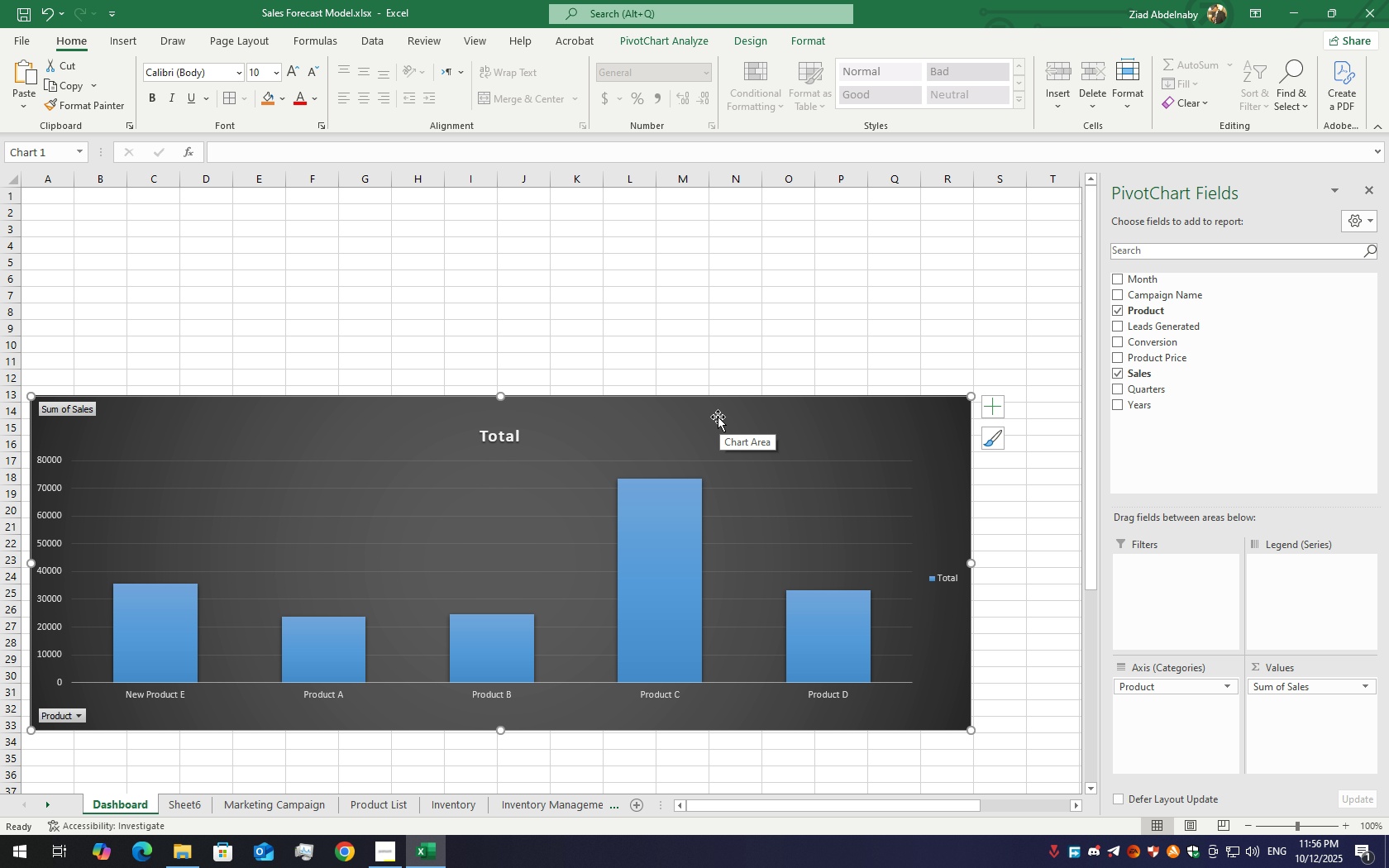 
left_click([174, 804])
 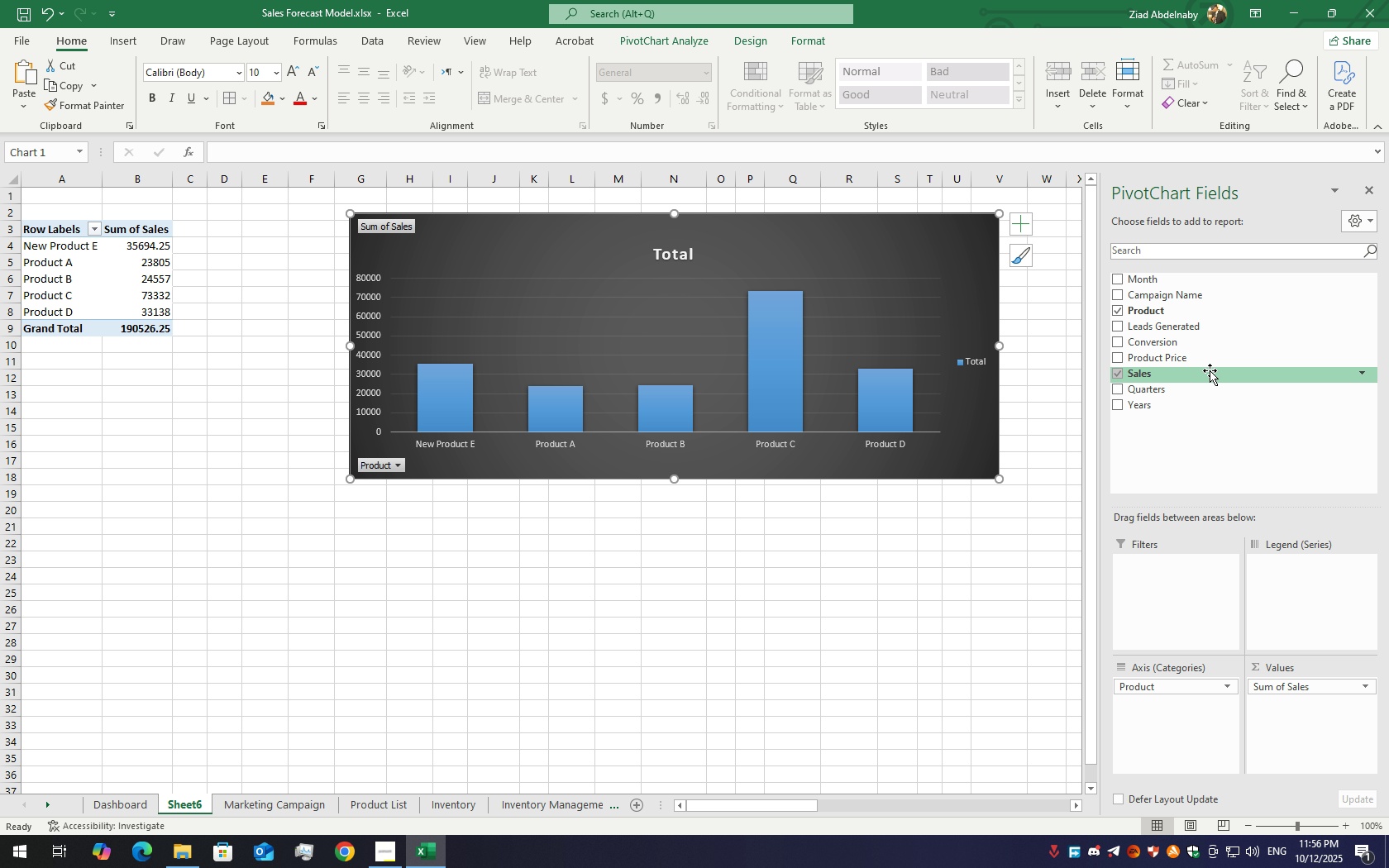 
wait(12.9)
 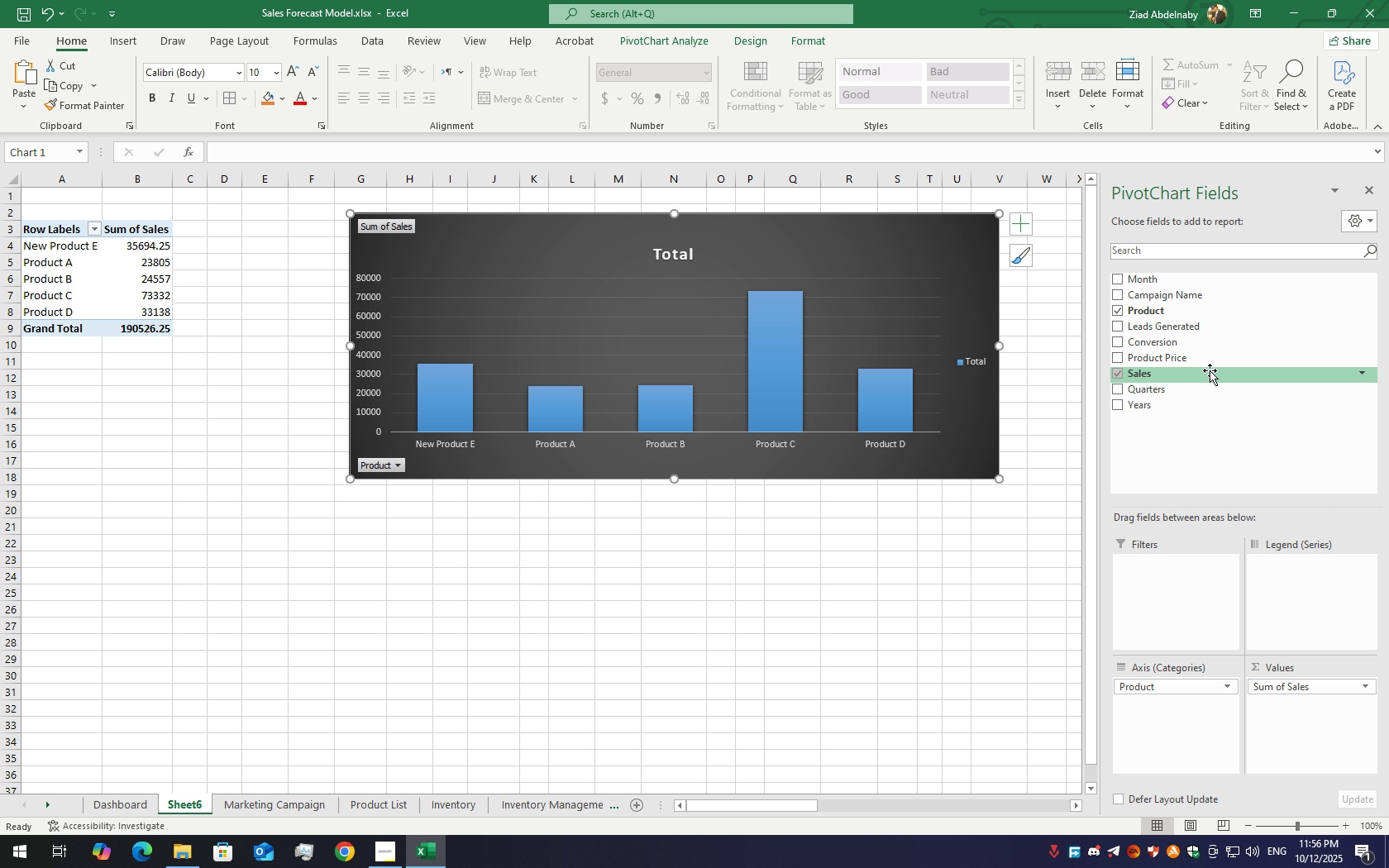 
left_click([1119, 309])
 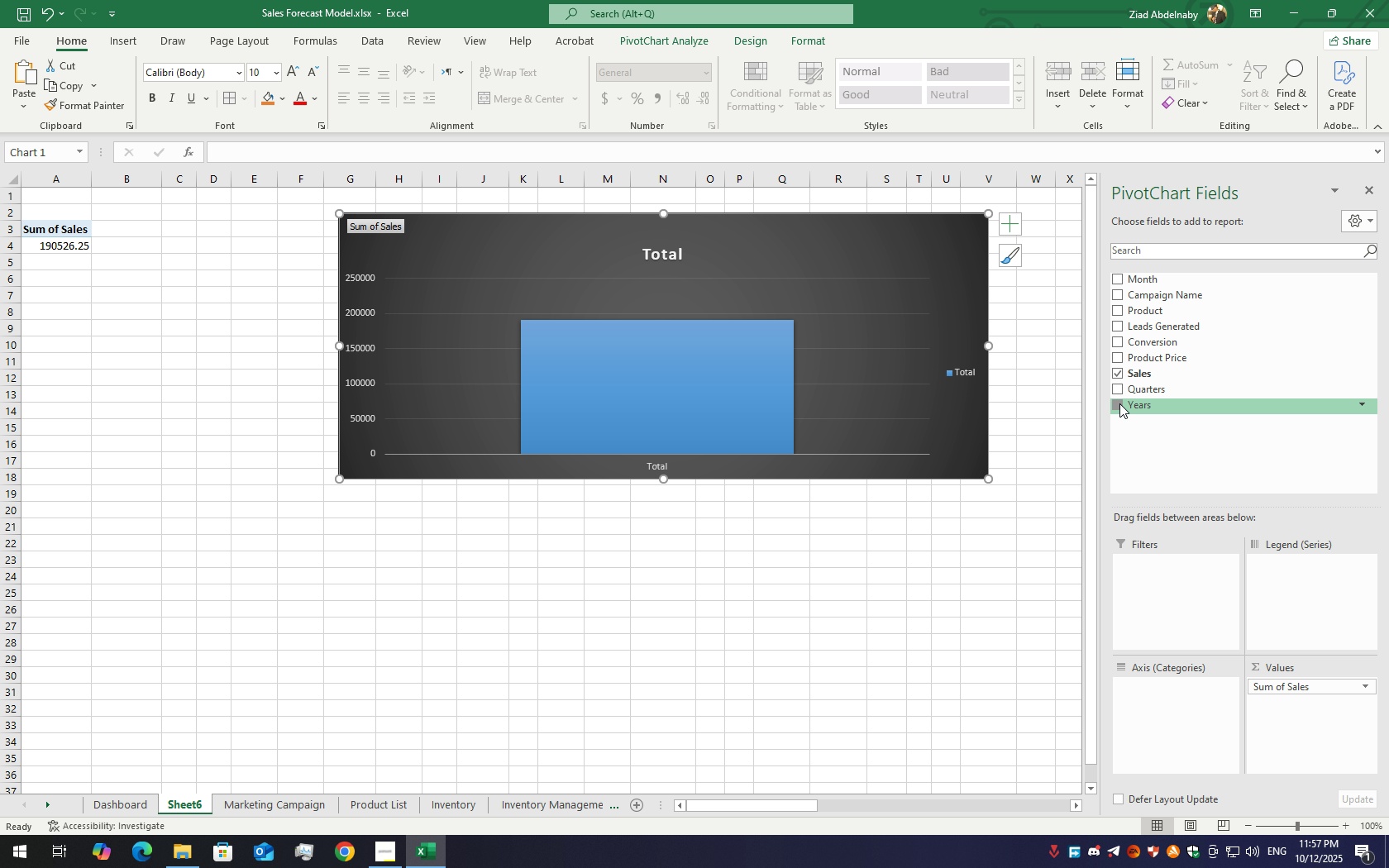 
left_click([1119, 403])
 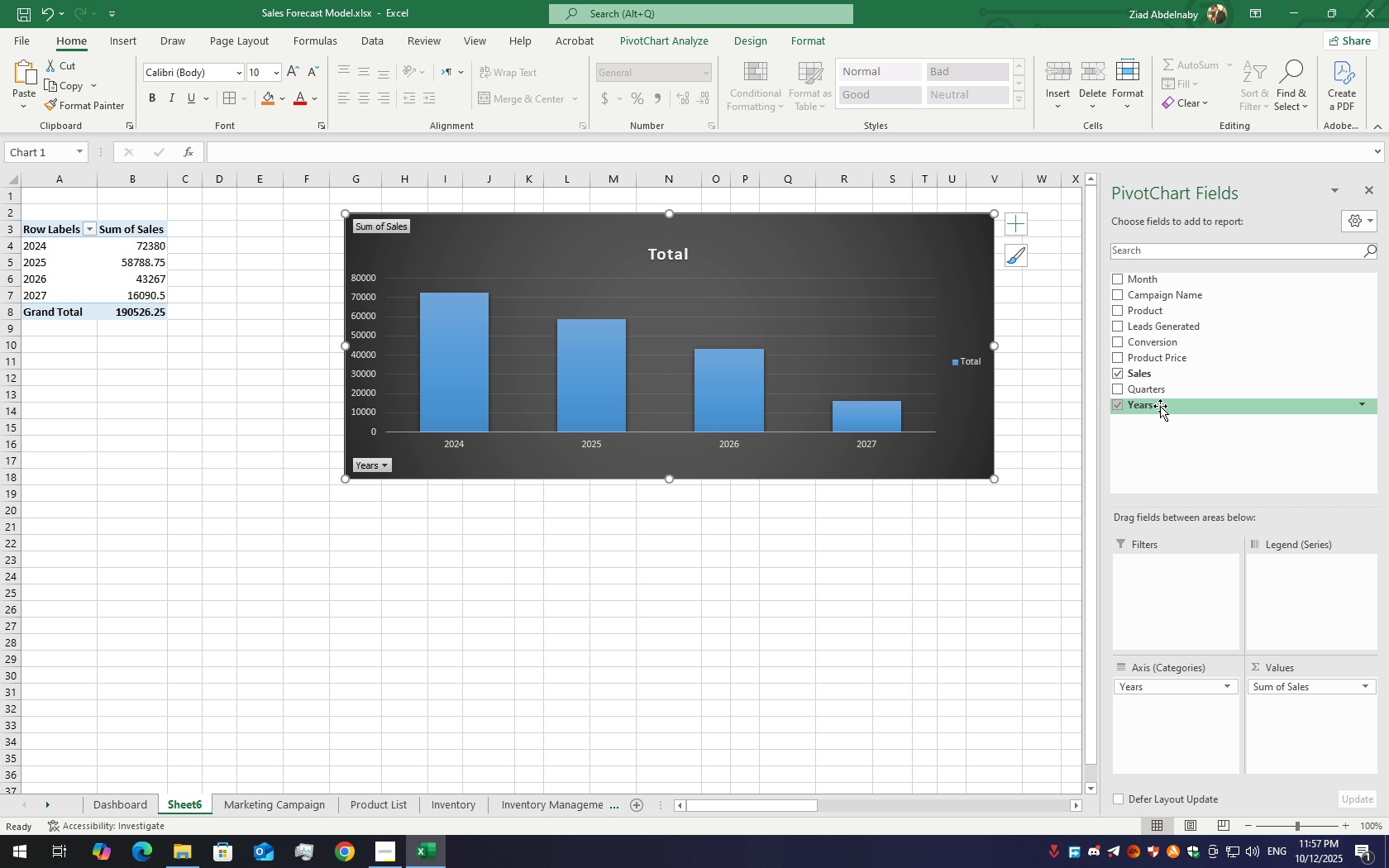 
wait(5.56)
 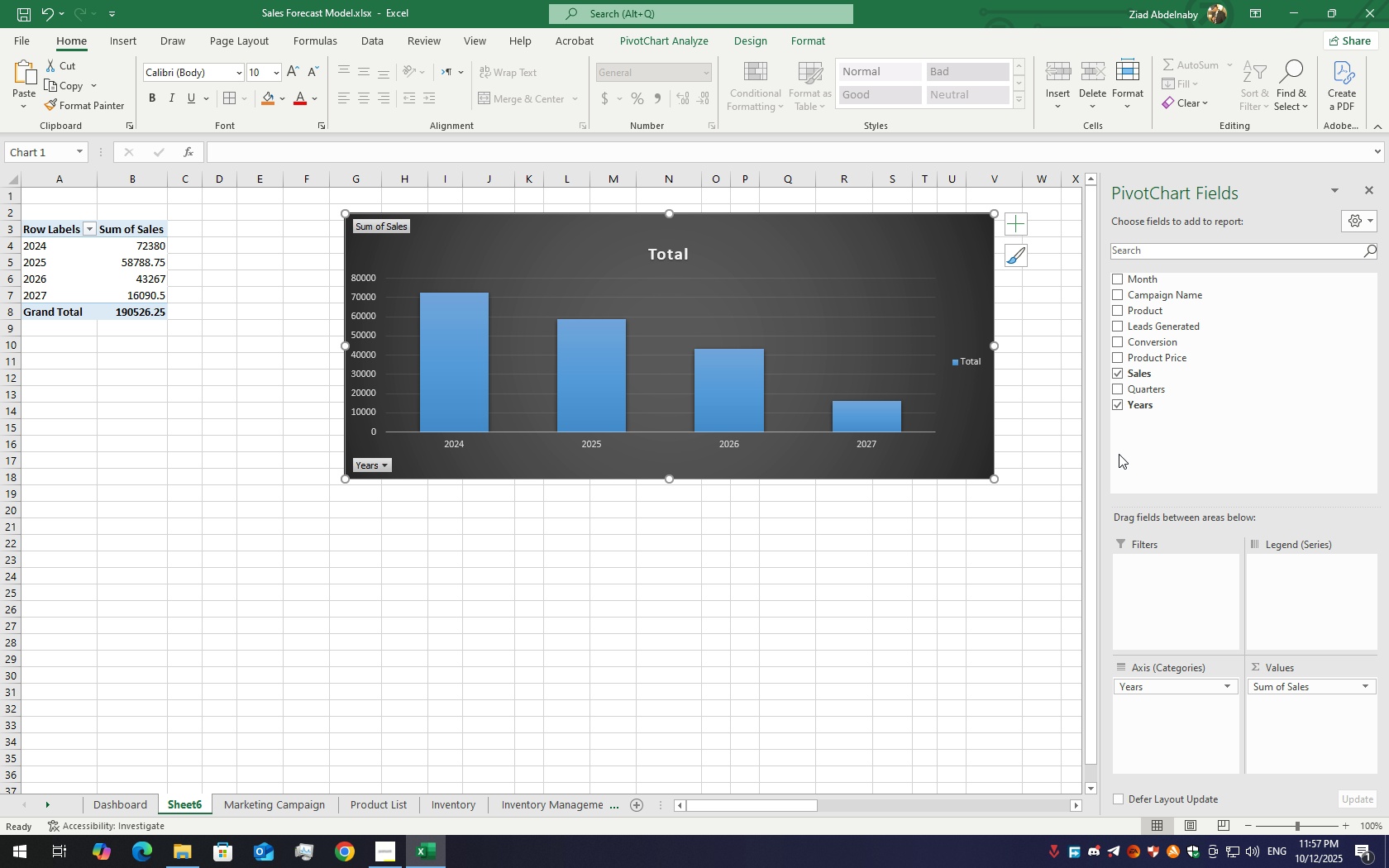 
left_click_drag(start_coordinate=[1163, 395], to_coordinate=[1186, 706])
 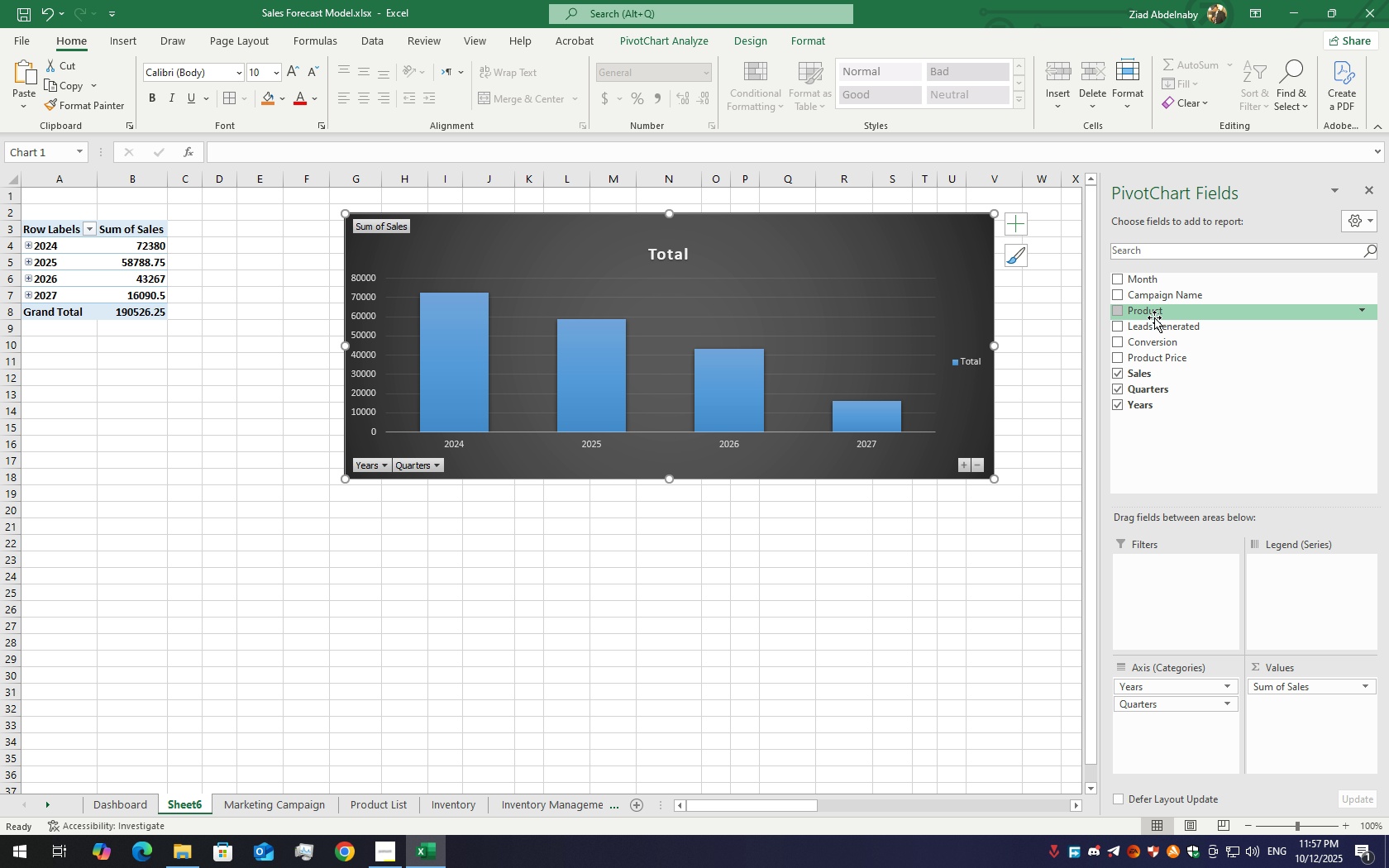 
left_click_drag(start_coordinate=[1163, 273], to_coordinate=[1143, 736])
 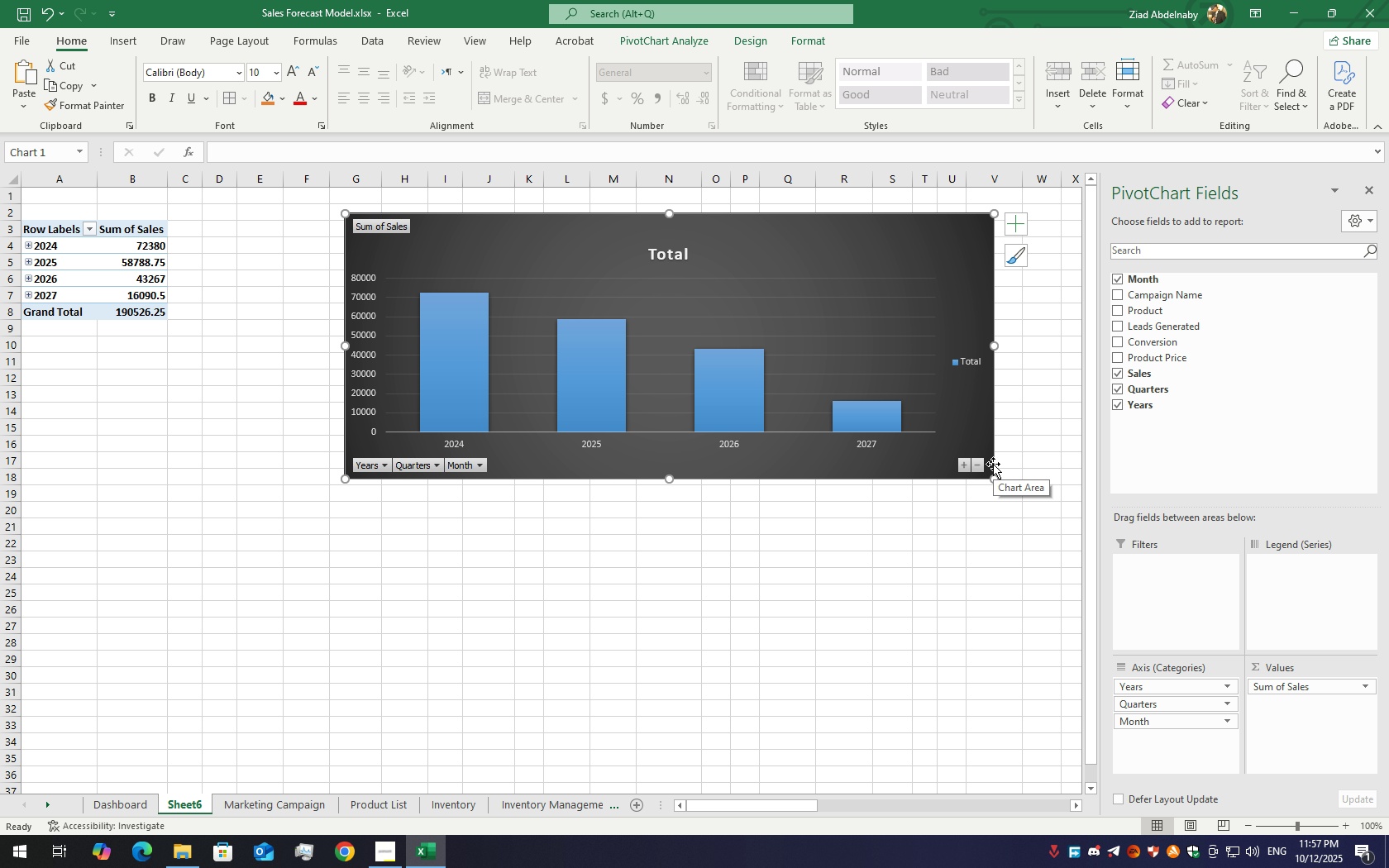 
wait(8.66)
 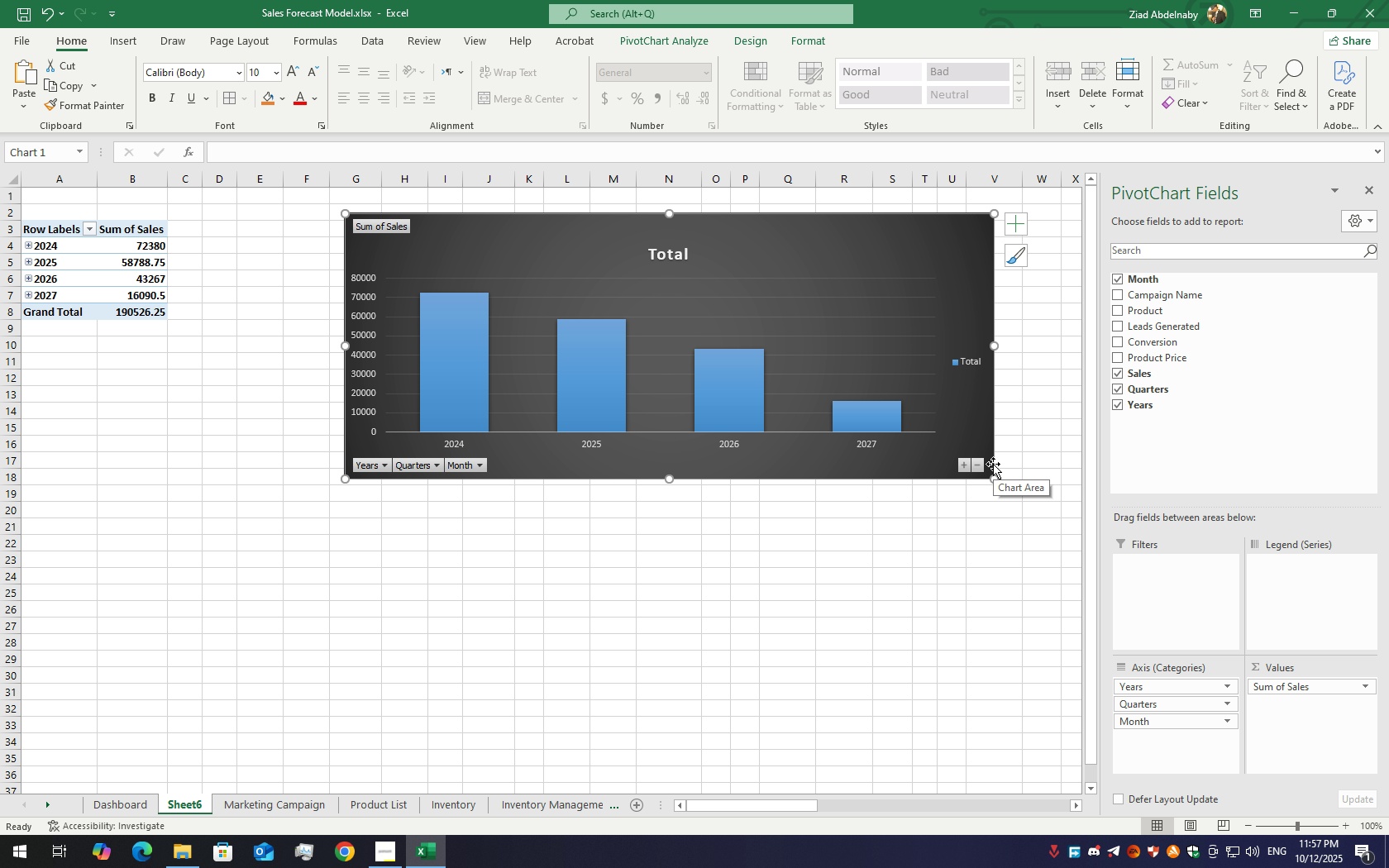 
key(Control+C)
 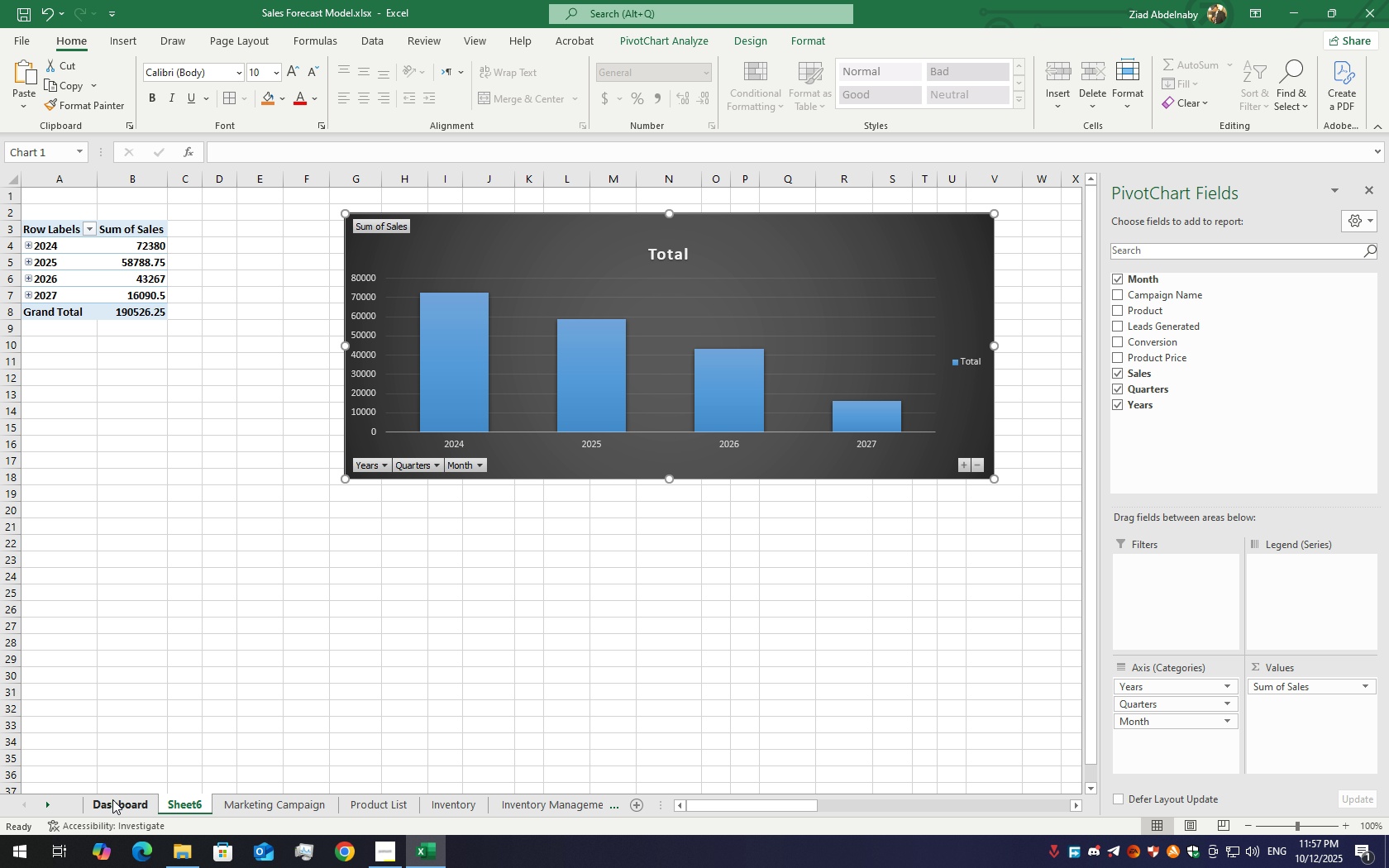 
left_click([112, 799])
 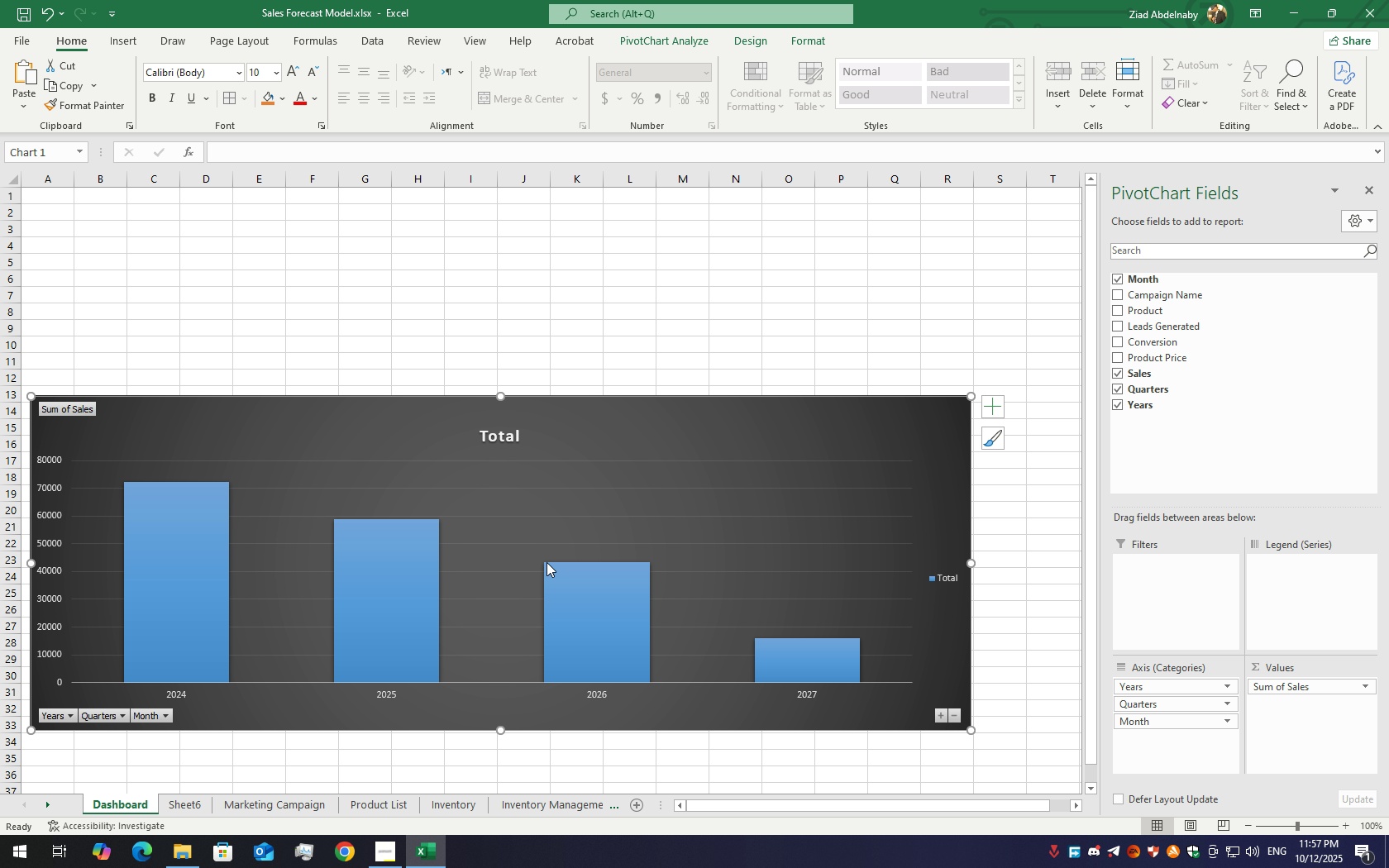 
key(Control+V)
 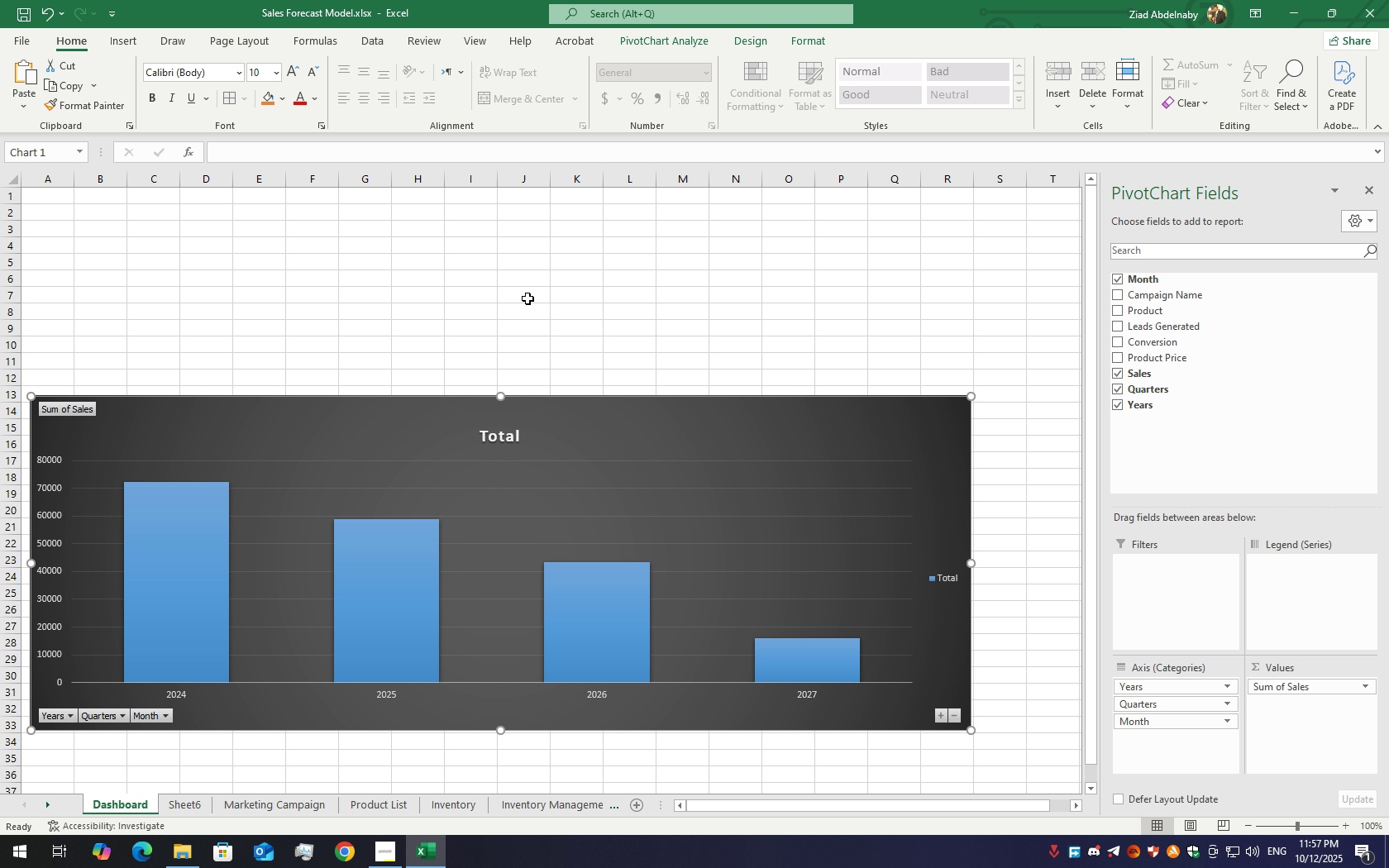 
left_click([527, 298])
 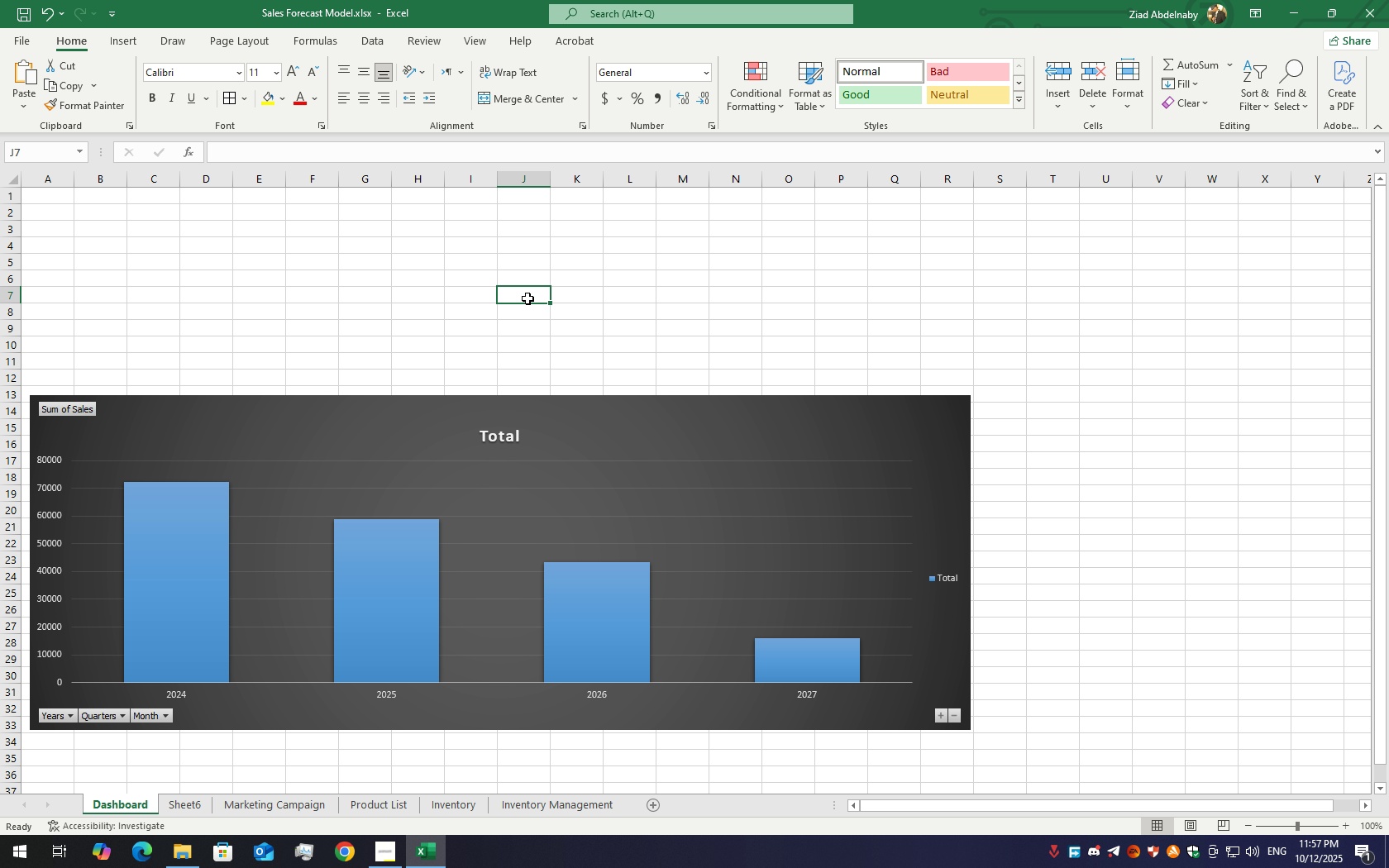 
key(Control+V)
 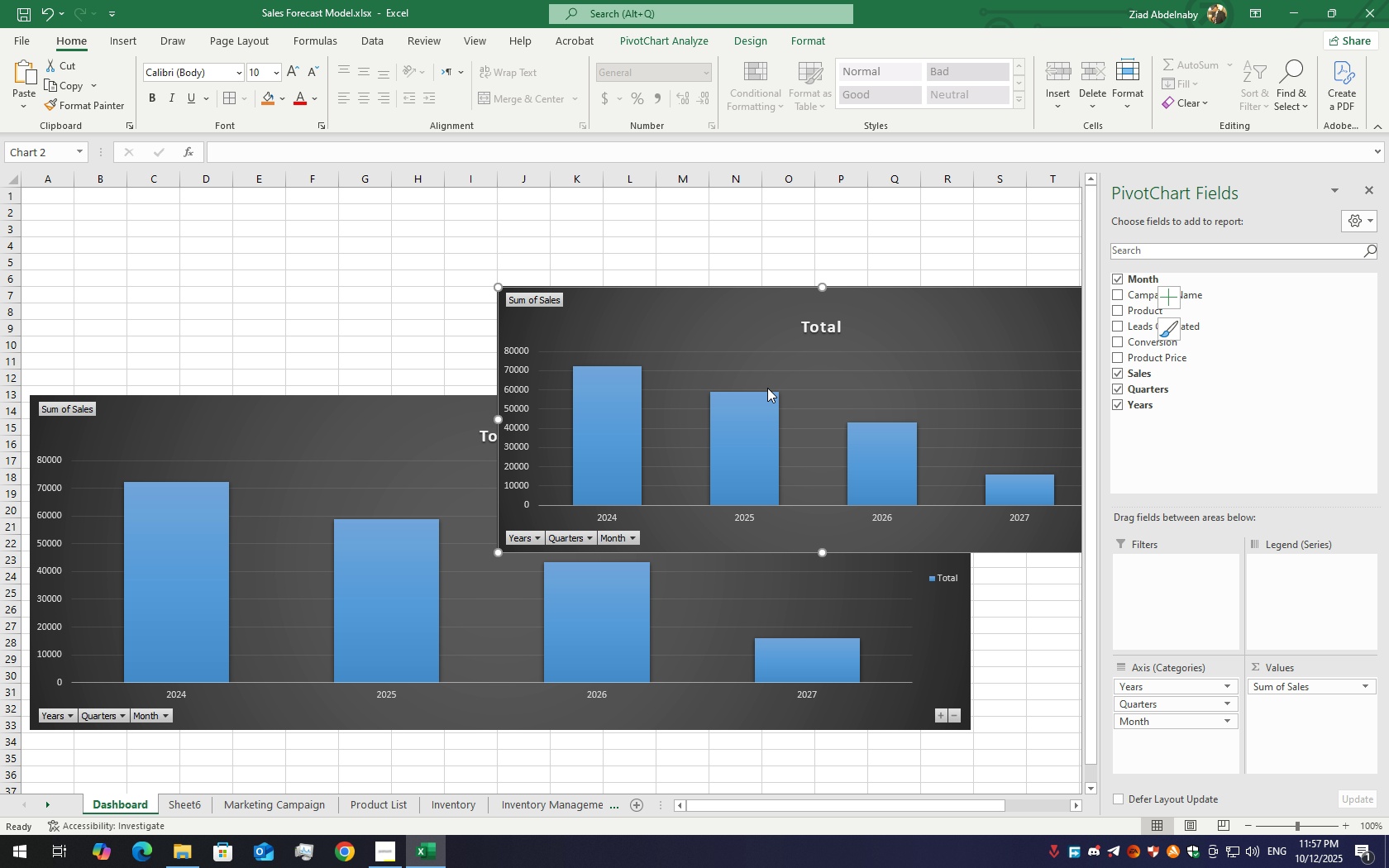 
left_click_drag(start_coordinate=[767, 390], to_coordinate=[546, 259])
 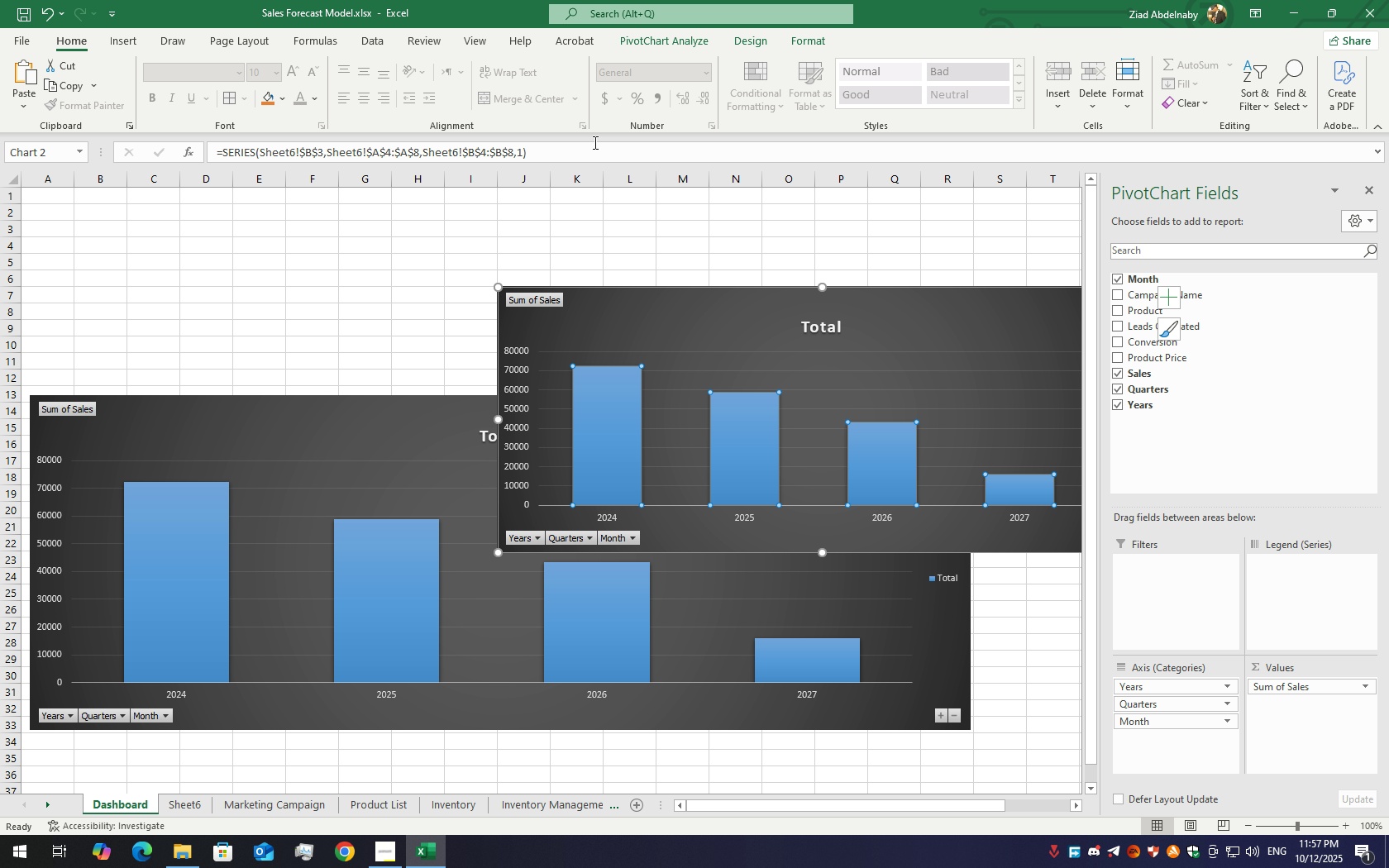 
left_click([1060, 370])
 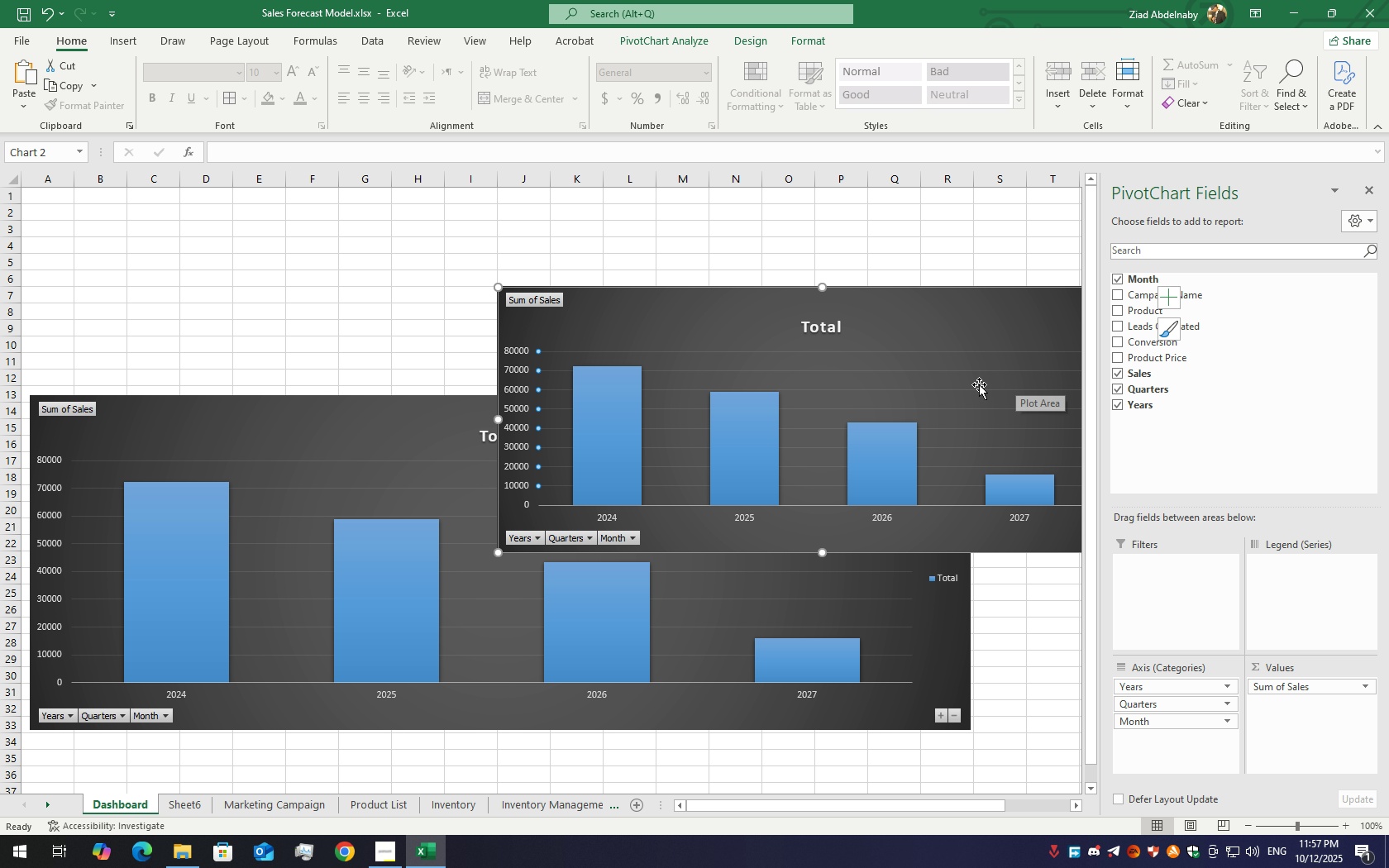 
key(Control+Z)
 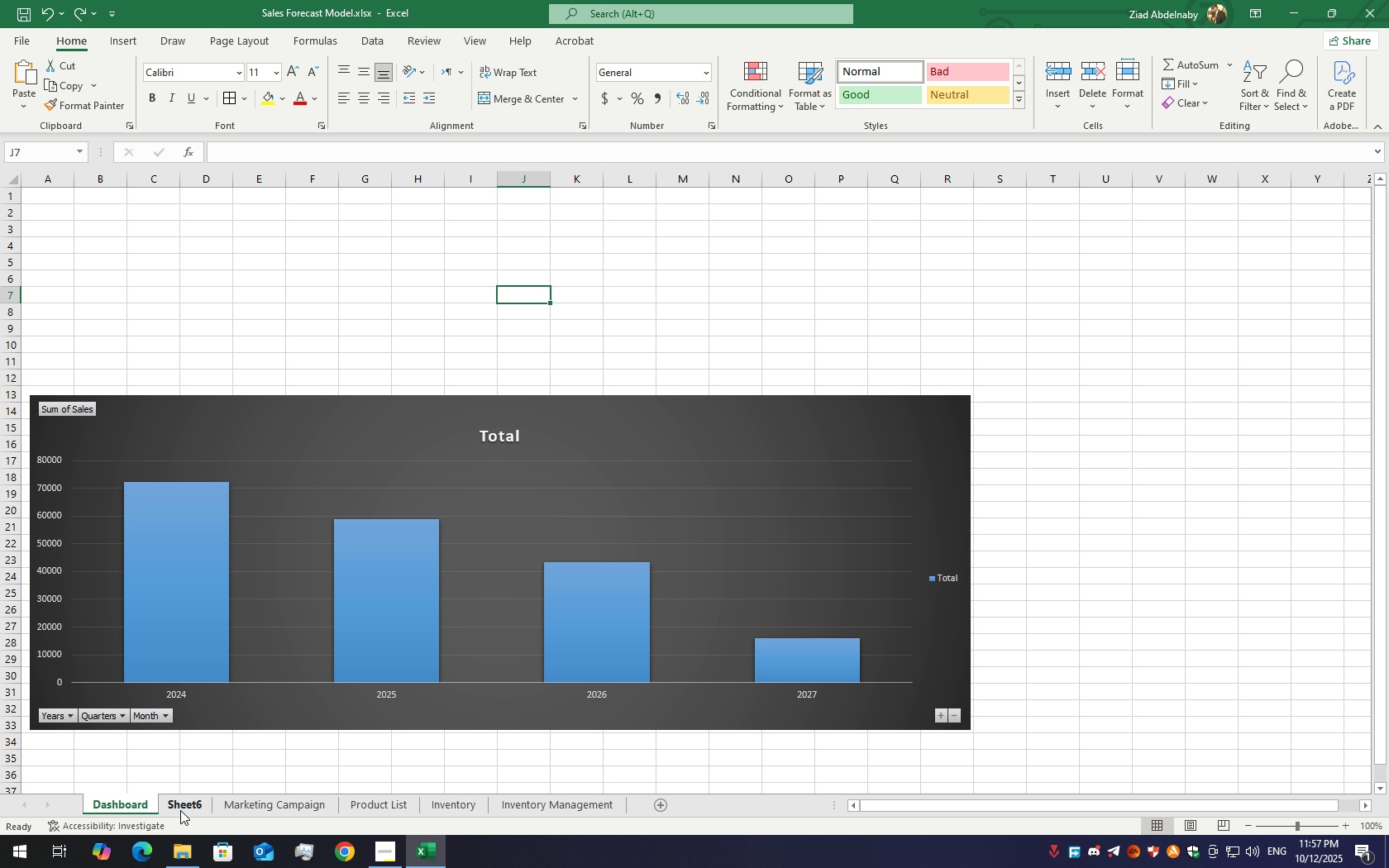 
left_click([182, 810])
 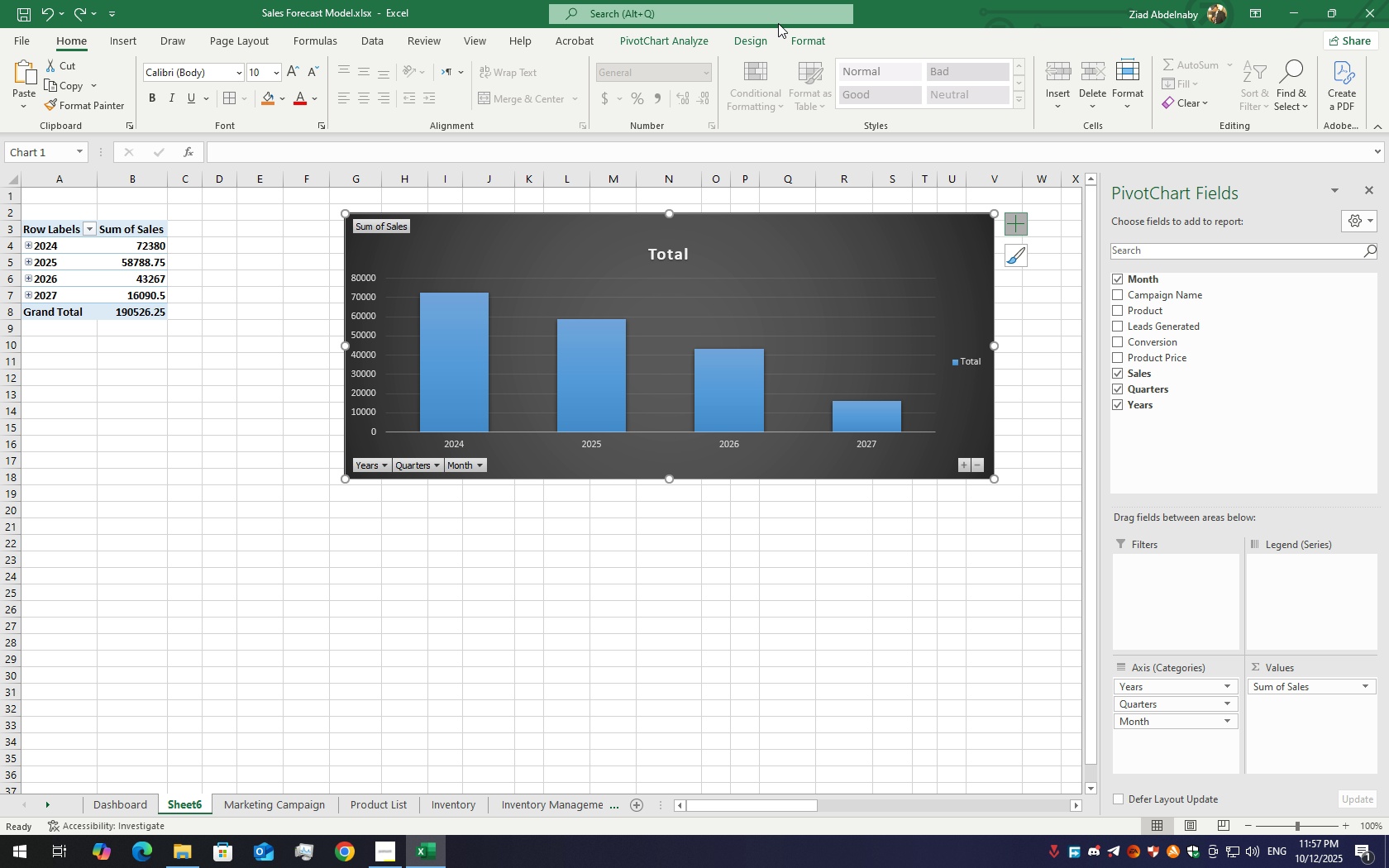 
left_click([761, 33])
 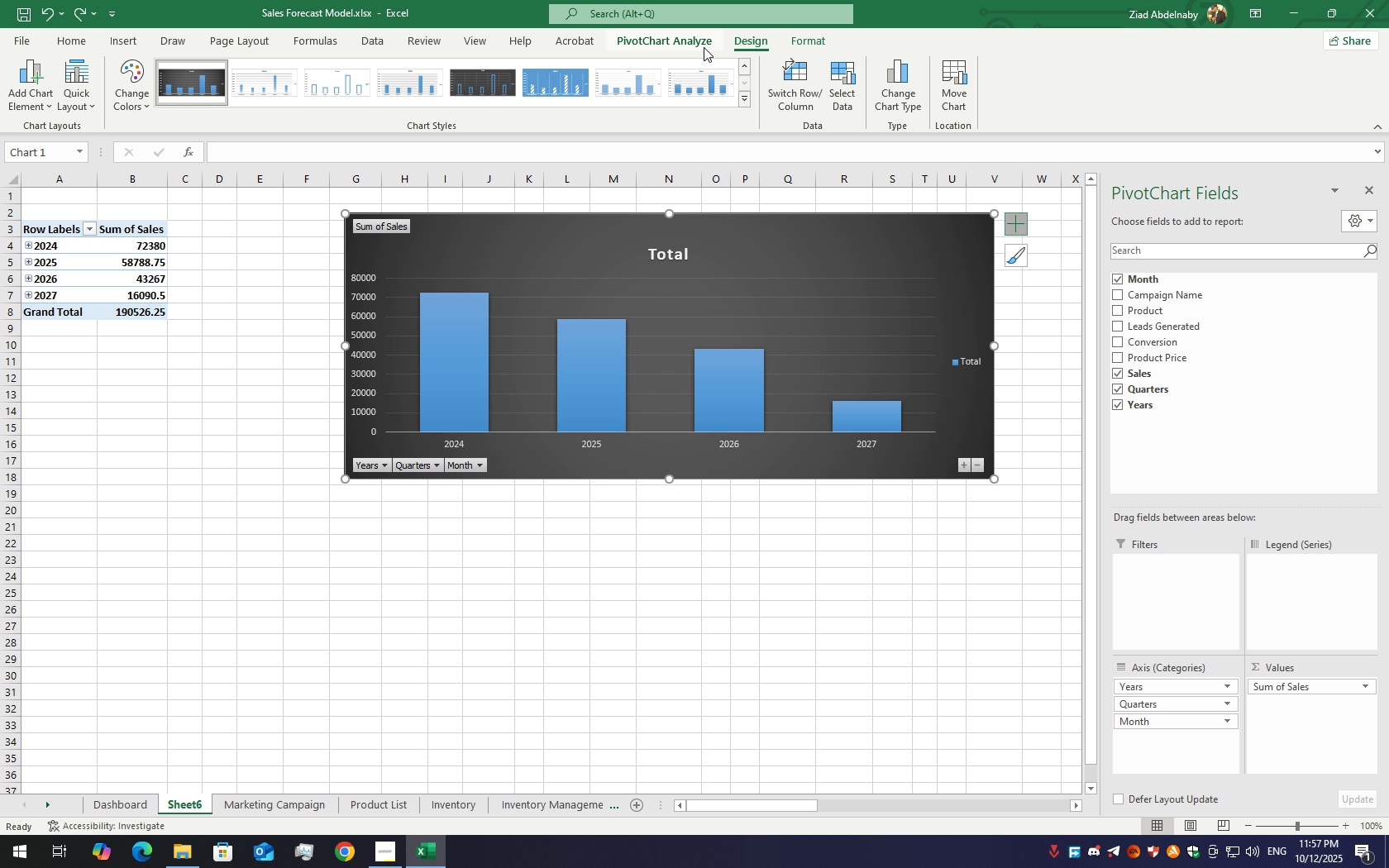 
left_click([702, 47])
 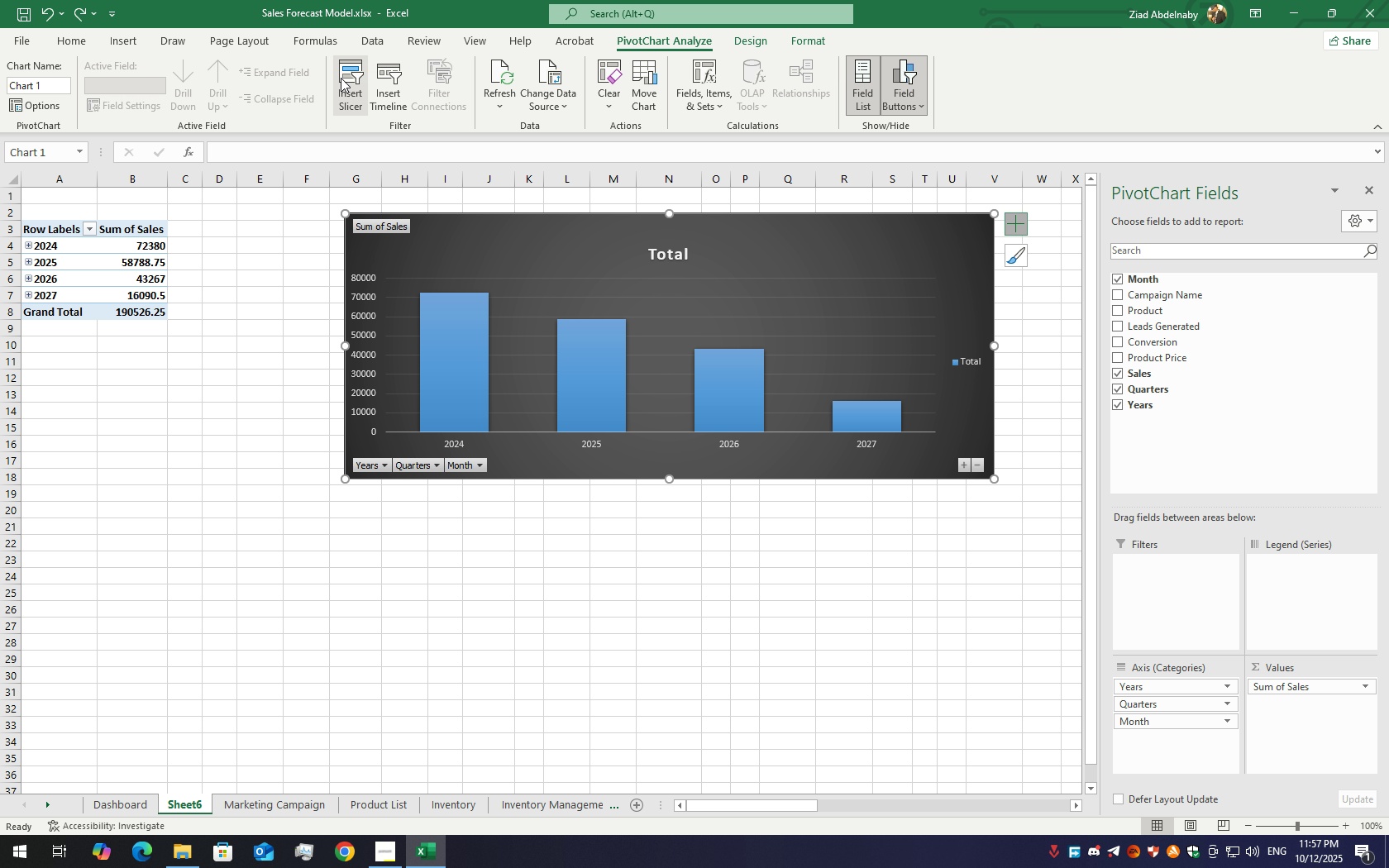 
wait(5.2)
 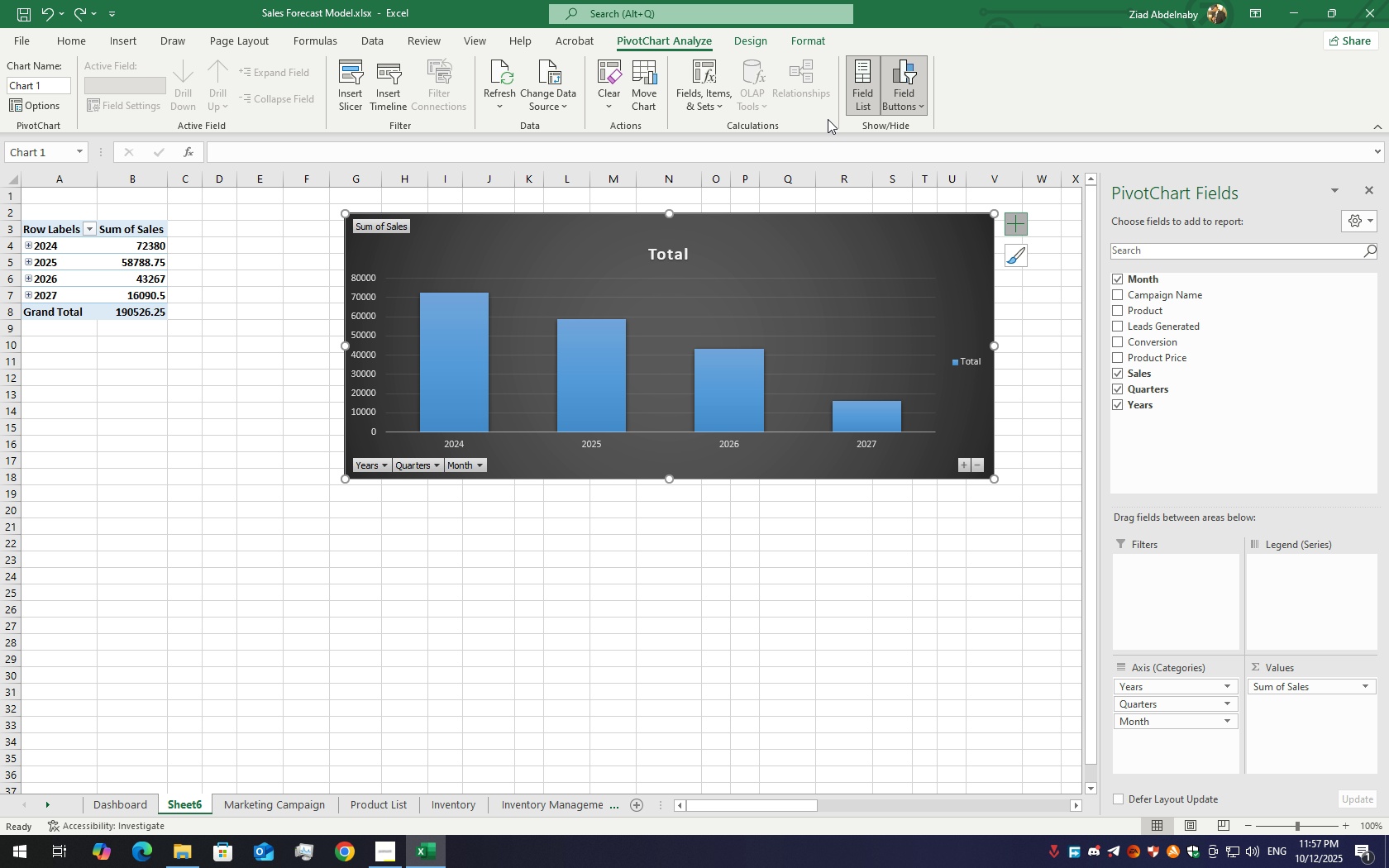 
left_click([747, 264])
 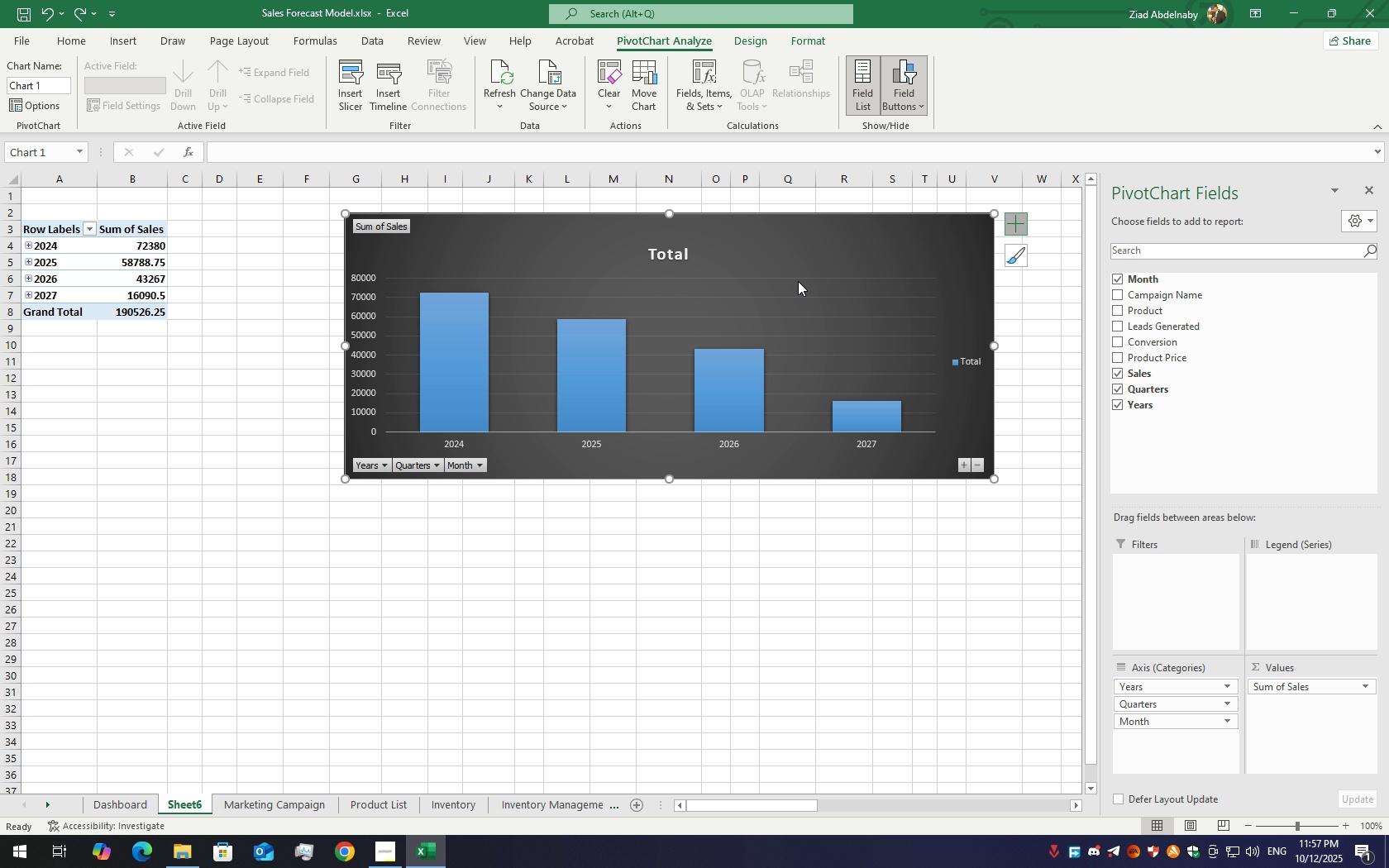 
left_click([794, 281])
 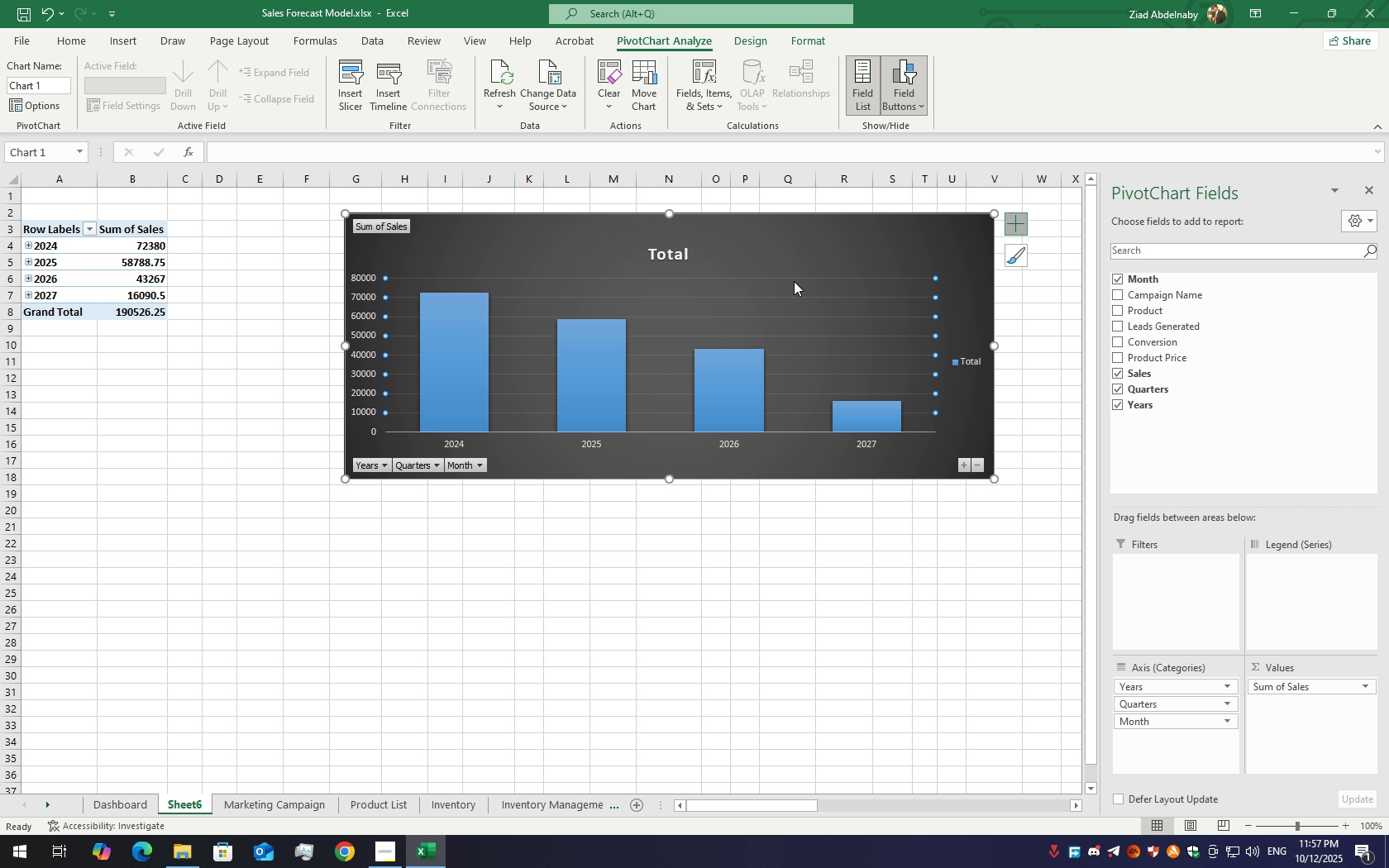 
key(Delete)
 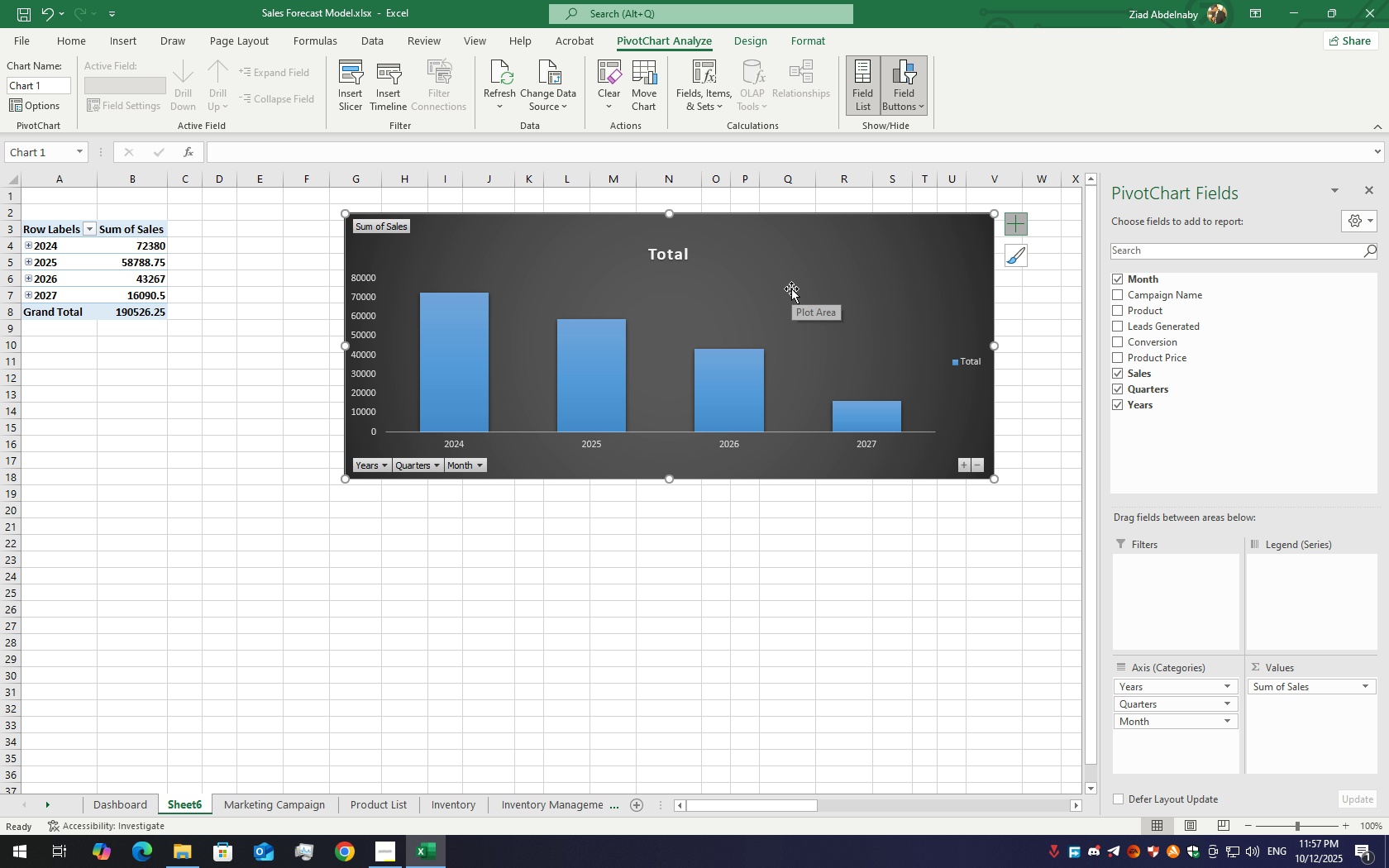 
left_click([791, 289])
 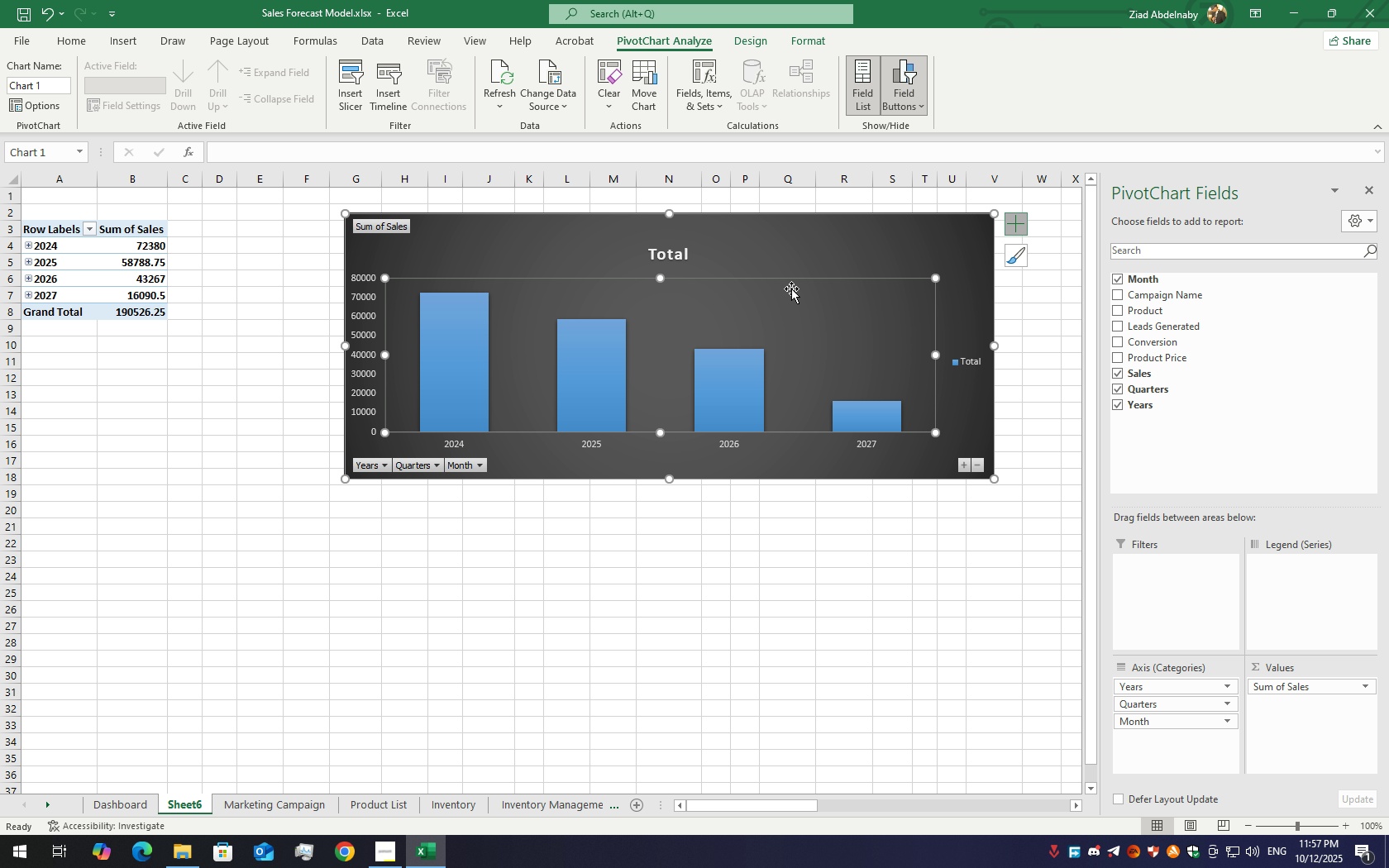 
key(Delete)
 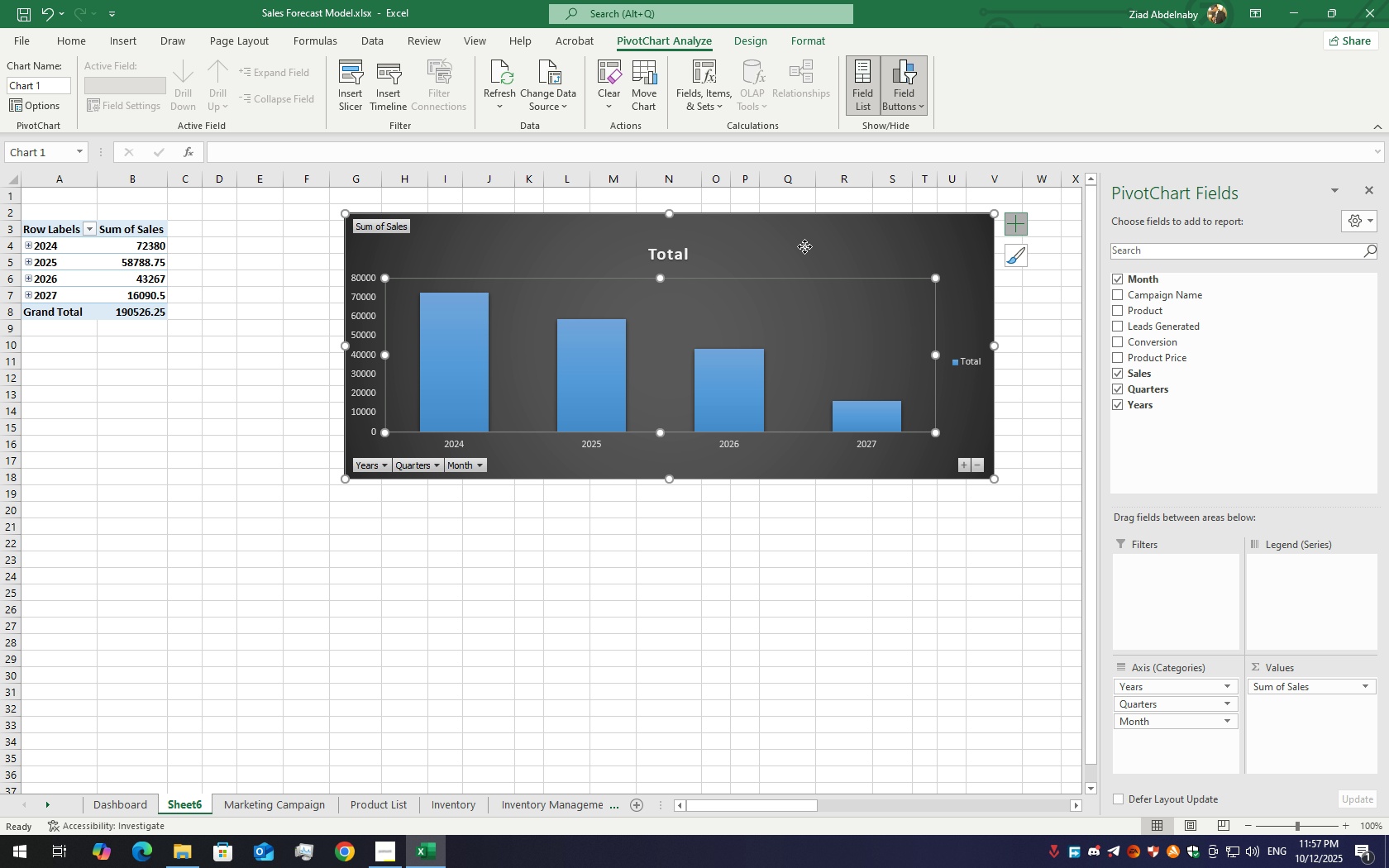 
left_click([804, 246])
 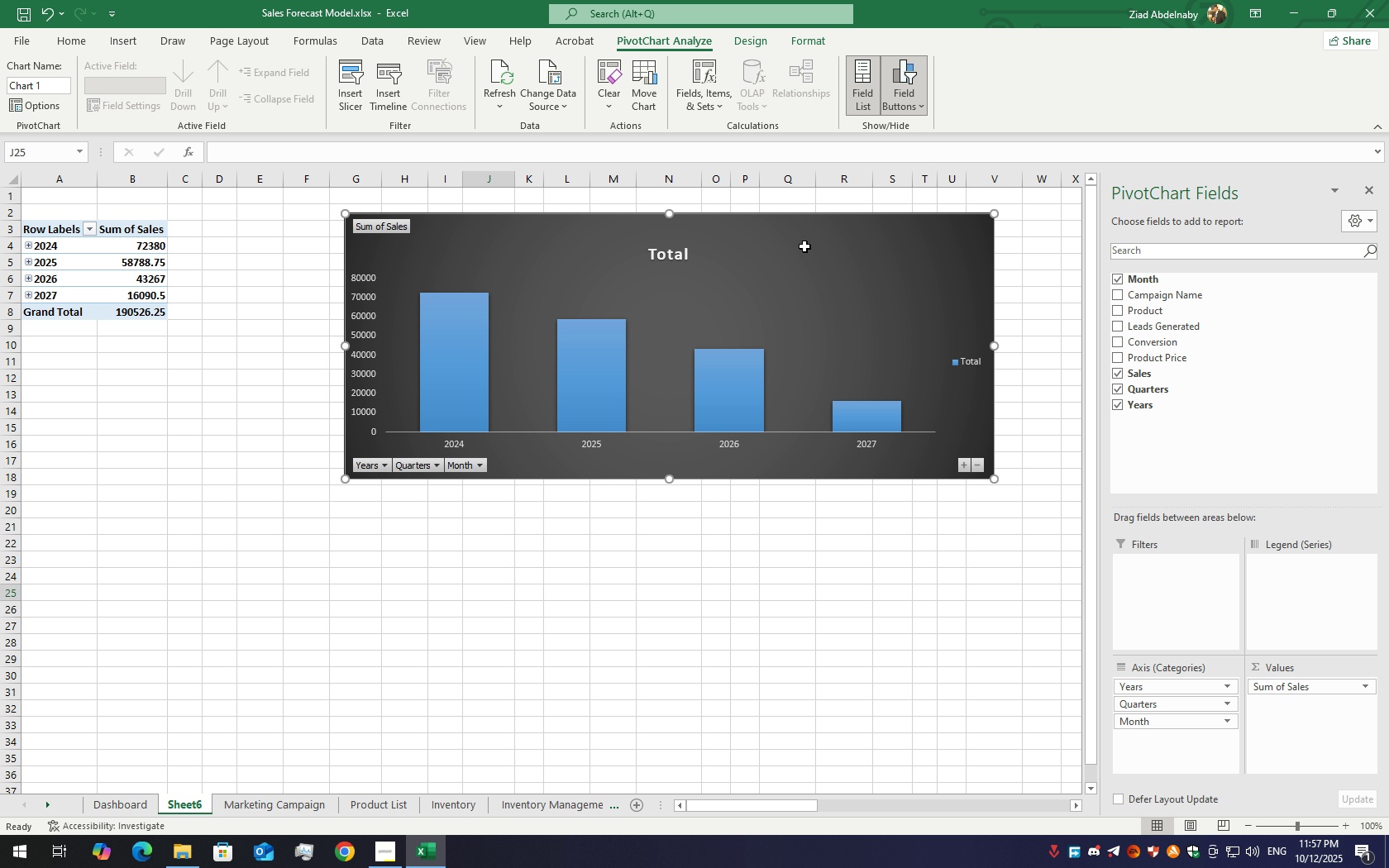 
key(Delete)
 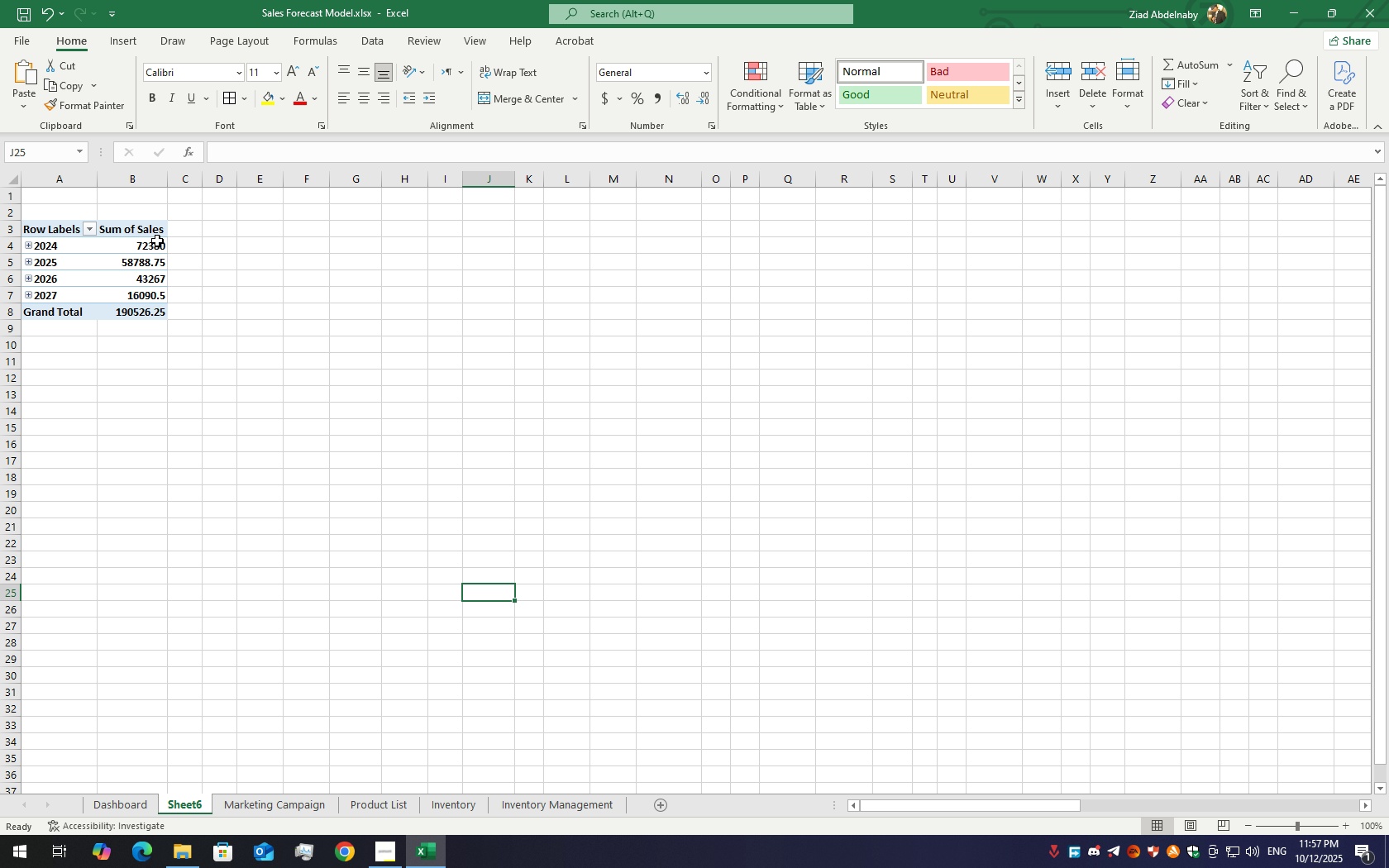 
left_click([172, 234])
 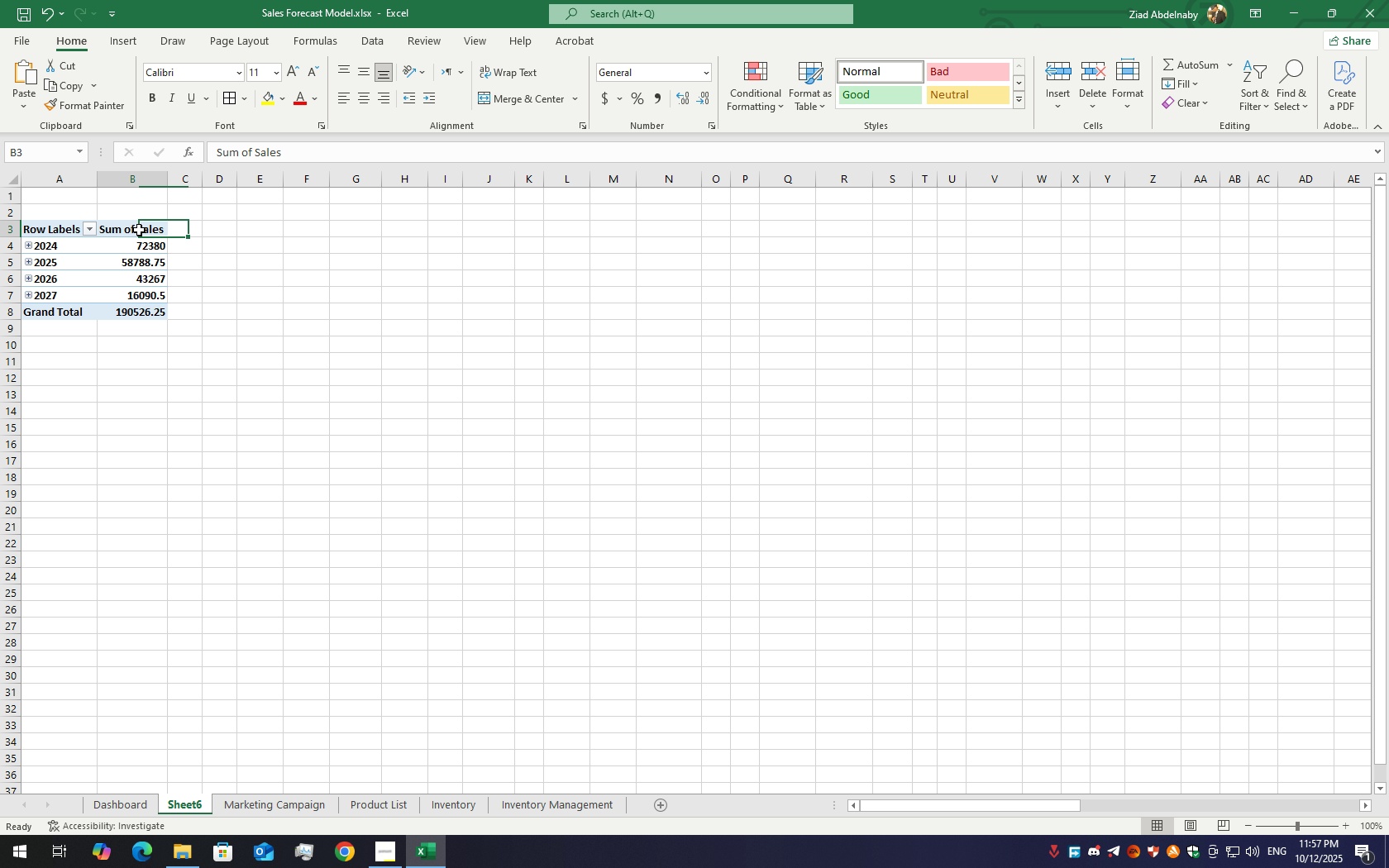 
double_click([139, 230])
 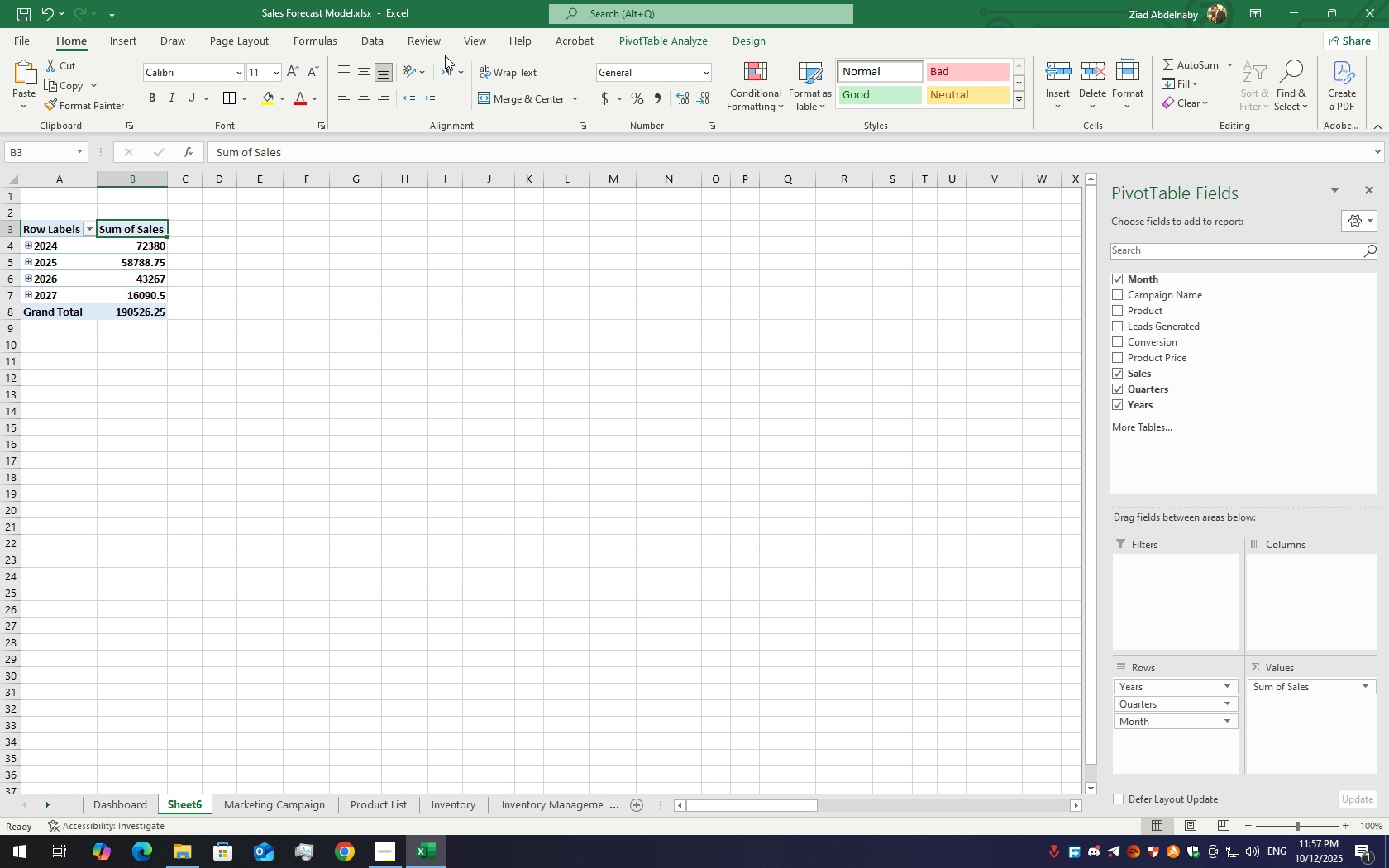 
left_click([136, 50])
 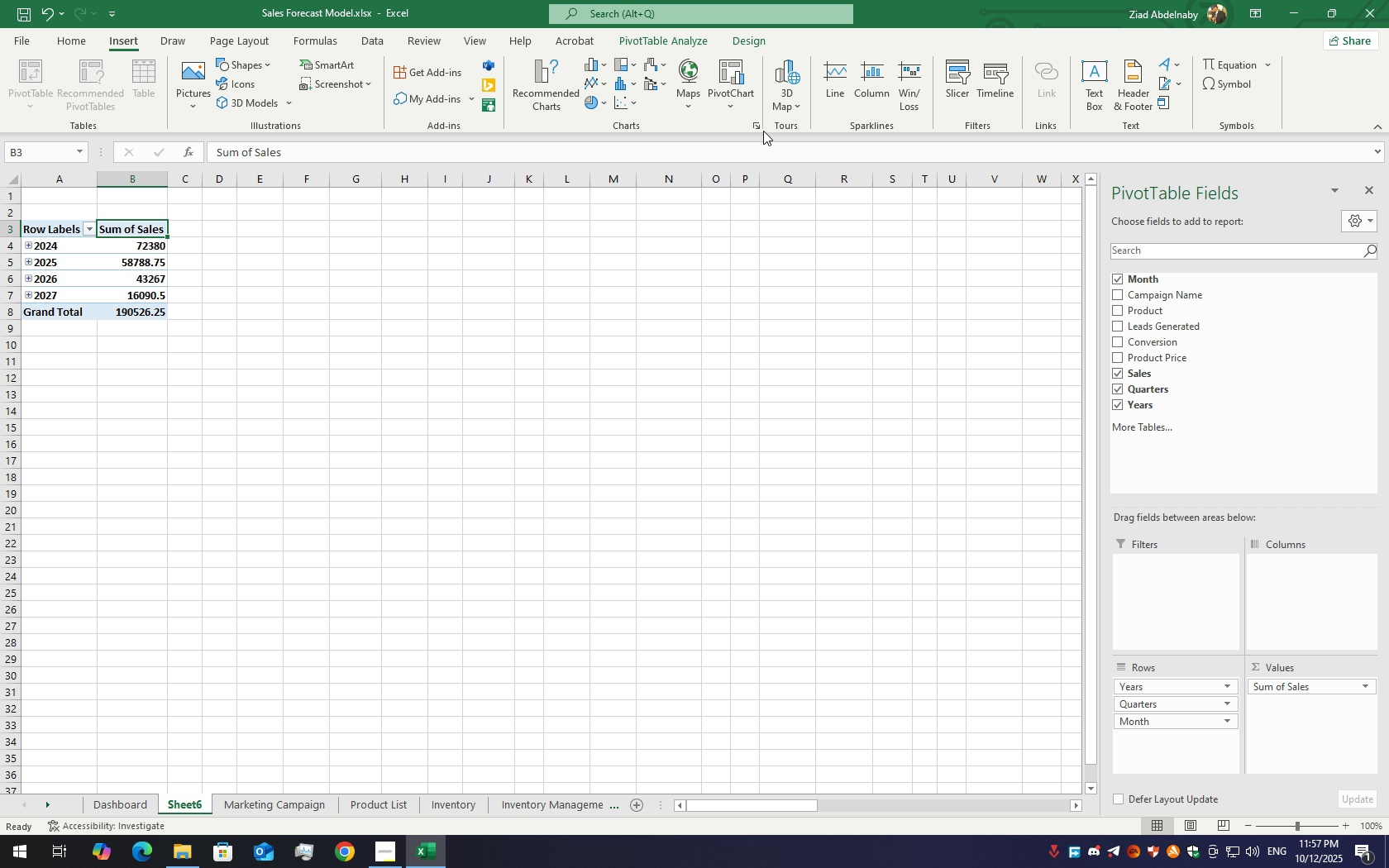 
left_click([730, 83])
 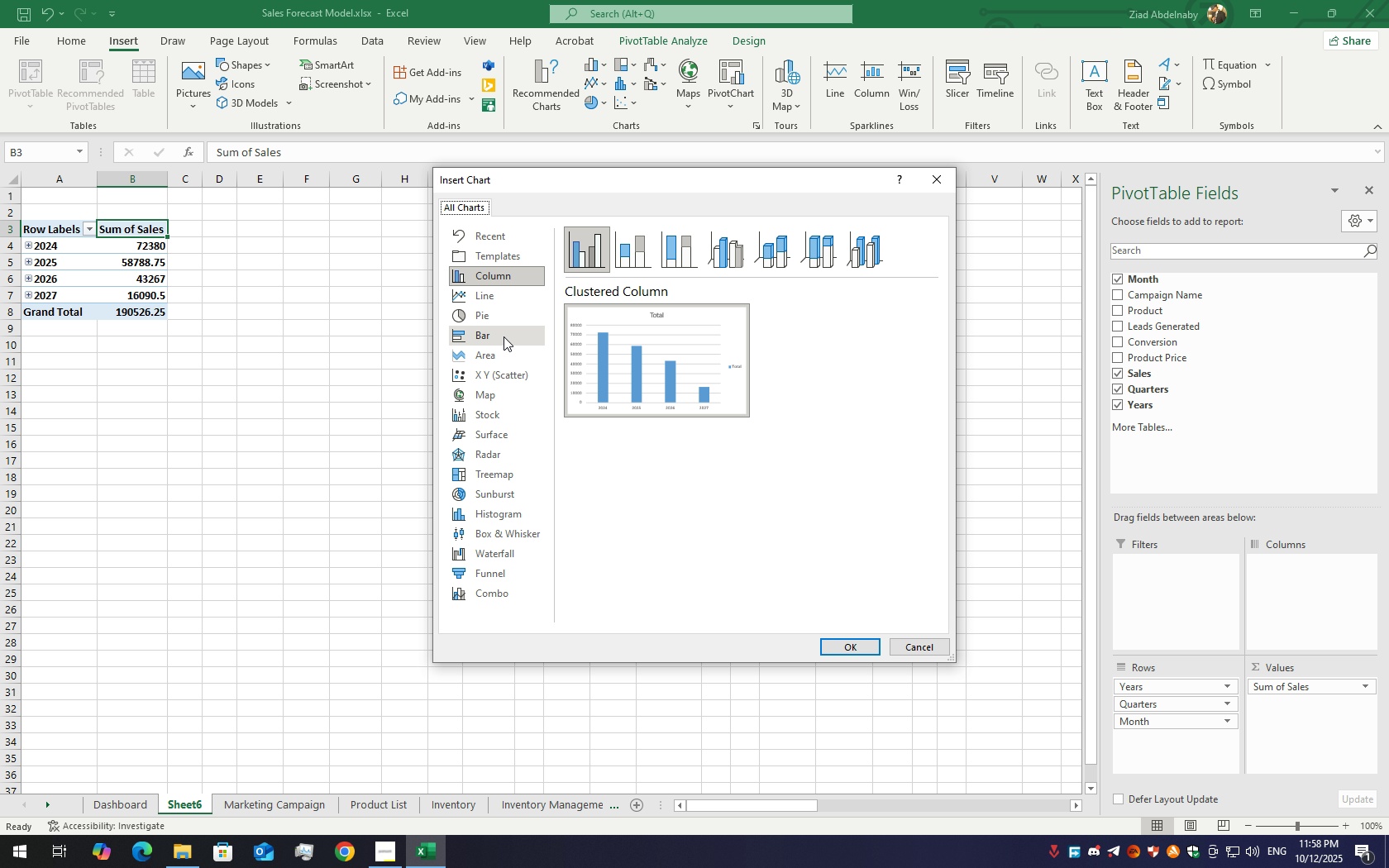 
left_click([503, 336])
 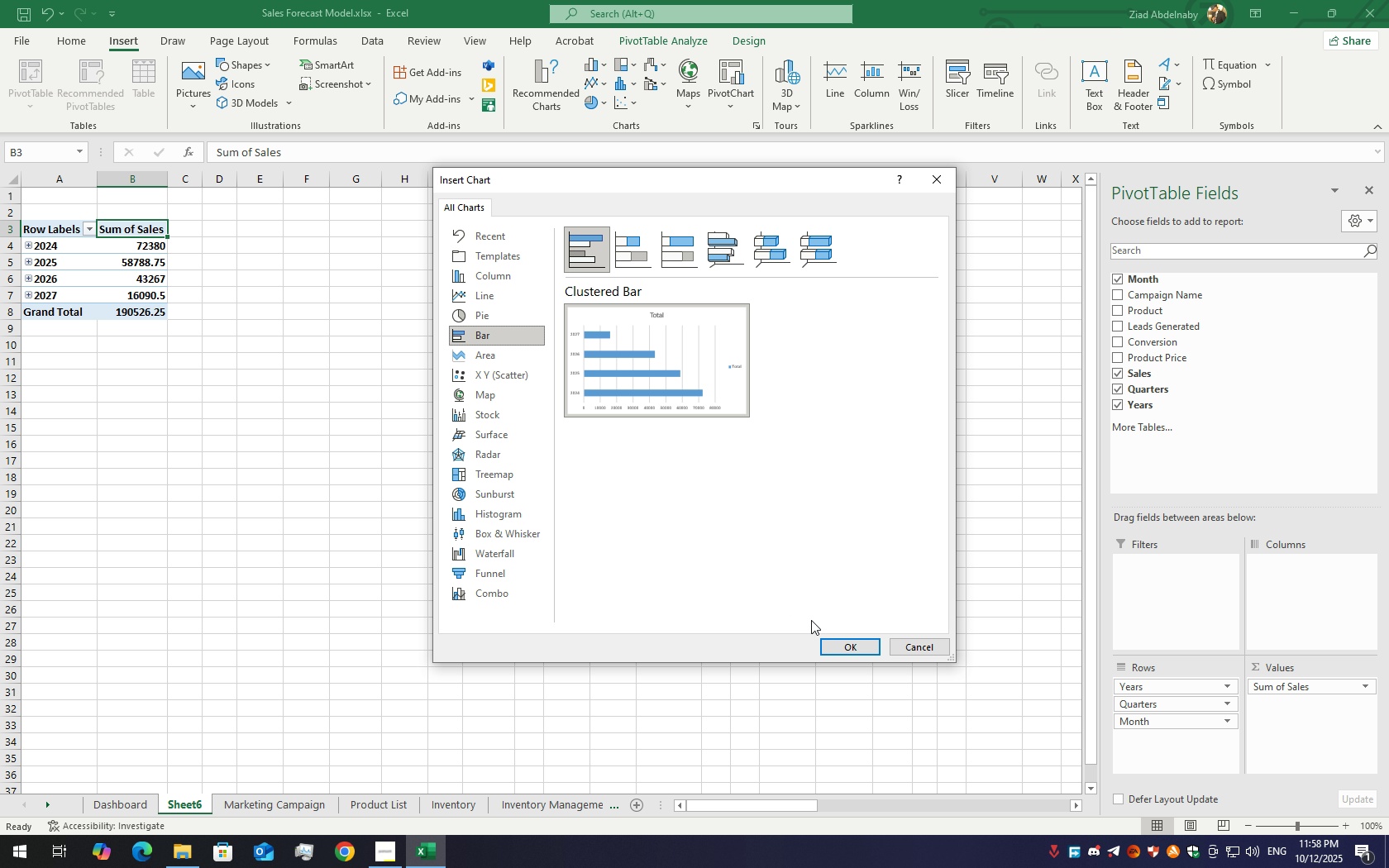 
wait(5.35)
 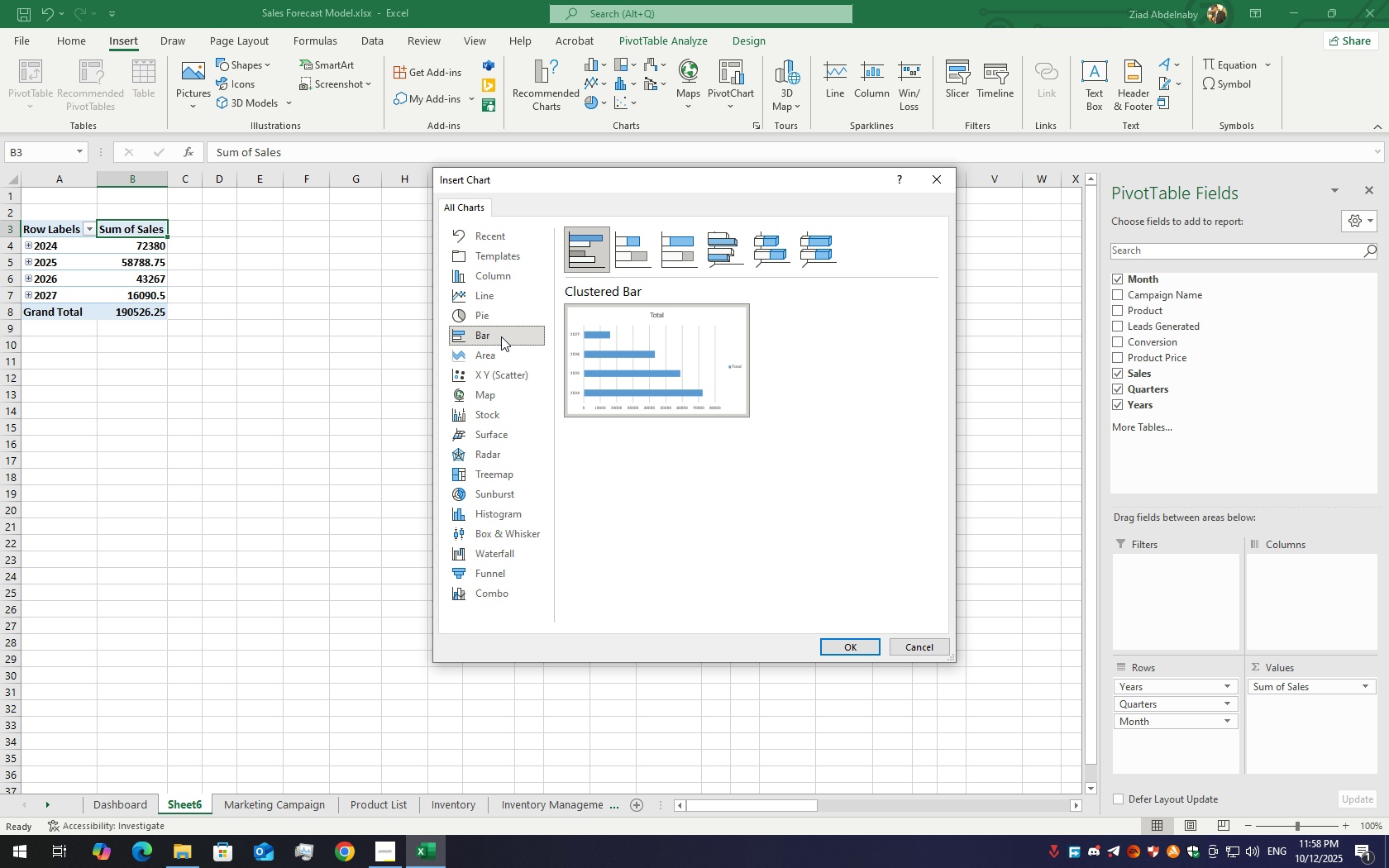 
left_click([850, 641])
 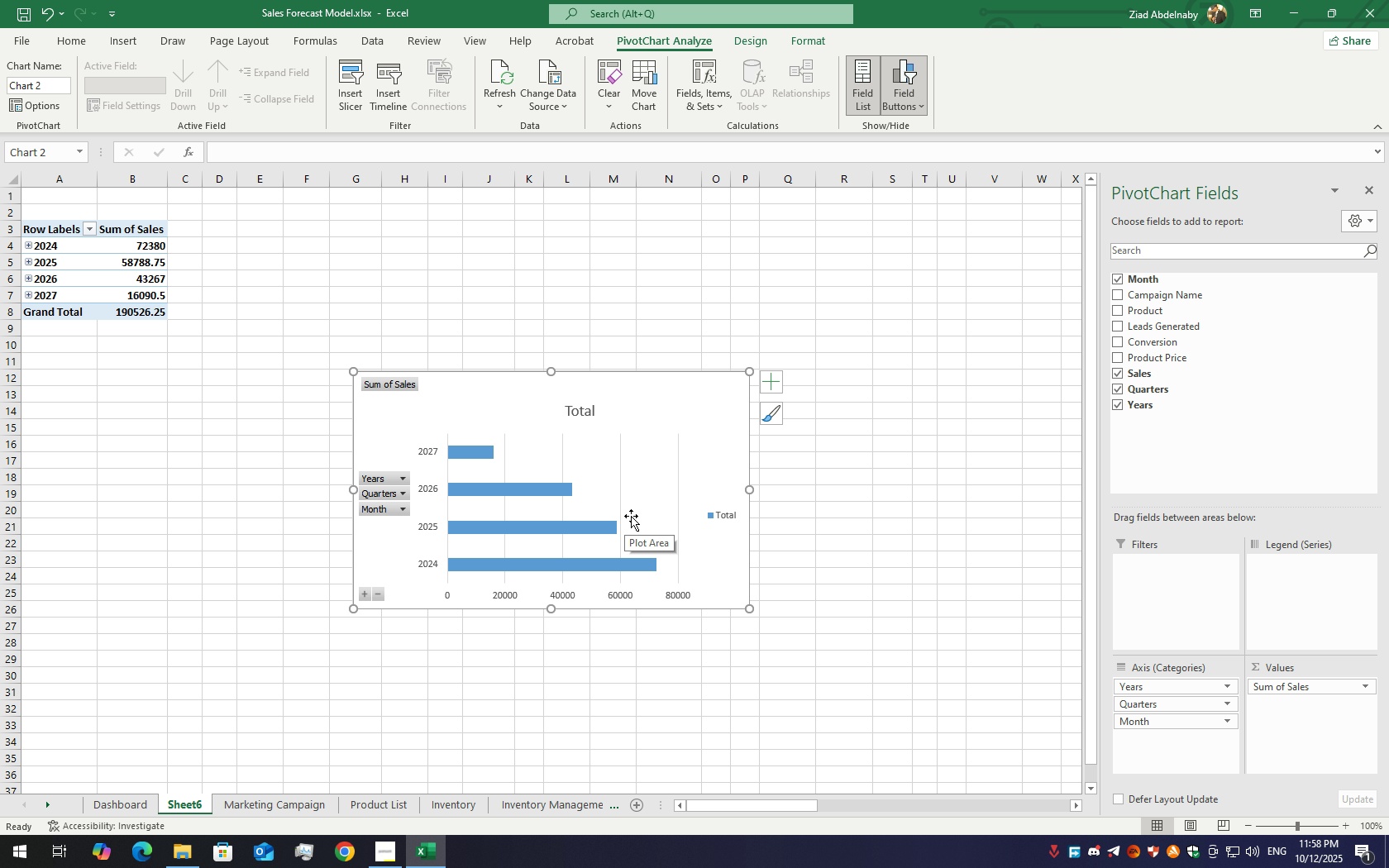 
hold_key(key=ControlLeft, duration=1.54)
 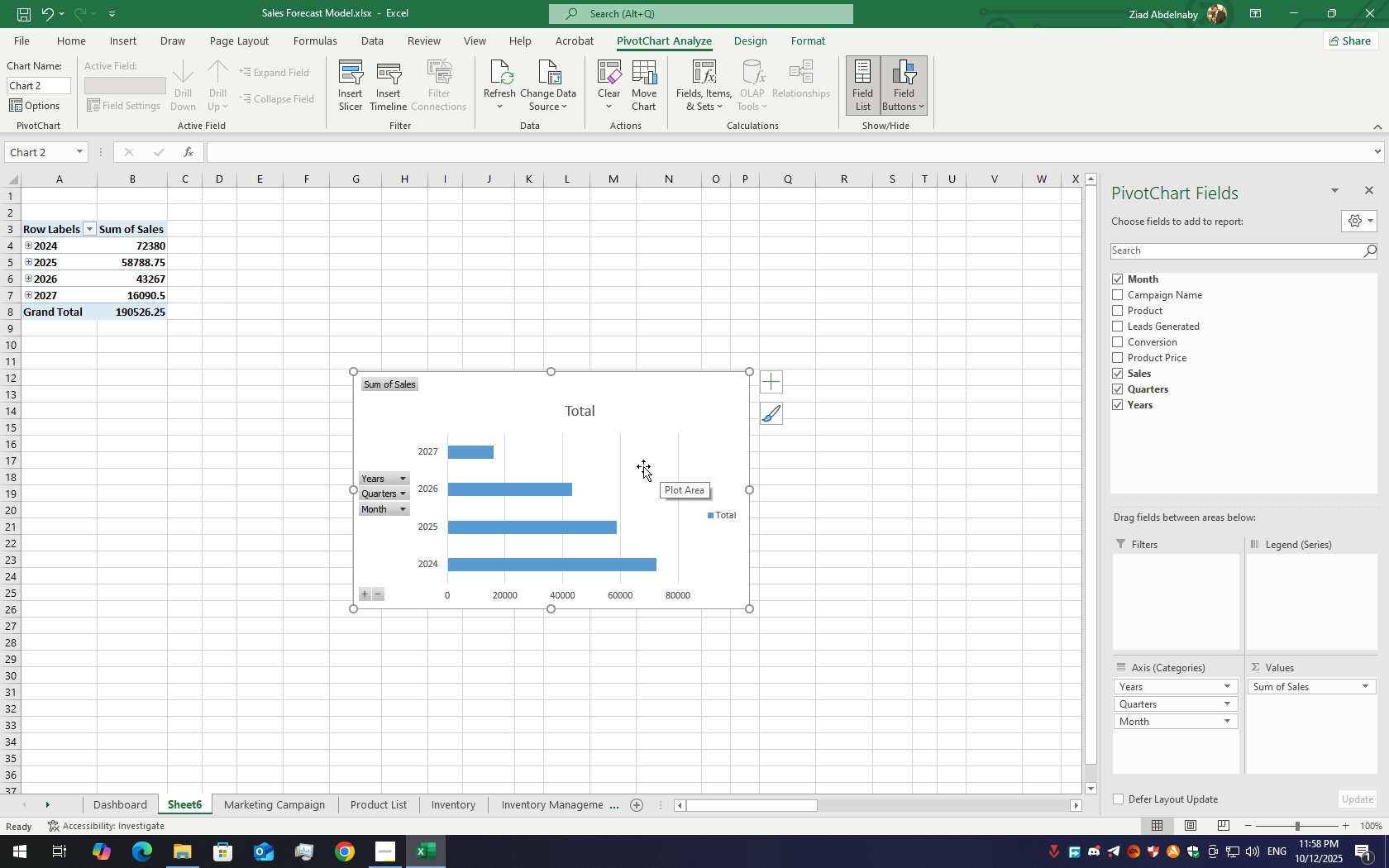 
key(Control+C)
 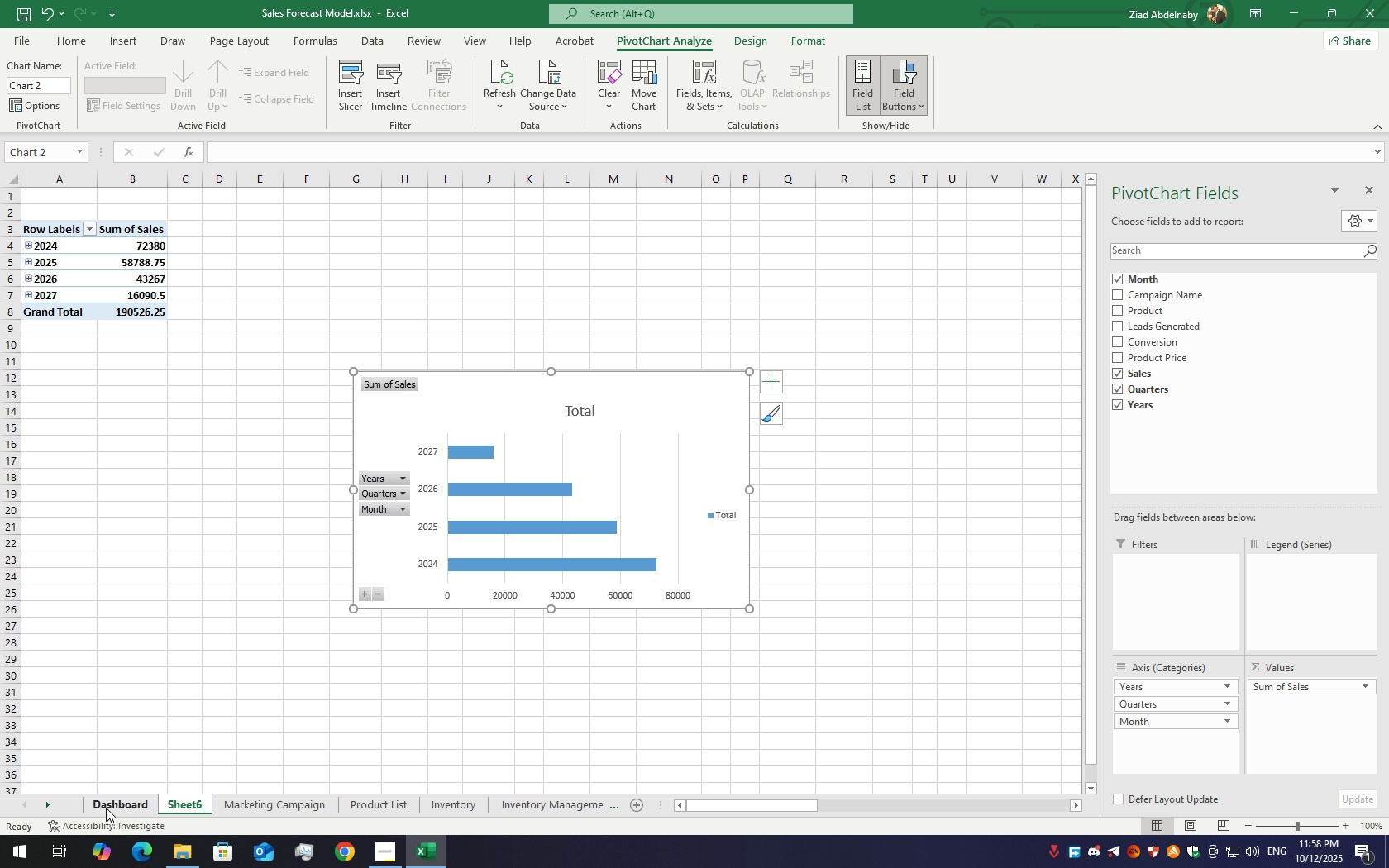 
left_click([106, 808])
 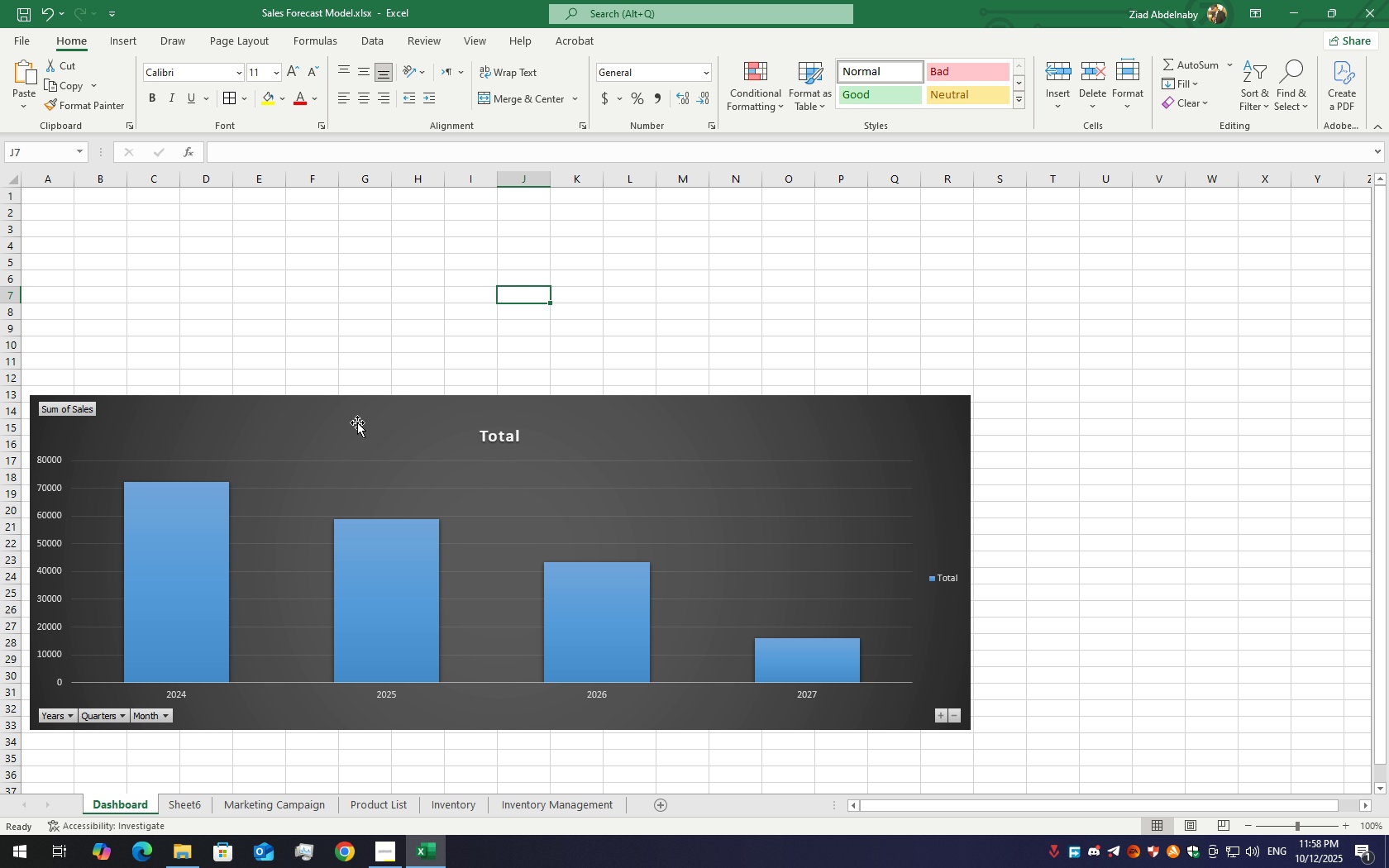 
key(Control+V)
 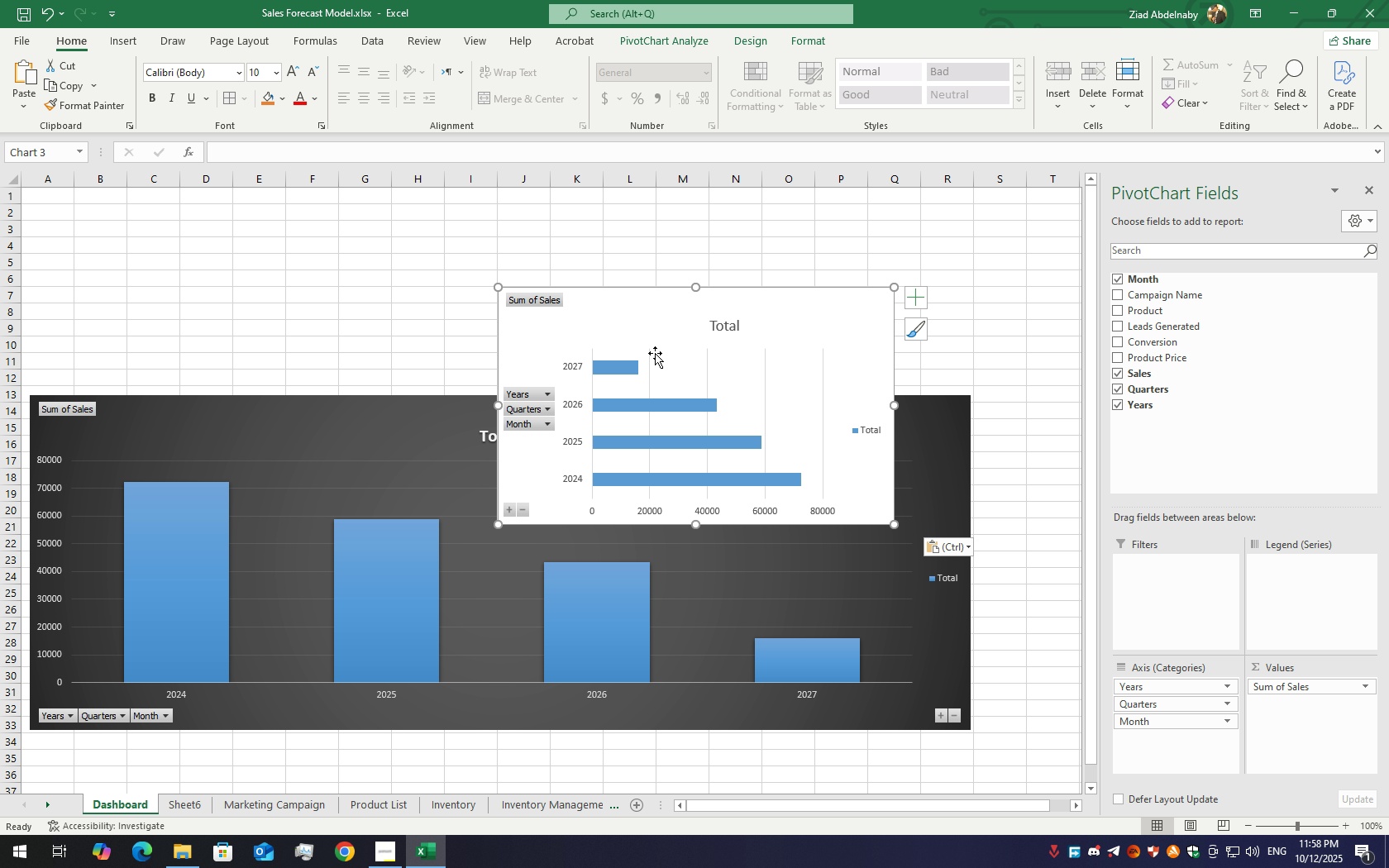 
left_click_drag(start_coordinate=[656, 340], to_coordinate=[182, 211])
 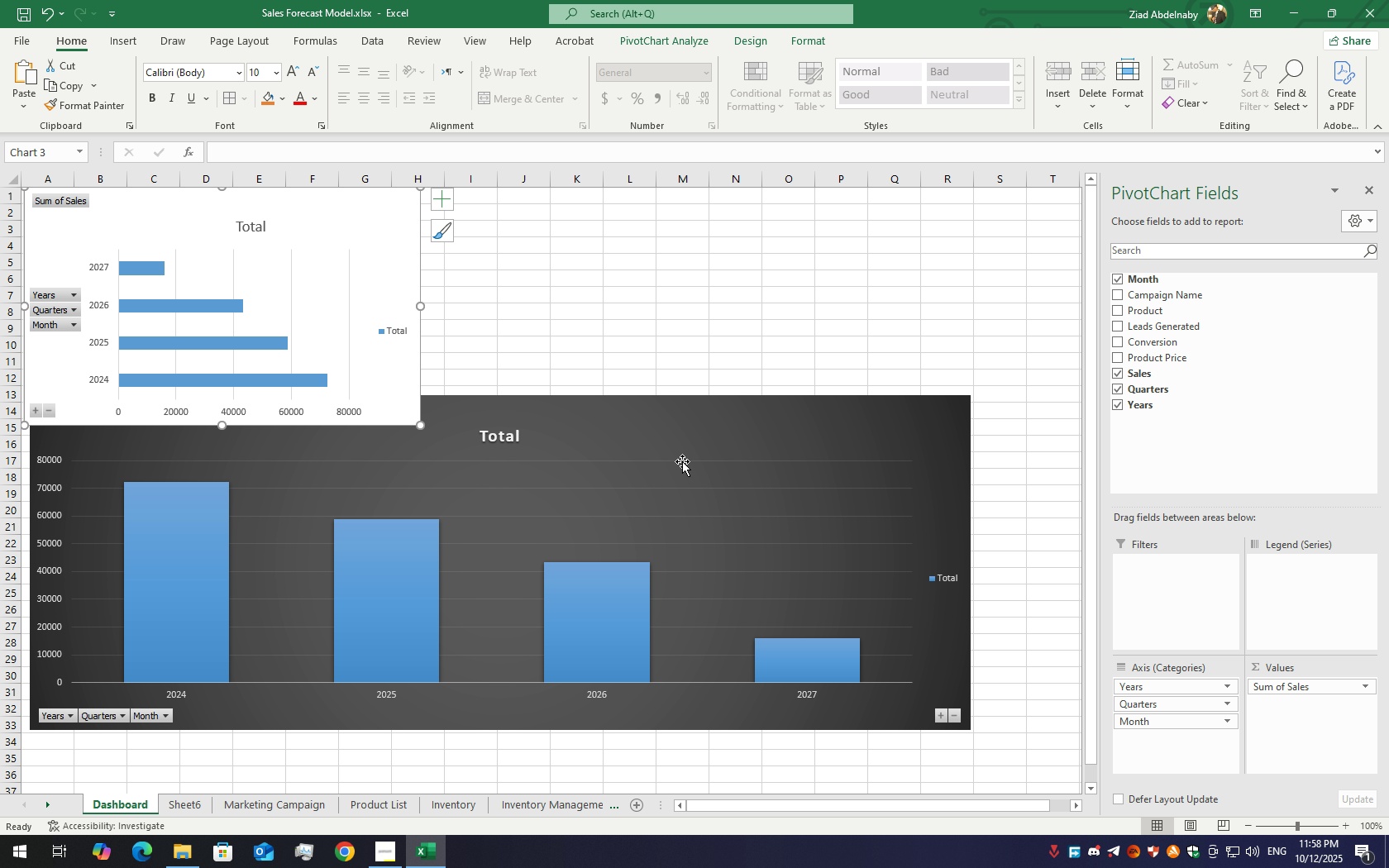 
left_click_drag(start_coordinate=[682, 461], to_coordinate=[672, 544])
 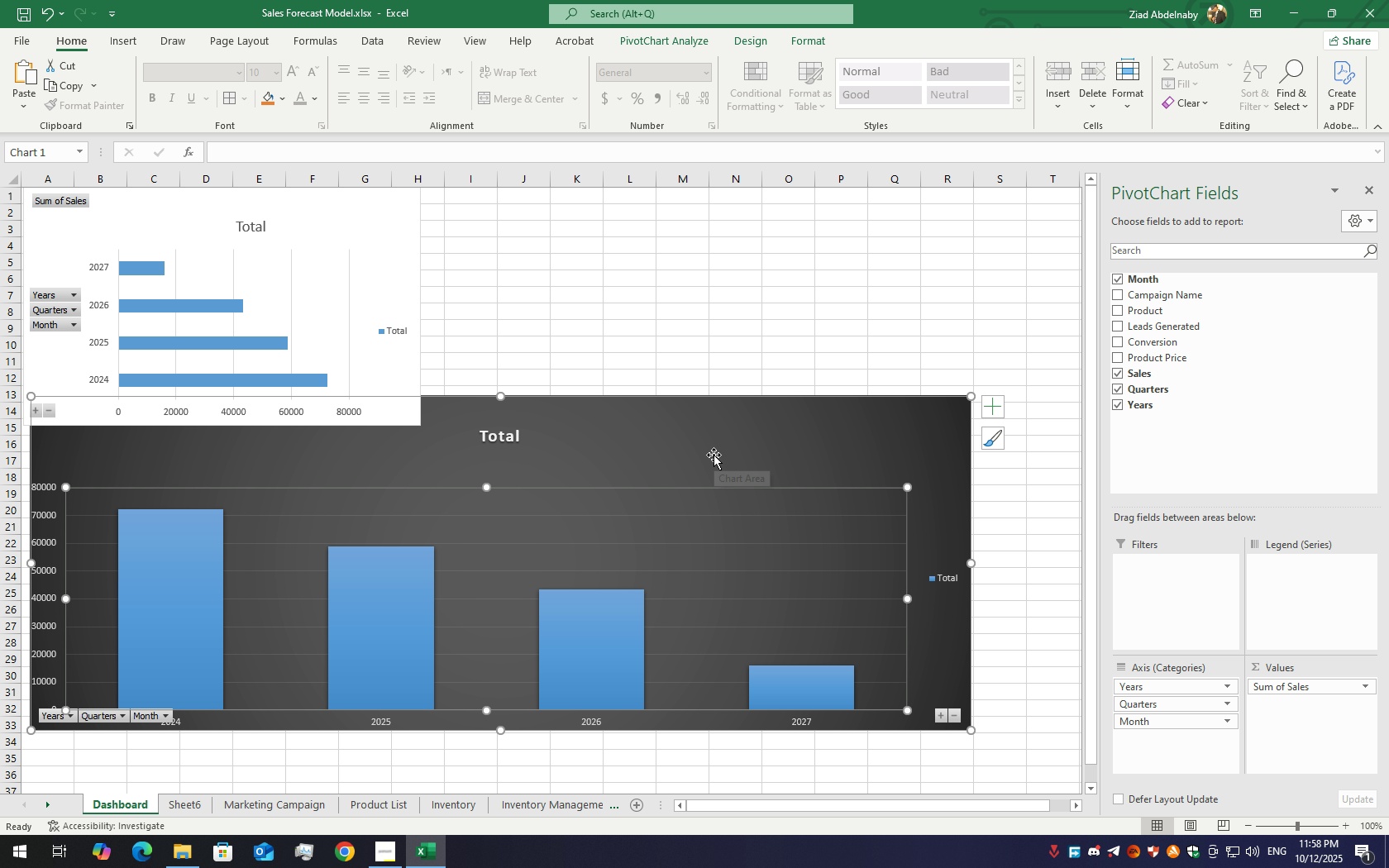 
key(Control+Z)
 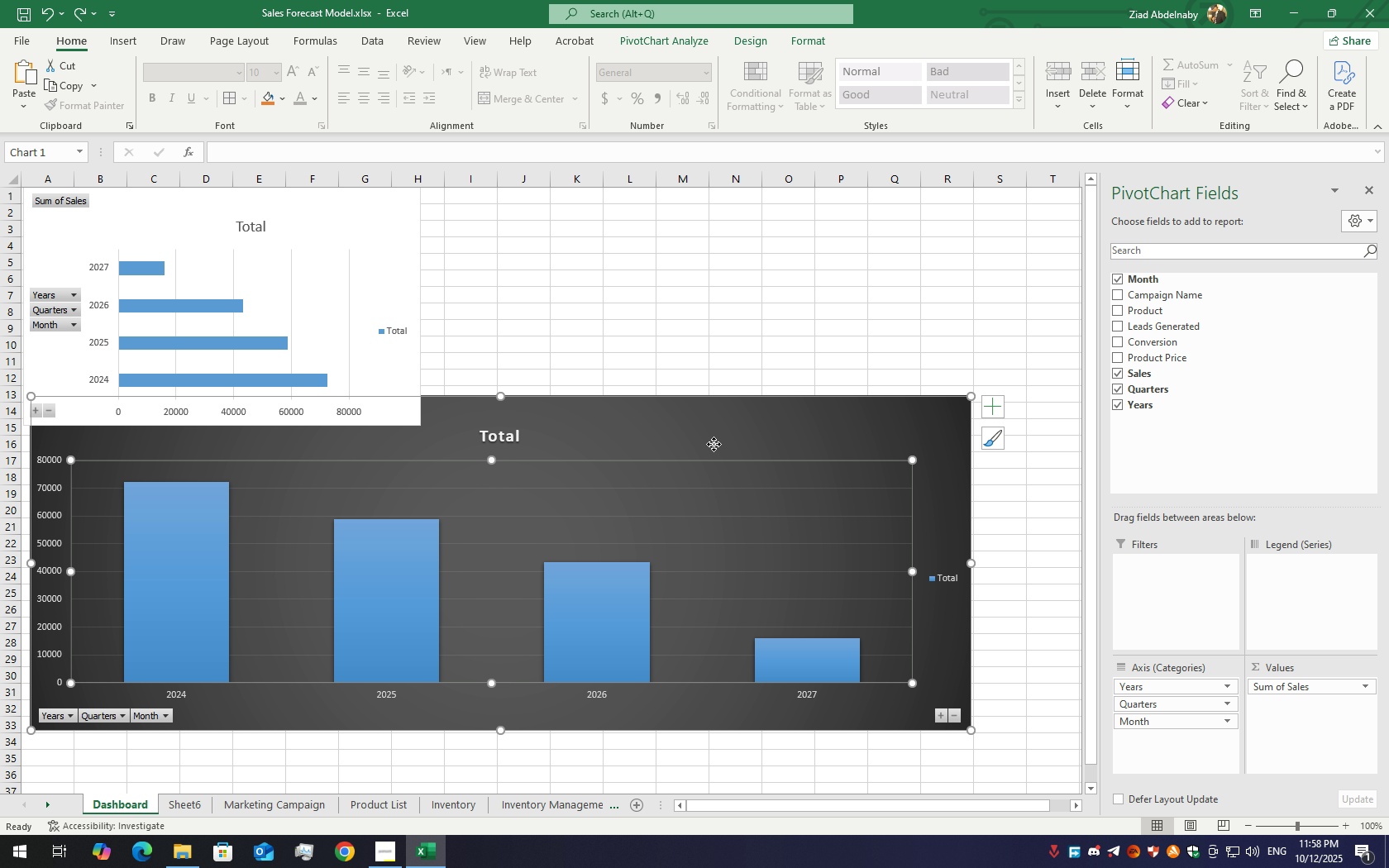 
left_click_drag(start_coordinate=[714, 444], to_coordinate=[707, 489])
 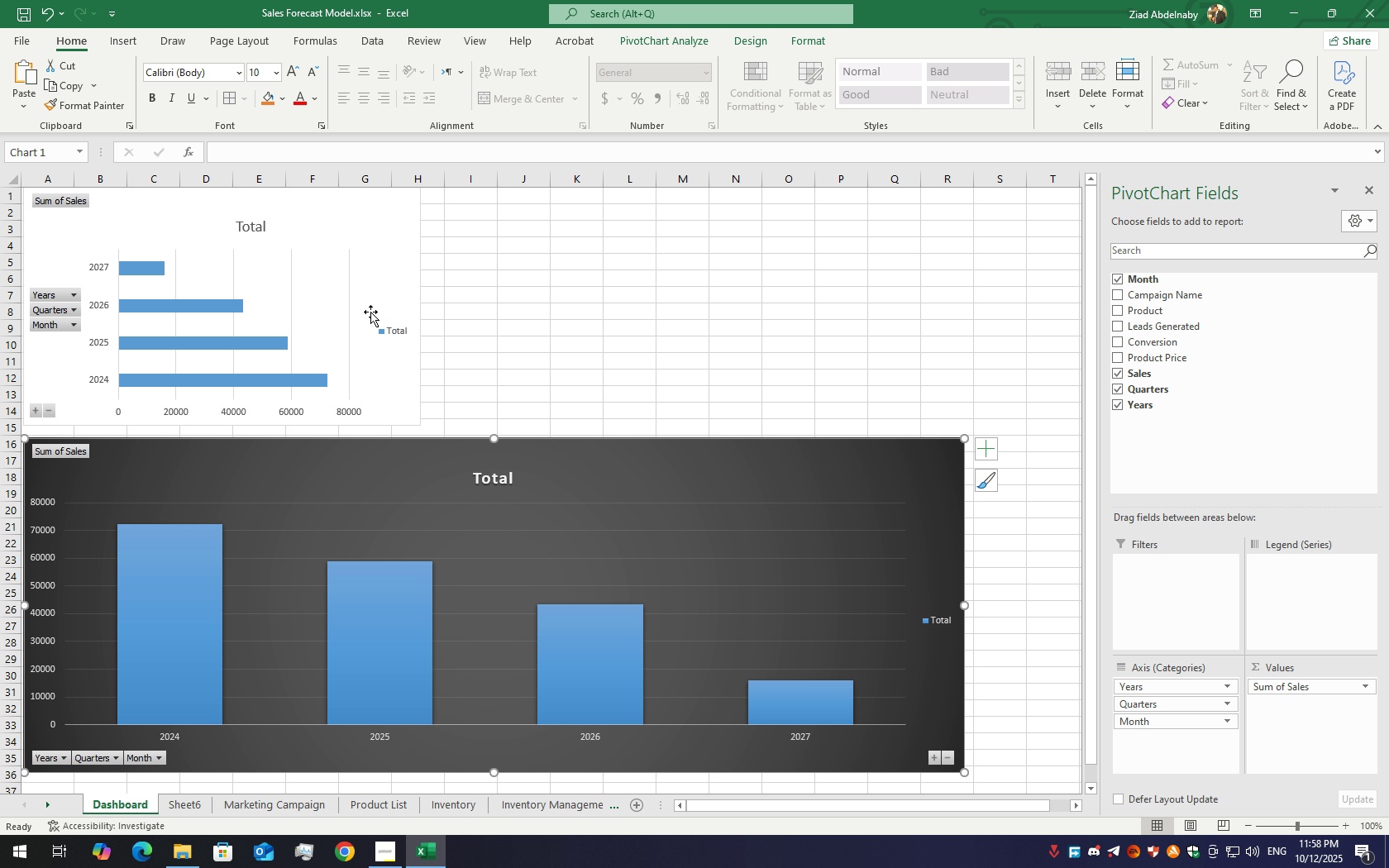 
left_click_drag(start_coordinate=[369, 310], to_coordinate=[369, 314])
 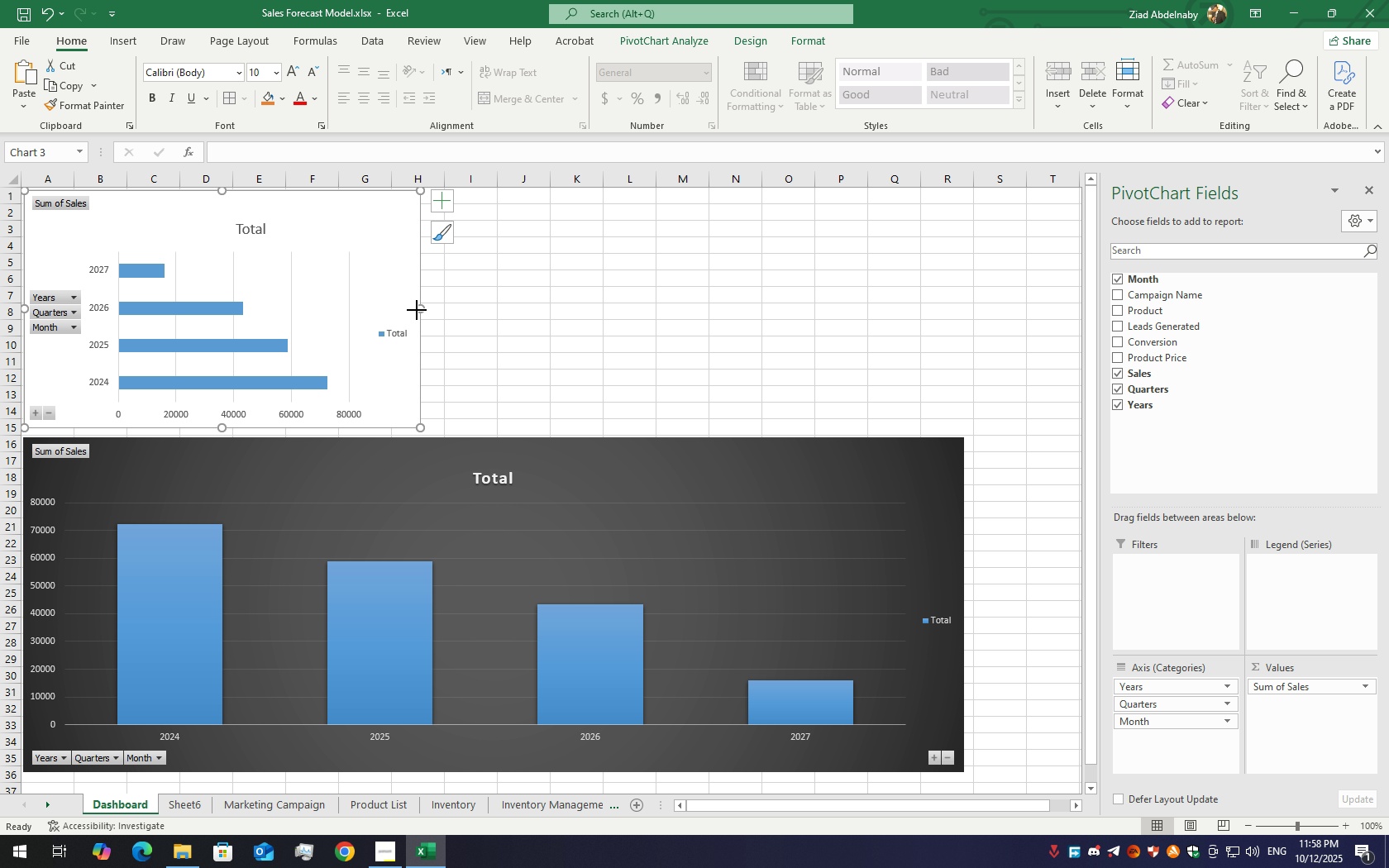 
left_click_drag(start_coordinate=[417, 310], to_coordinate=[963, 346])
 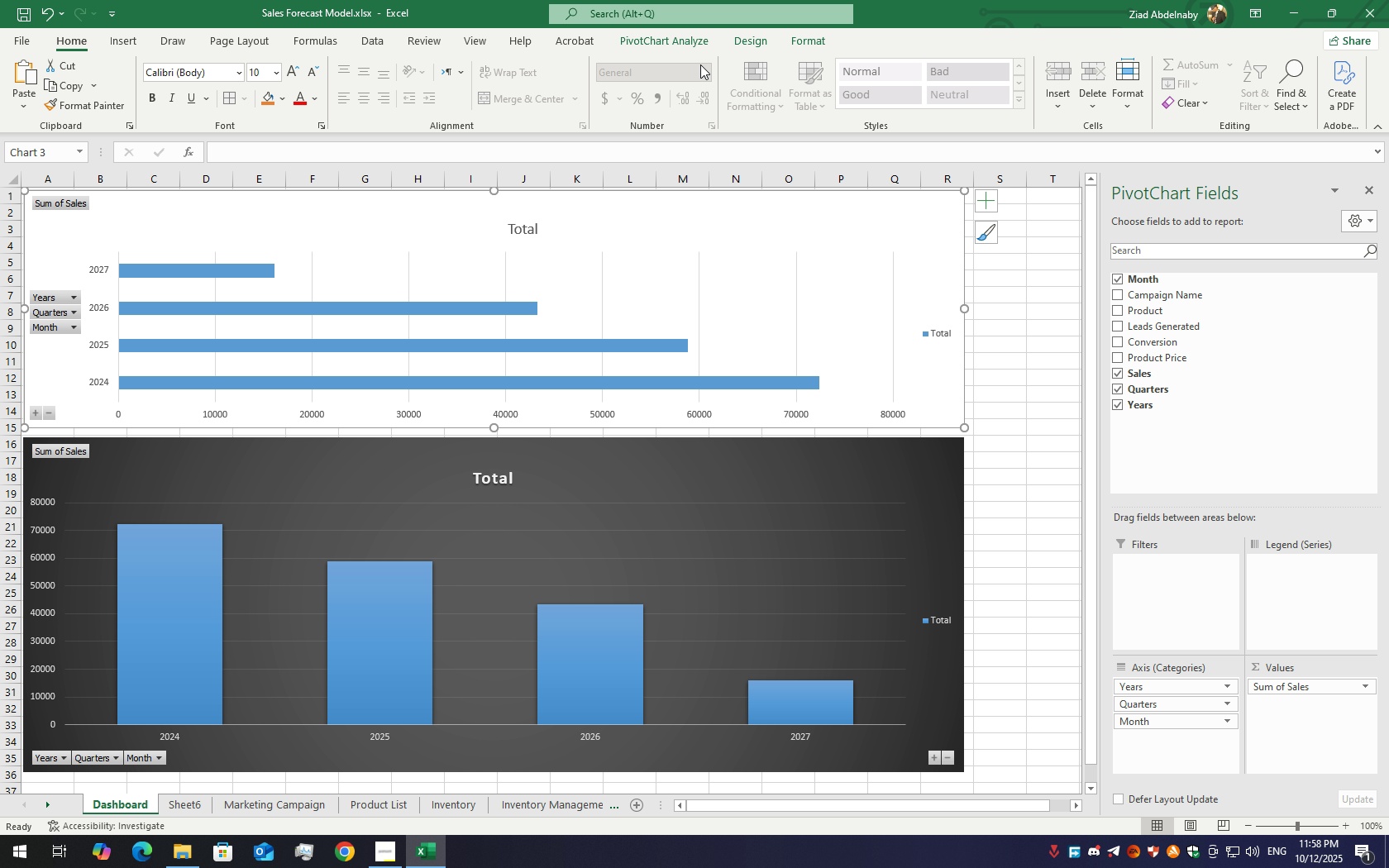 
wait(5.29)
 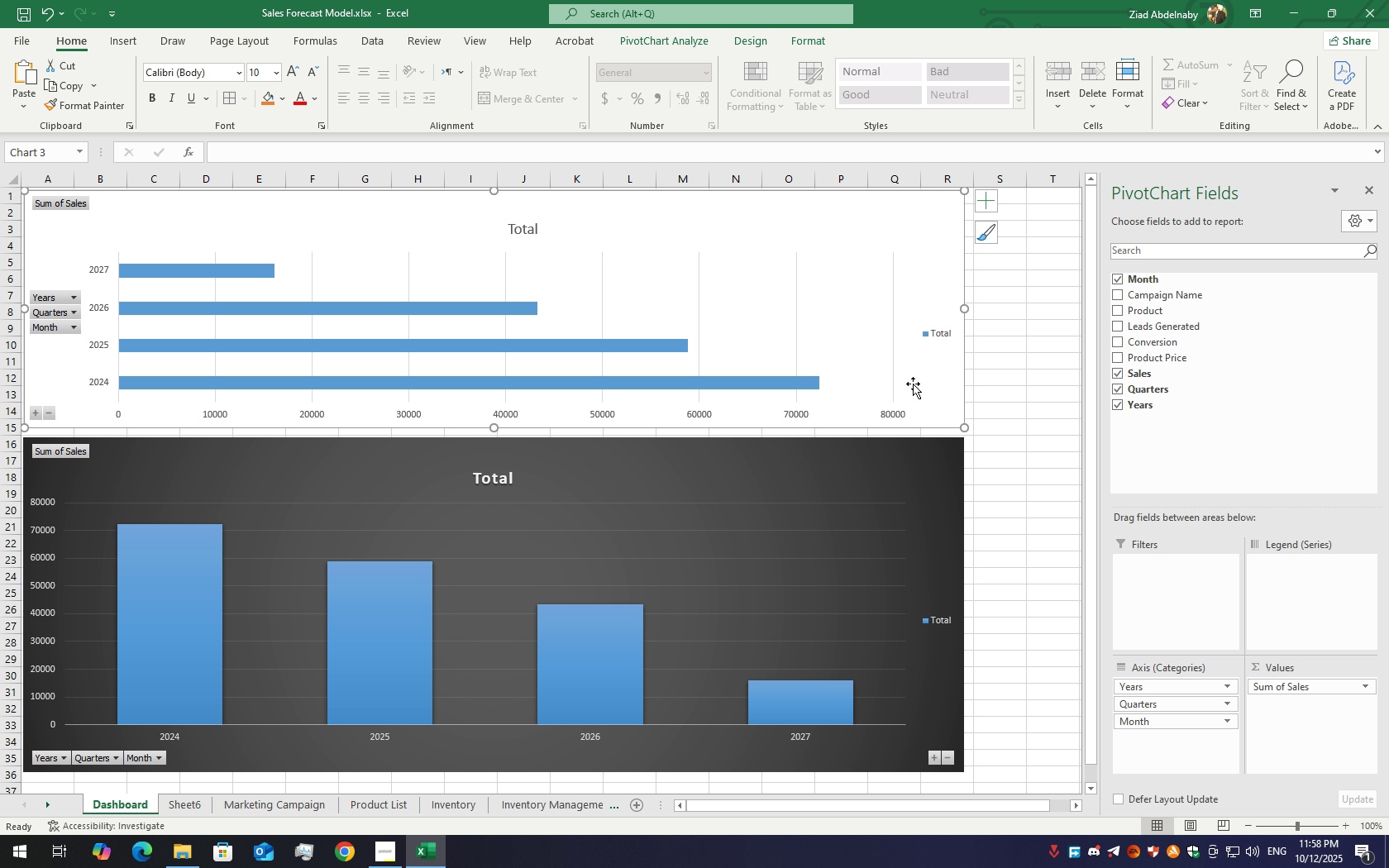 
left_click([762, 42])
 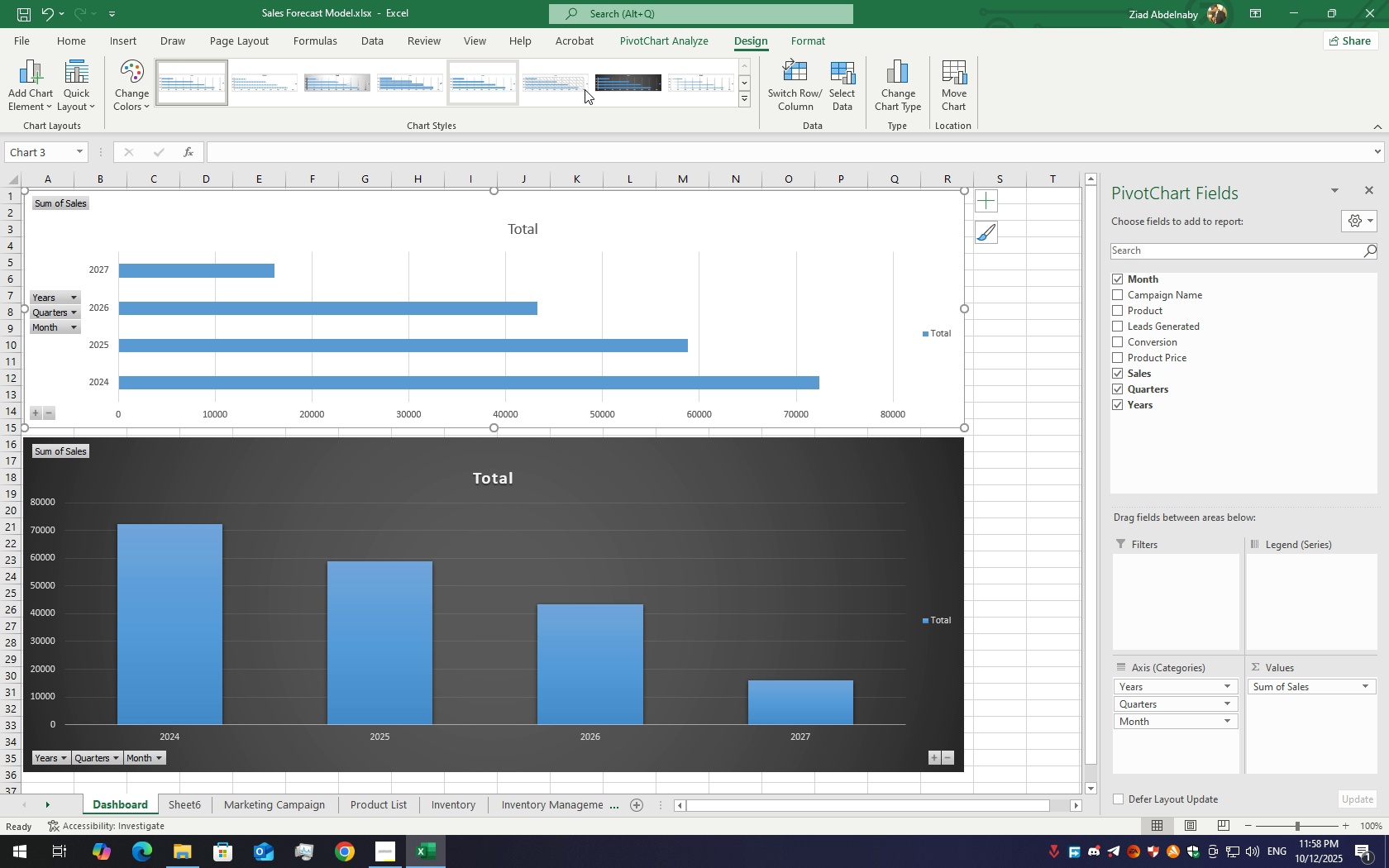 
mouse_move([592, 88])
 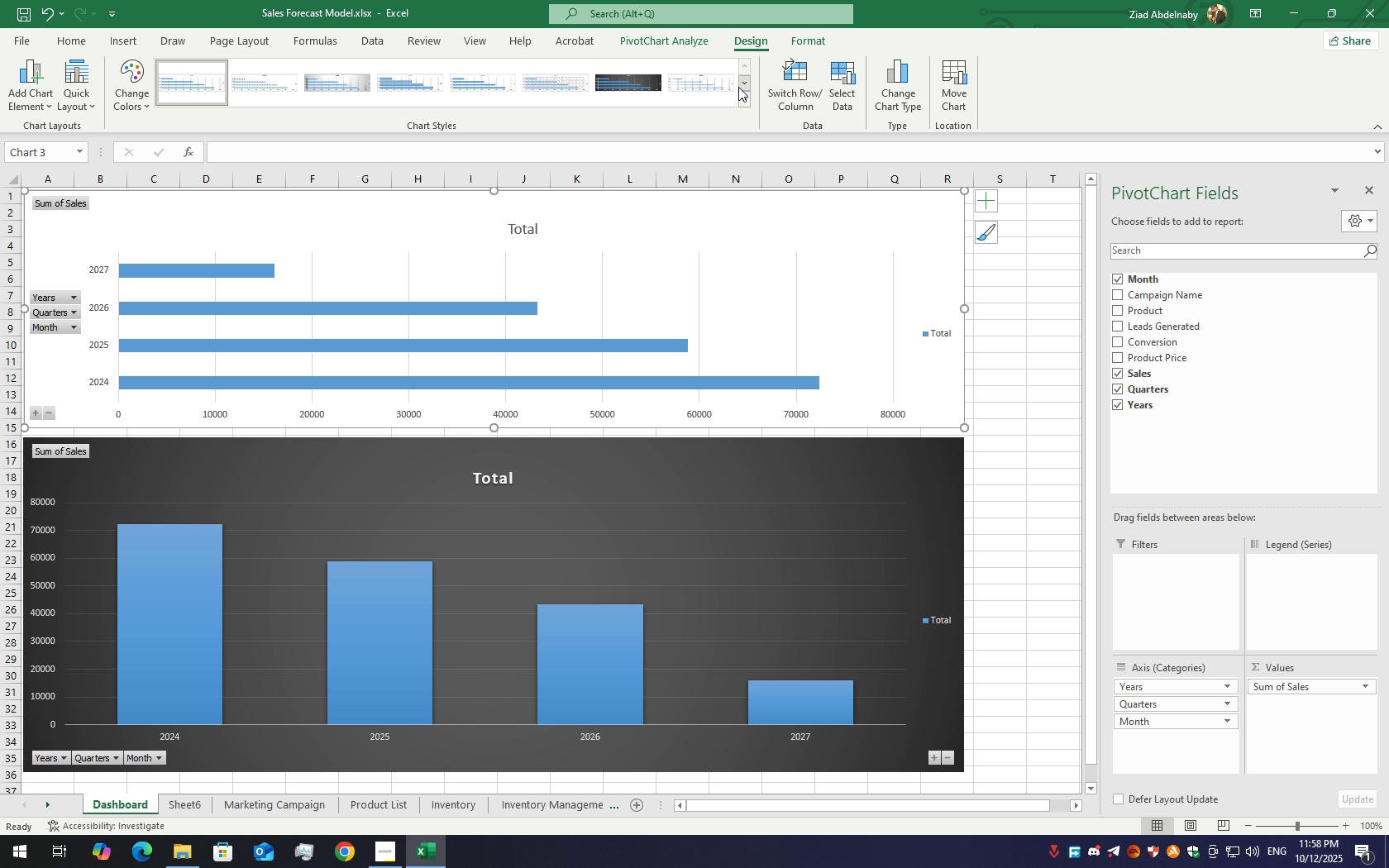 
left_click([741, 87])
 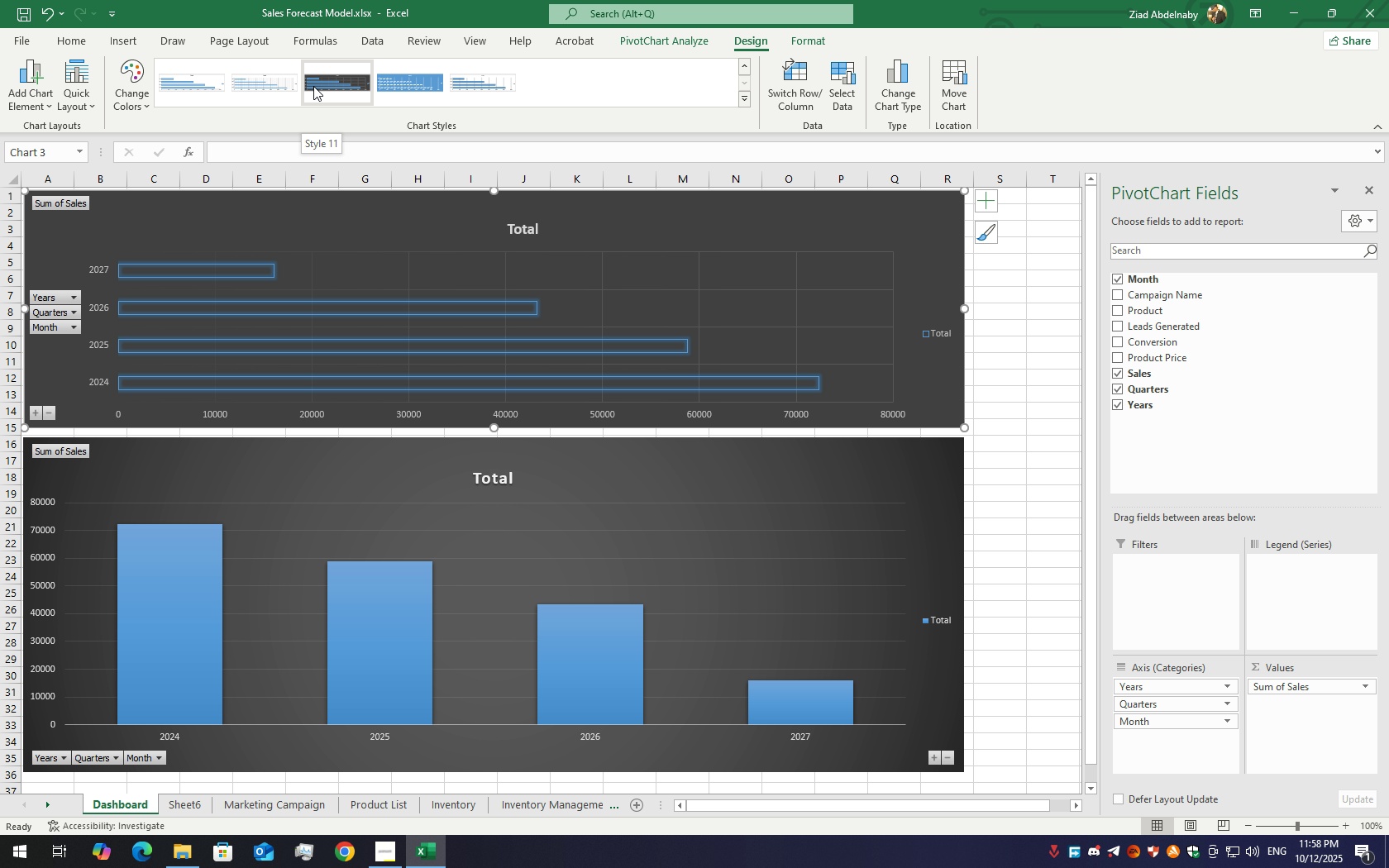 
wait(5.86)
 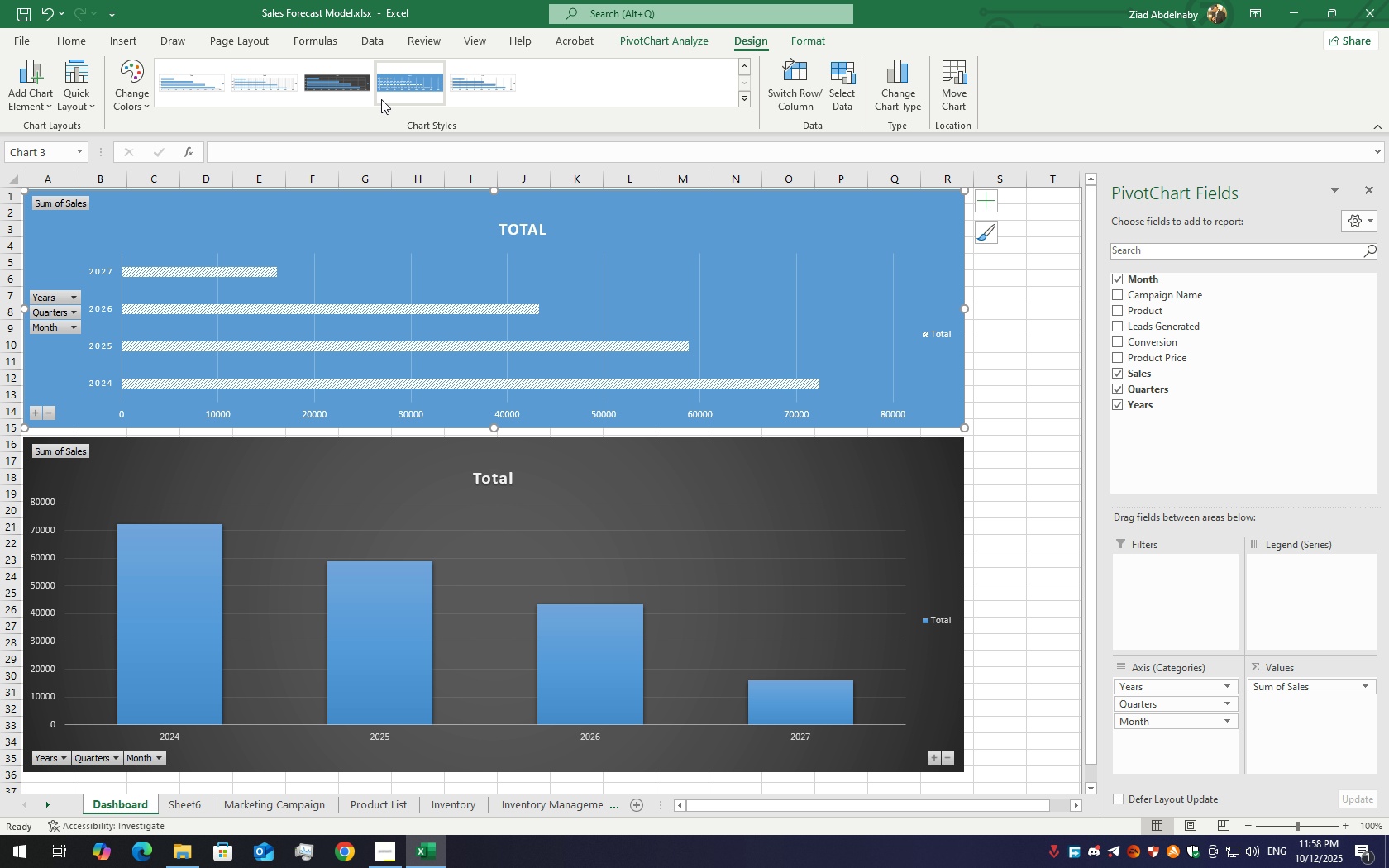 
left_click([313, 86])
 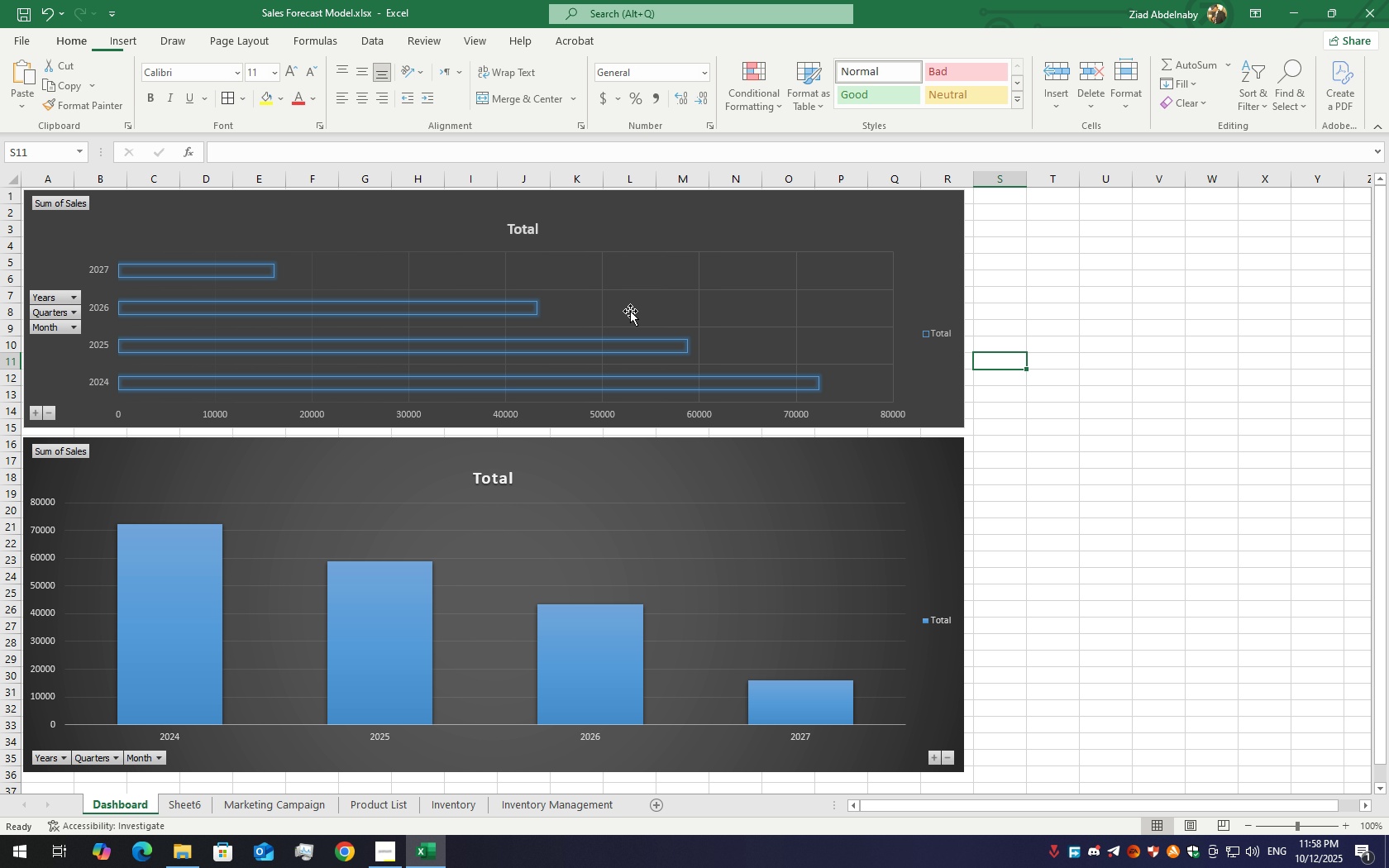 
left_click([690, 284])
 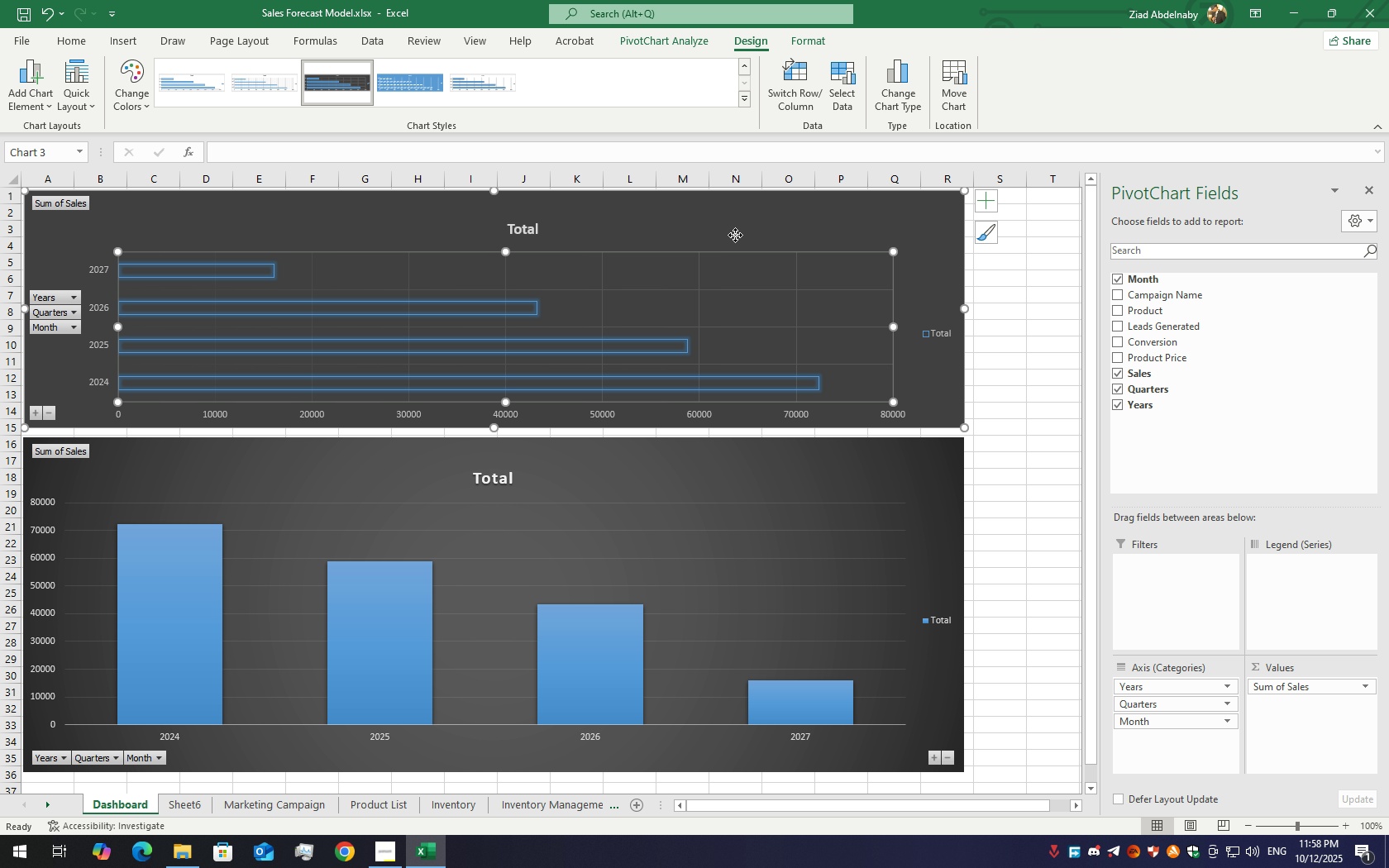 
left_click([735, 235])
 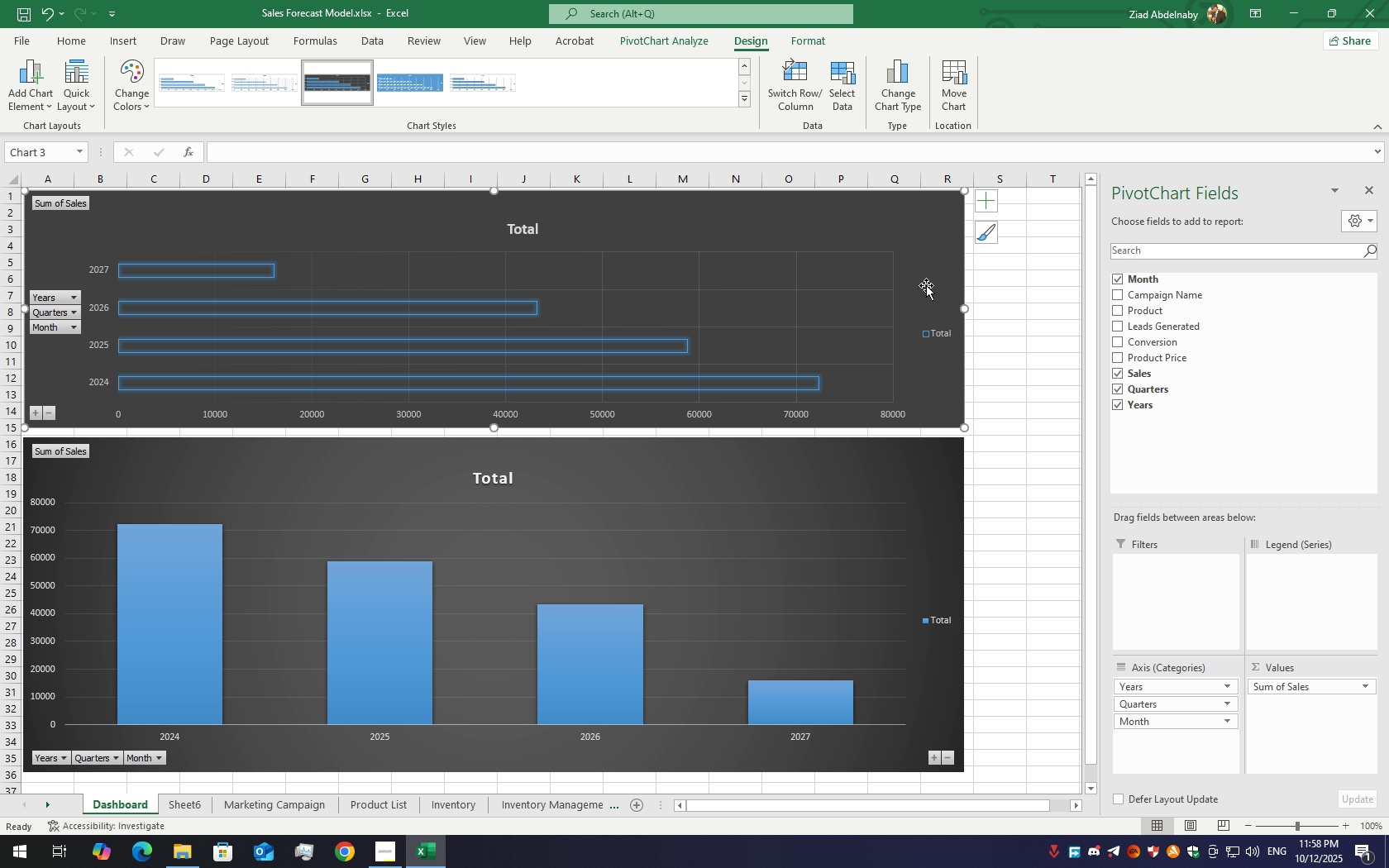 
wait(7.09)
 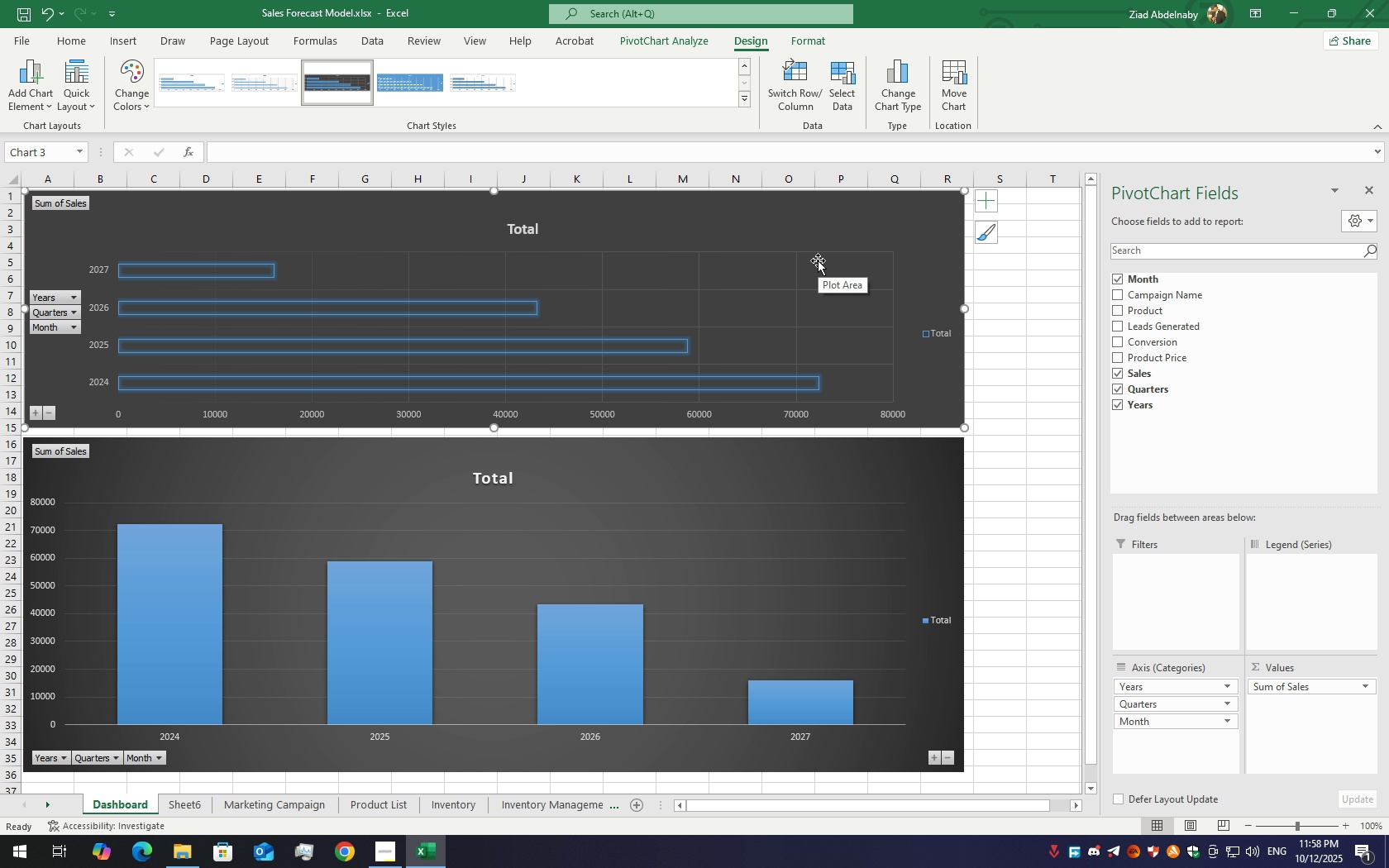 
left_click_drag(start_coordinate=[964, 309], to_coordinate=[718, 308])
 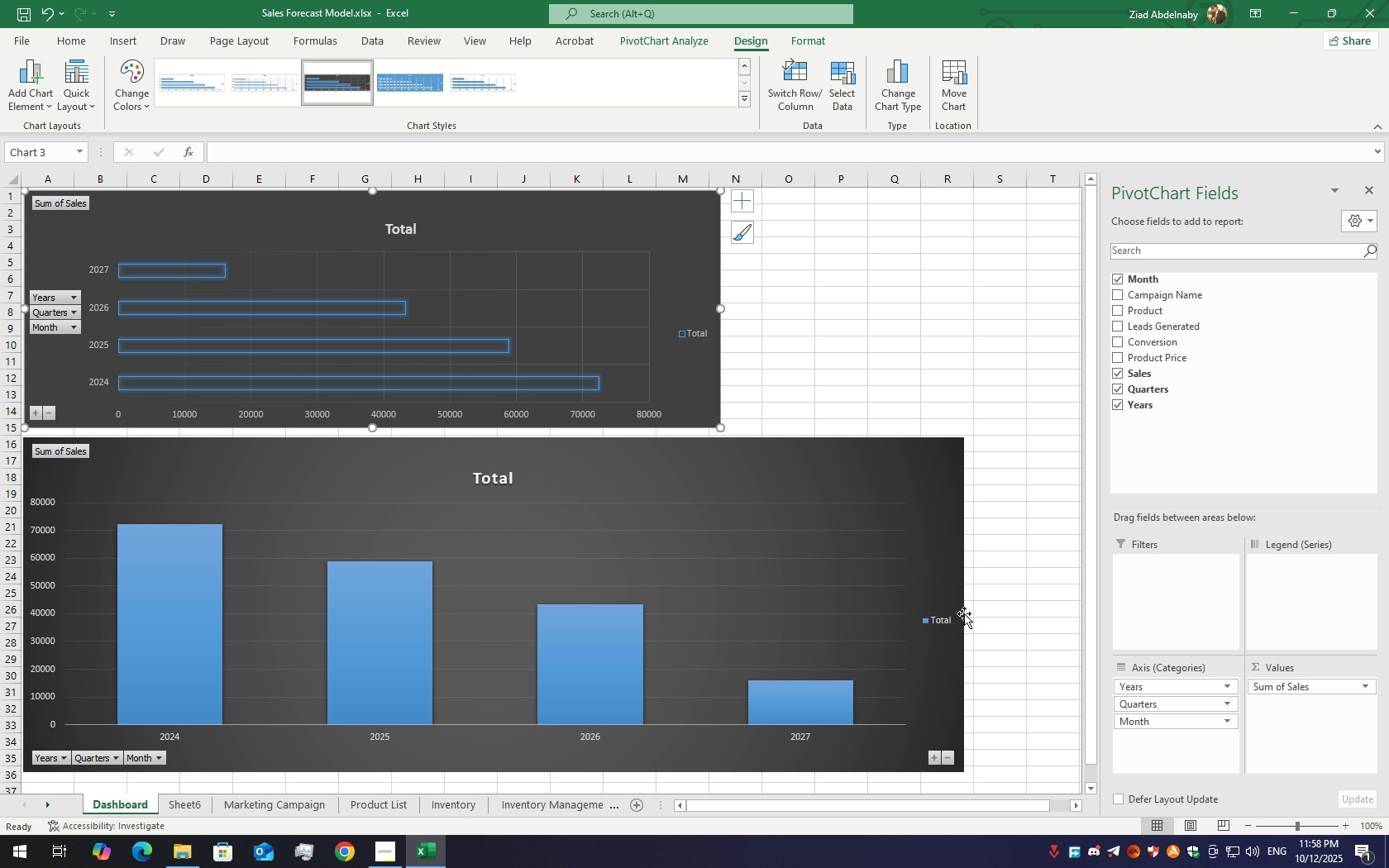 
left_click([921, 567])
 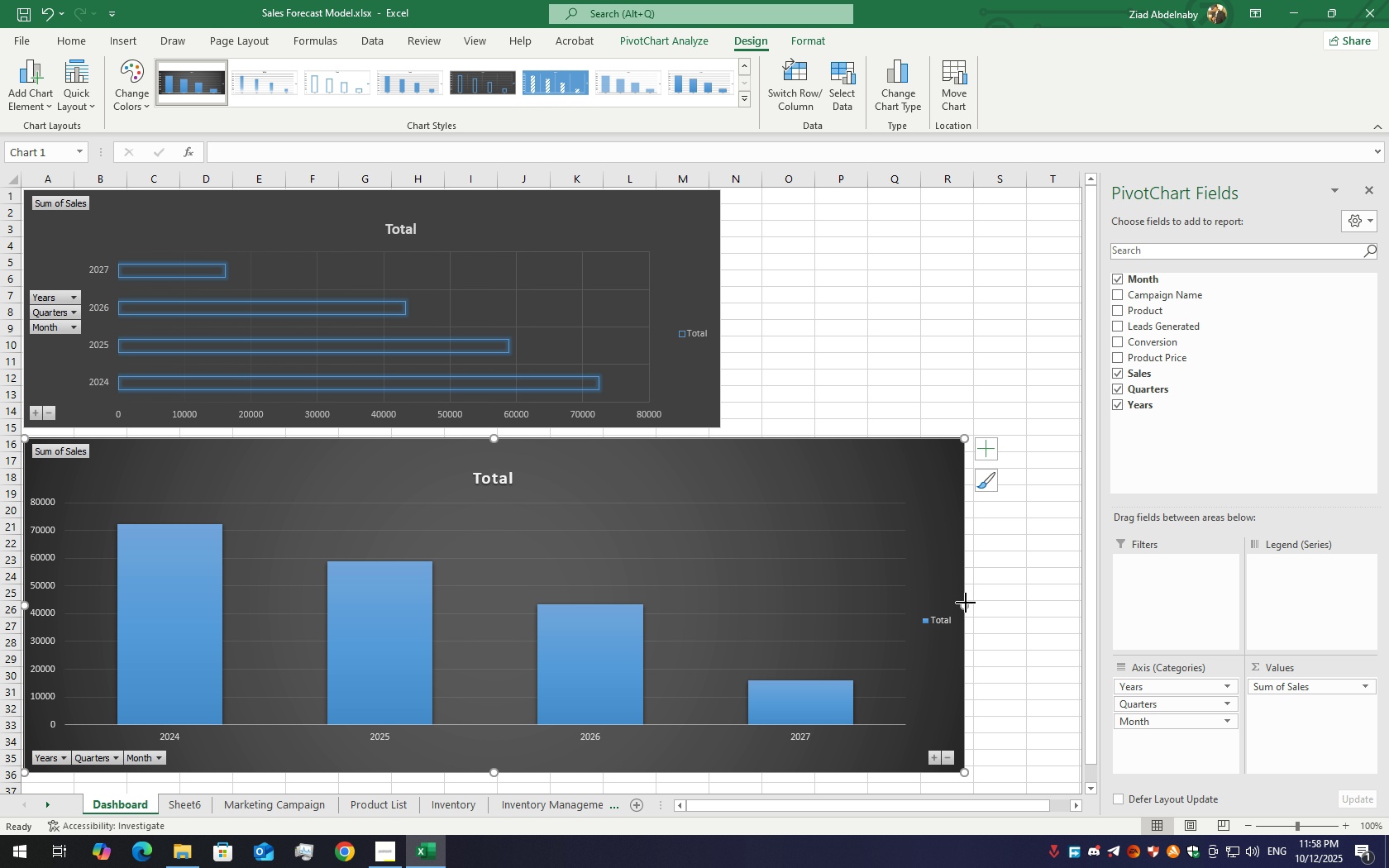 
left_click_drag(start_coordinate=[966, 603], to_coordinate=[720, 590])
 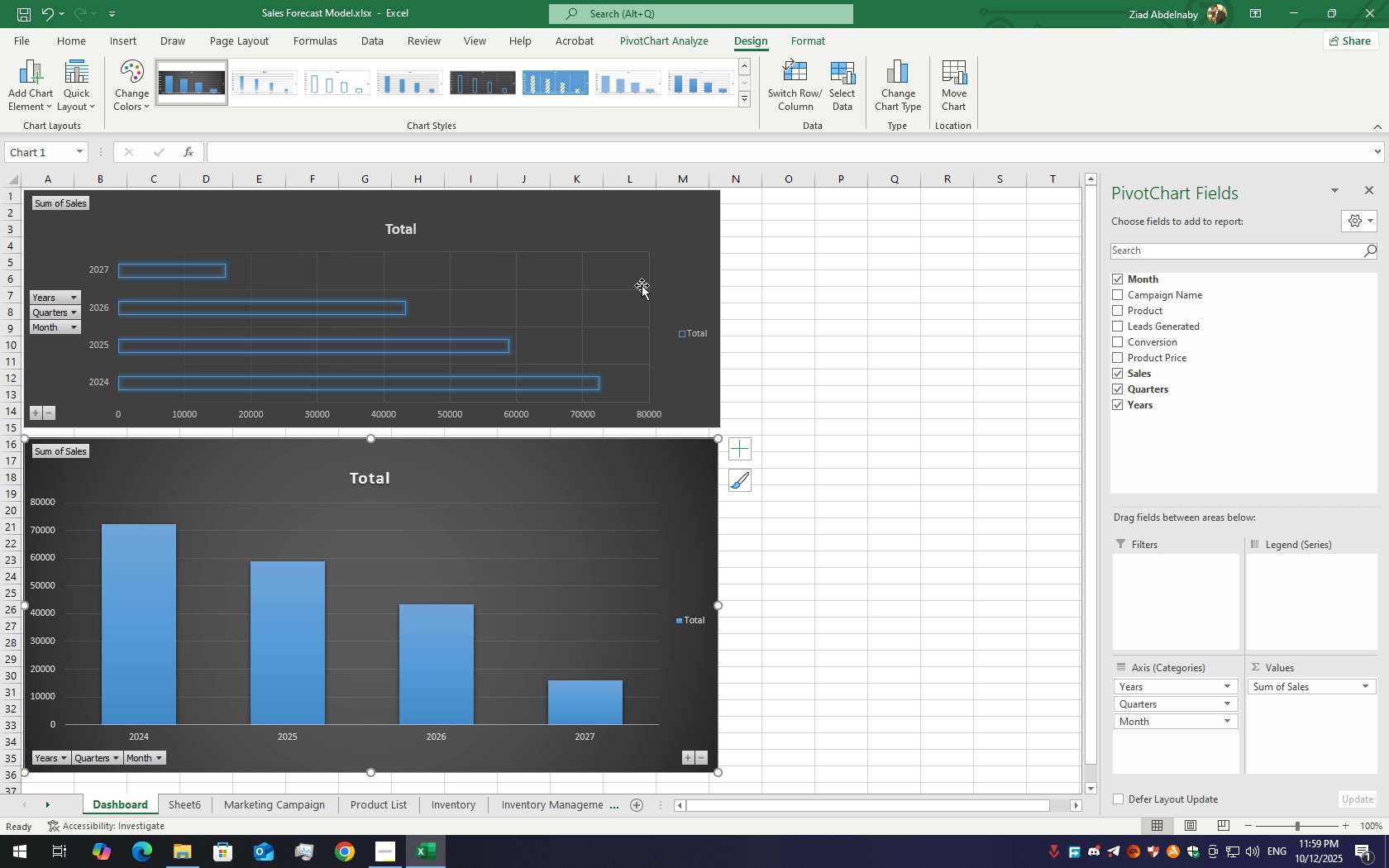 
left_click([628, 277])
 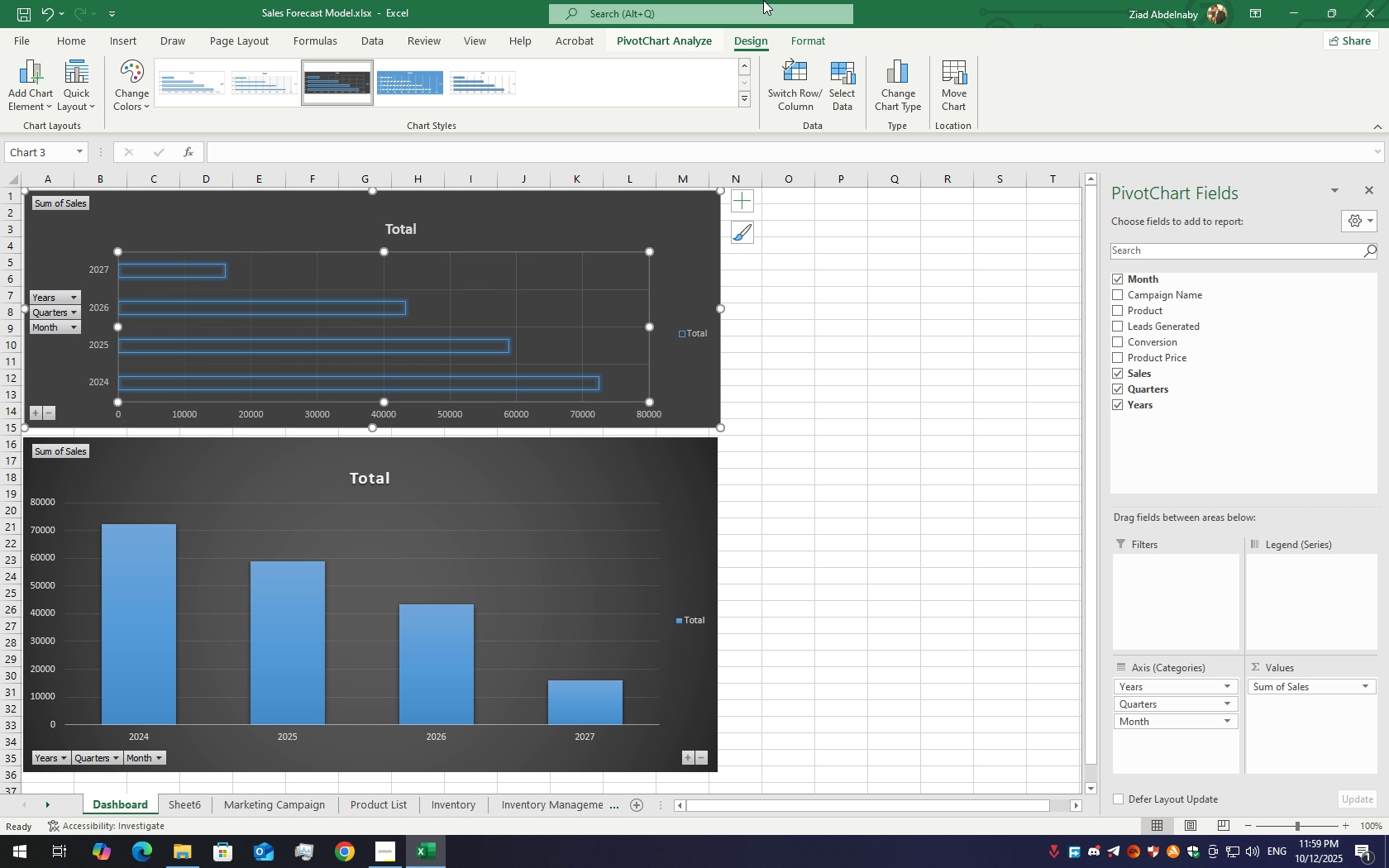 
left_click([708, 42])
 